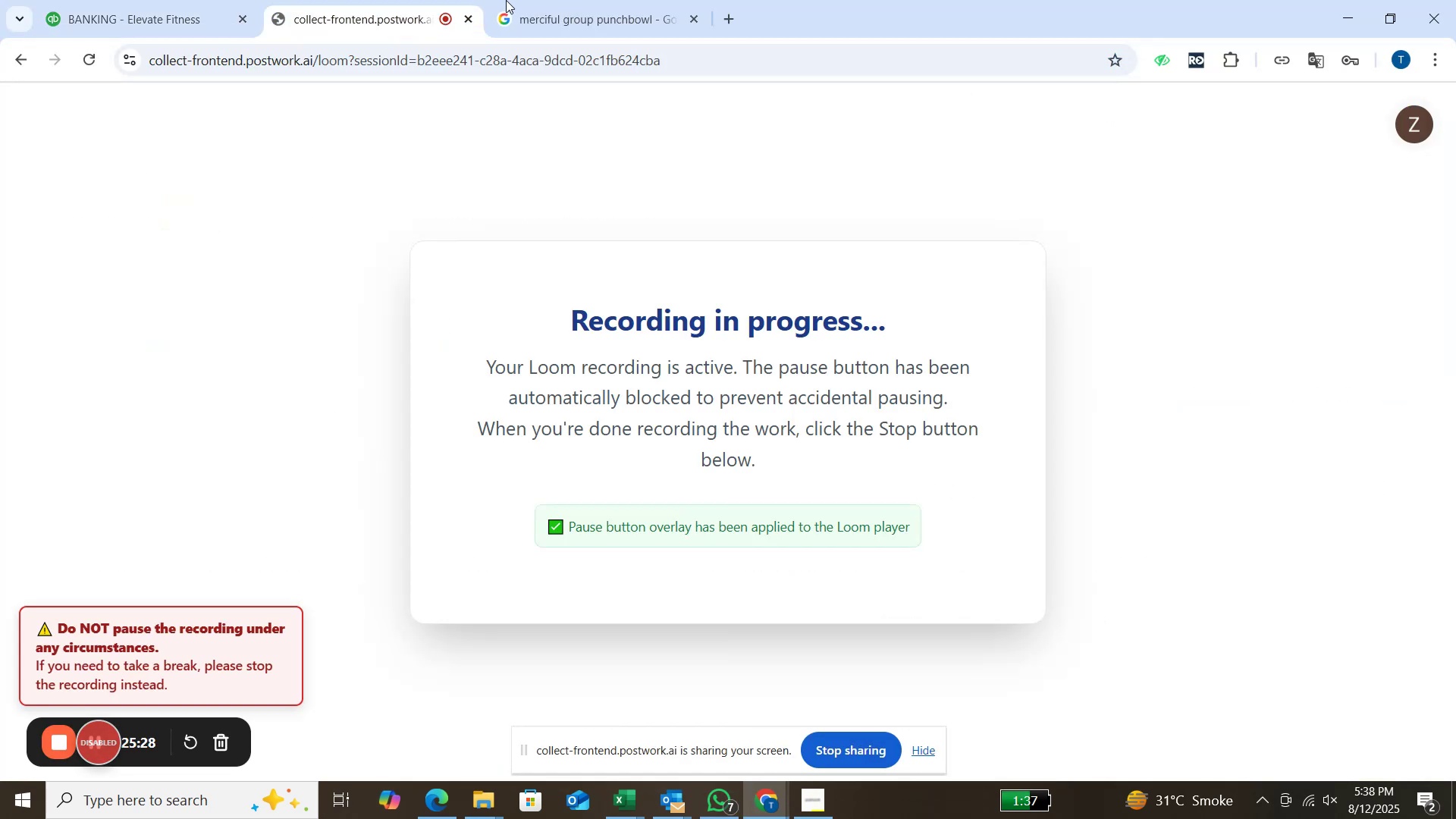 
left_click([557, 18])
 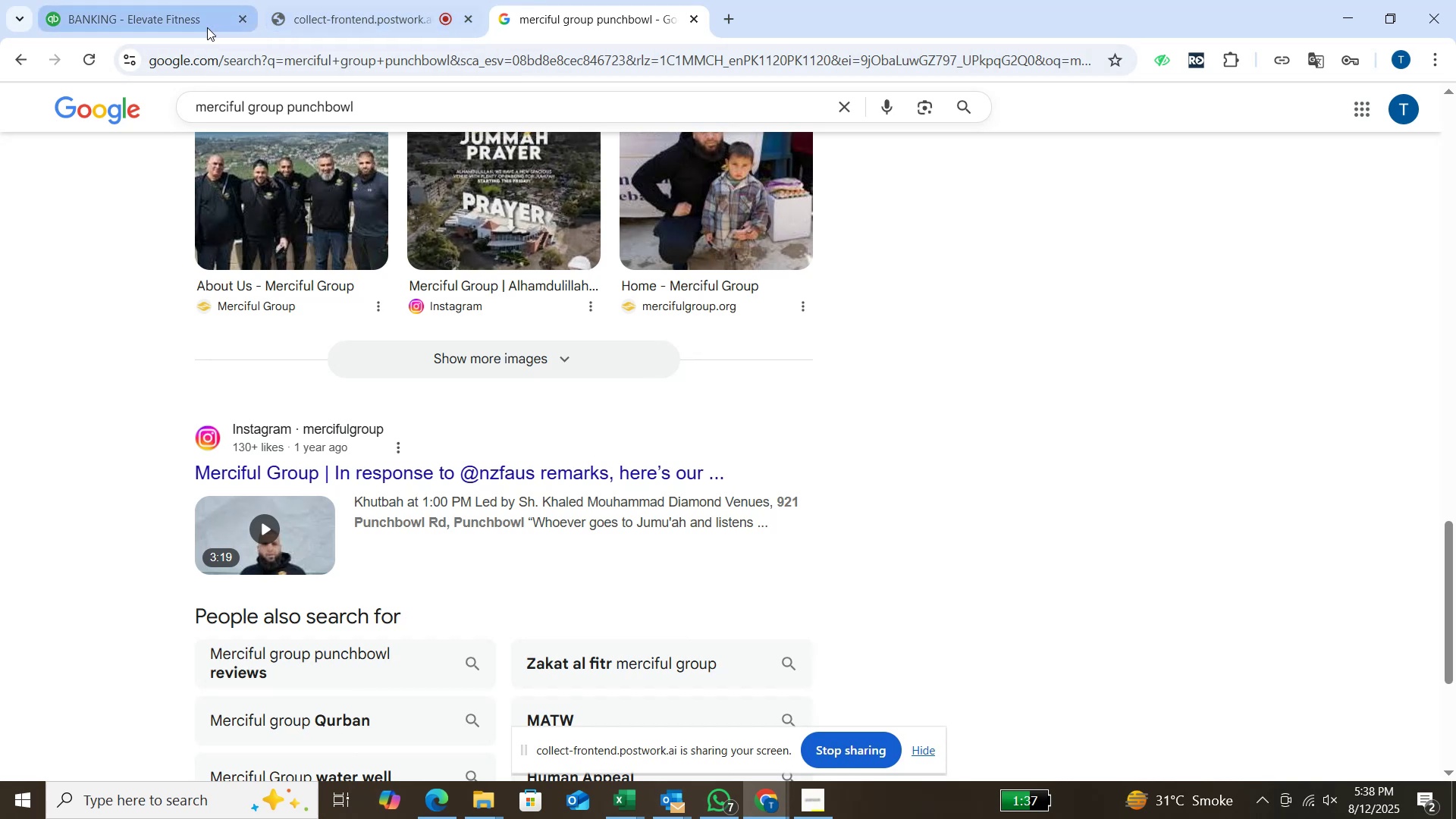 
left_click([184, 27])
 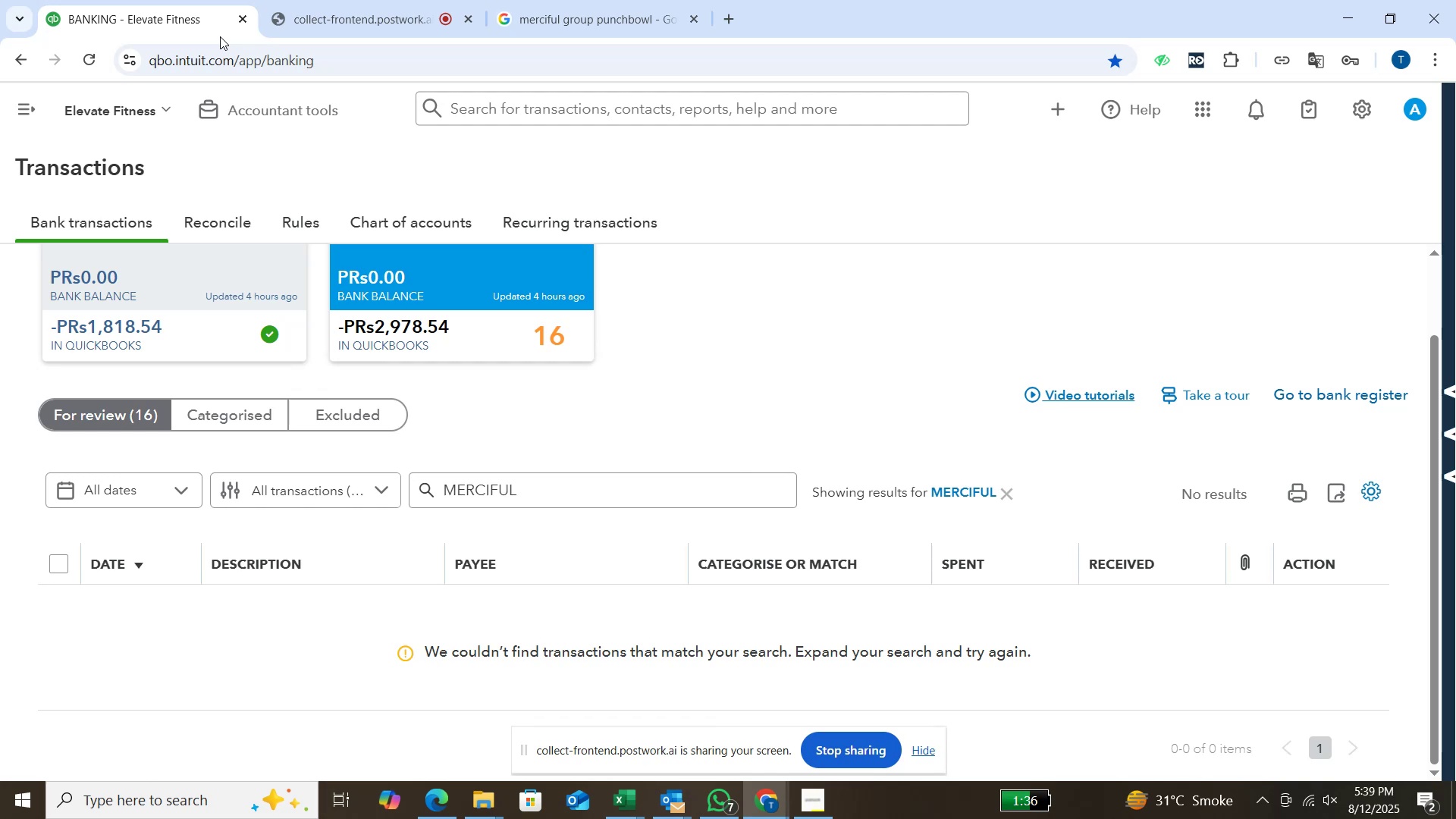 
wait(68.36)
 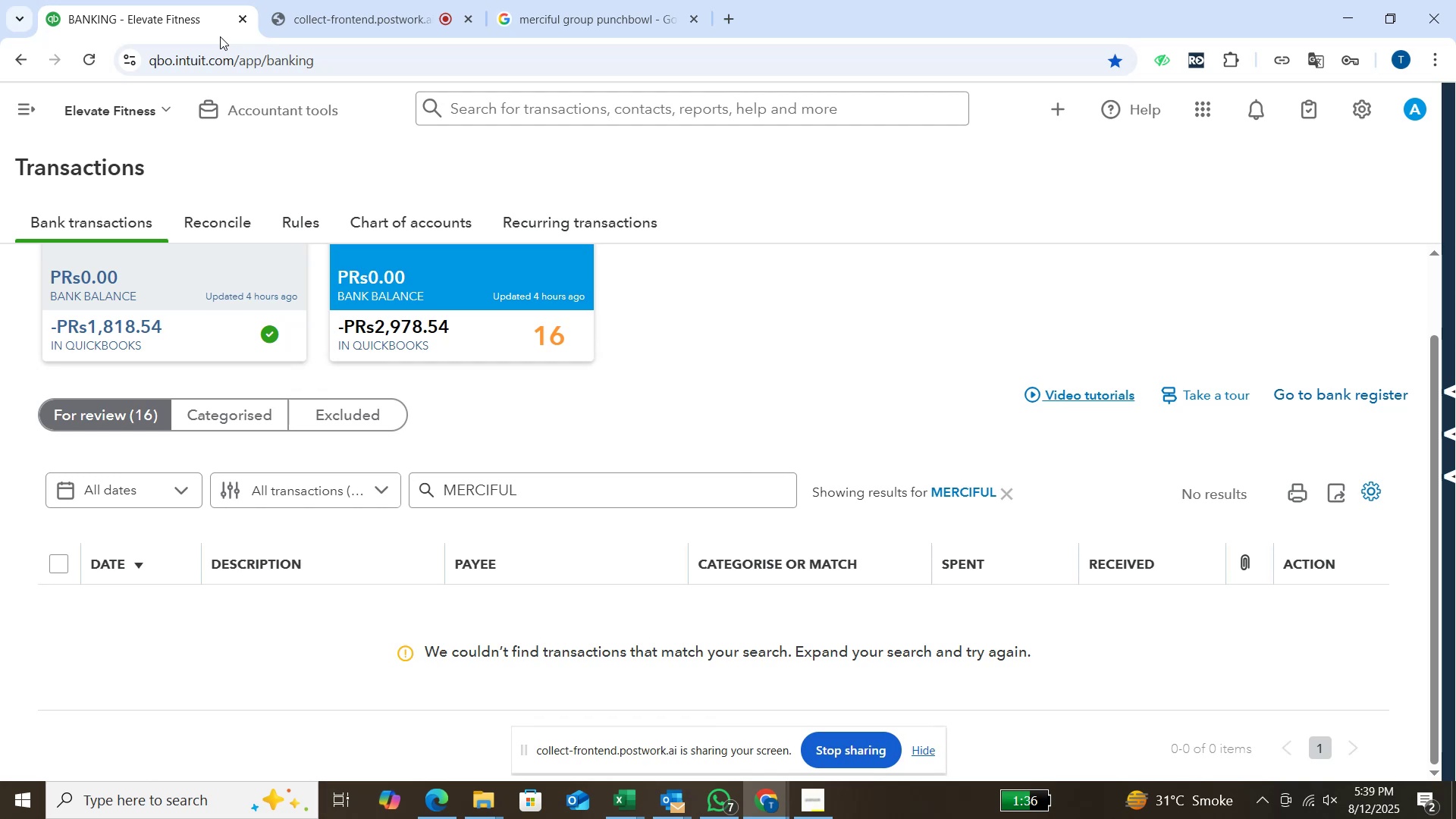 
left_click([210, 408])
 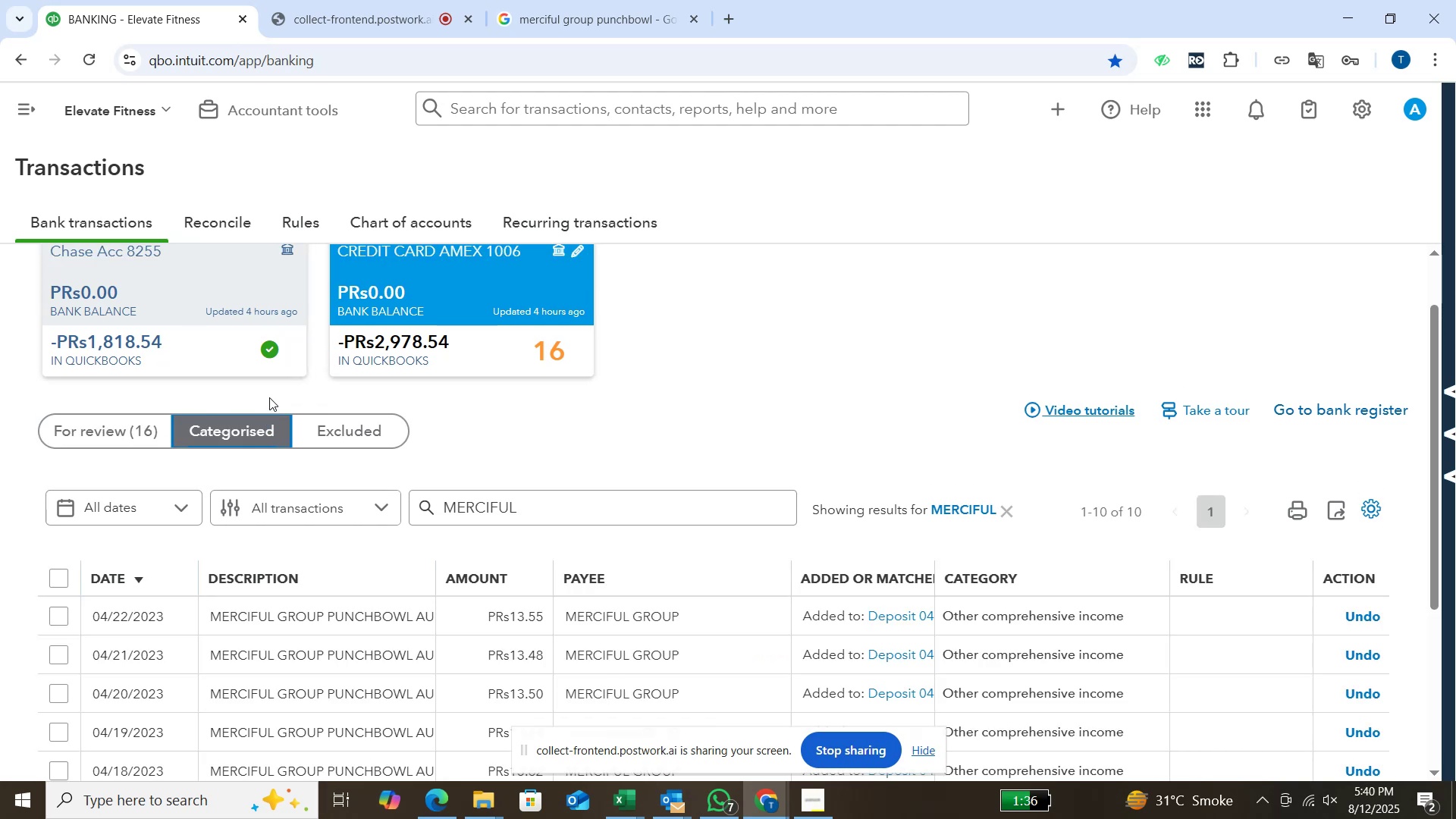 
wait(5.24)
 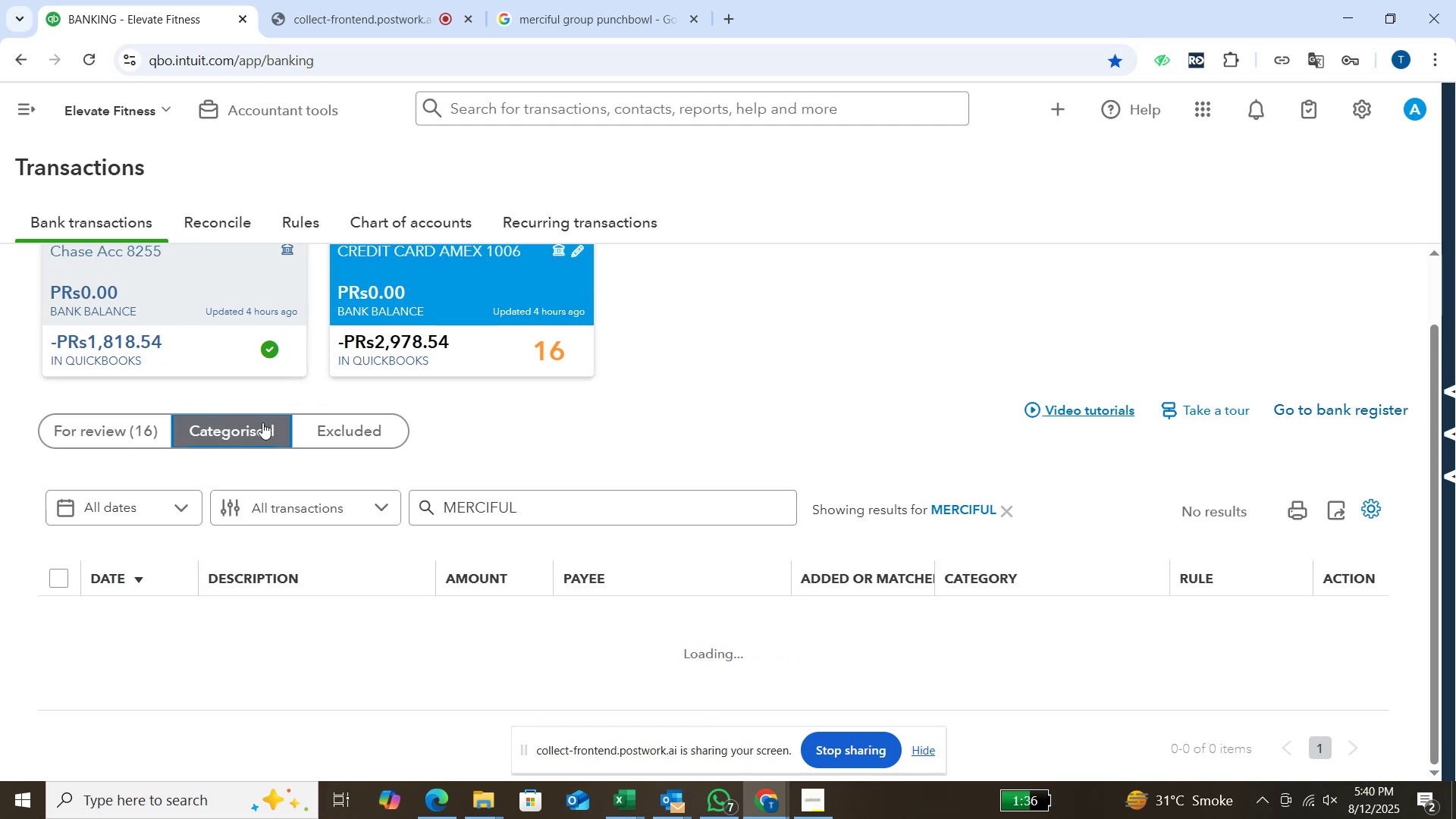 
scroll: coordinate [444, 658], scroll_direction: down, amount: 4.0
 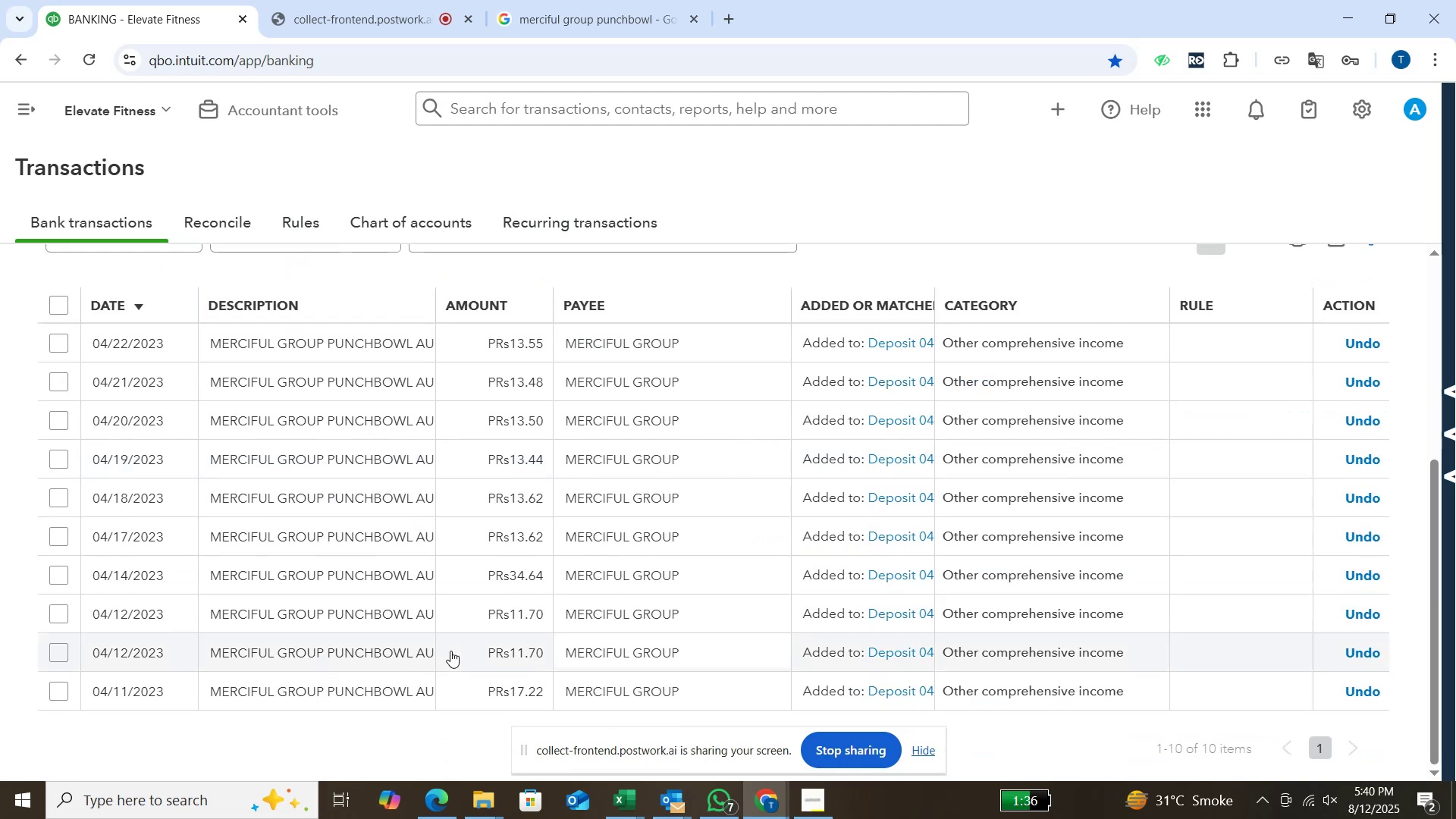 
scroll: coordinate [454, 613], scroll_direction: none, amount: 0.0
 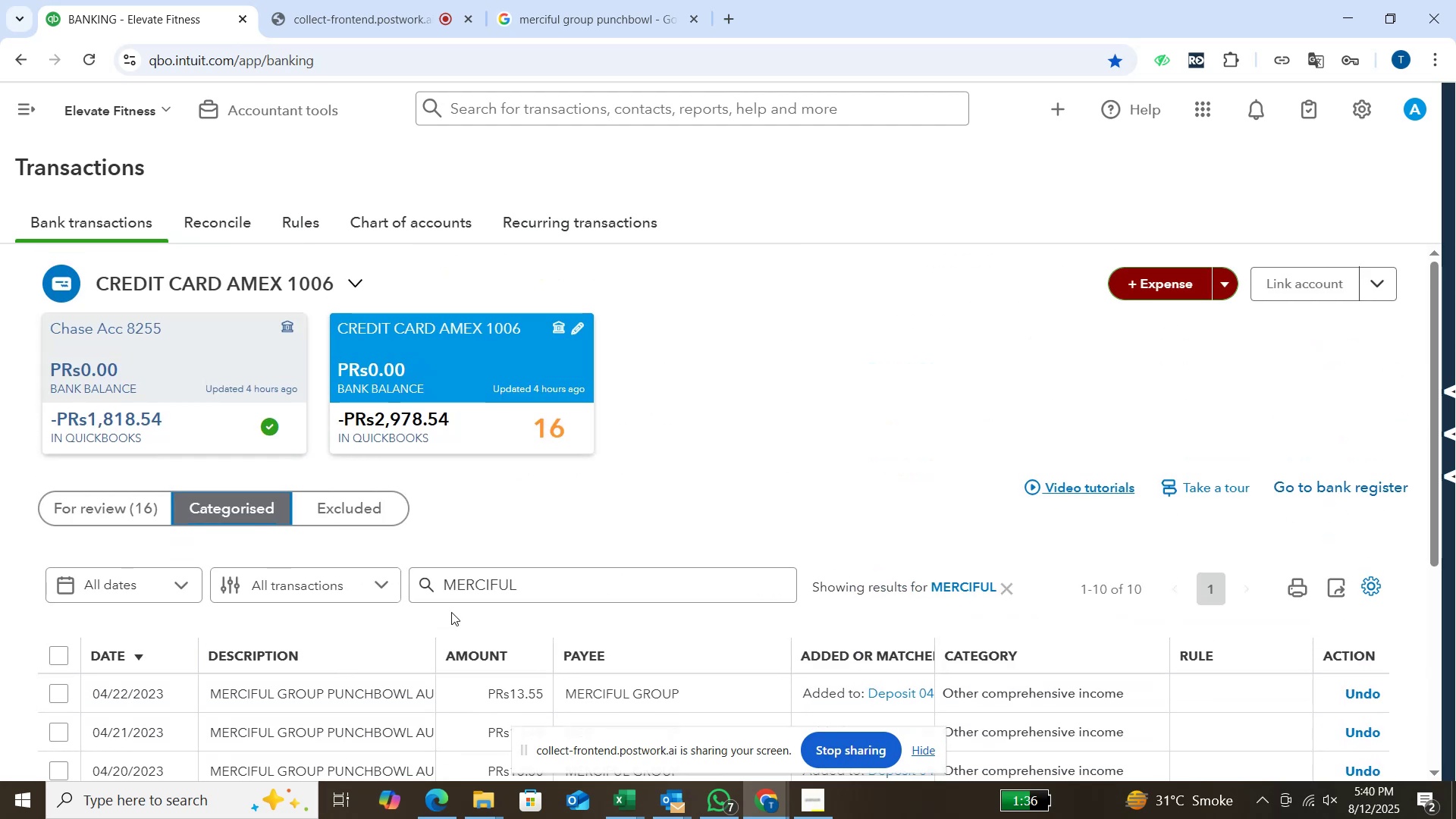 
scroll: coordinate [451, 612], scroll_direction: down, amount: 6.0
 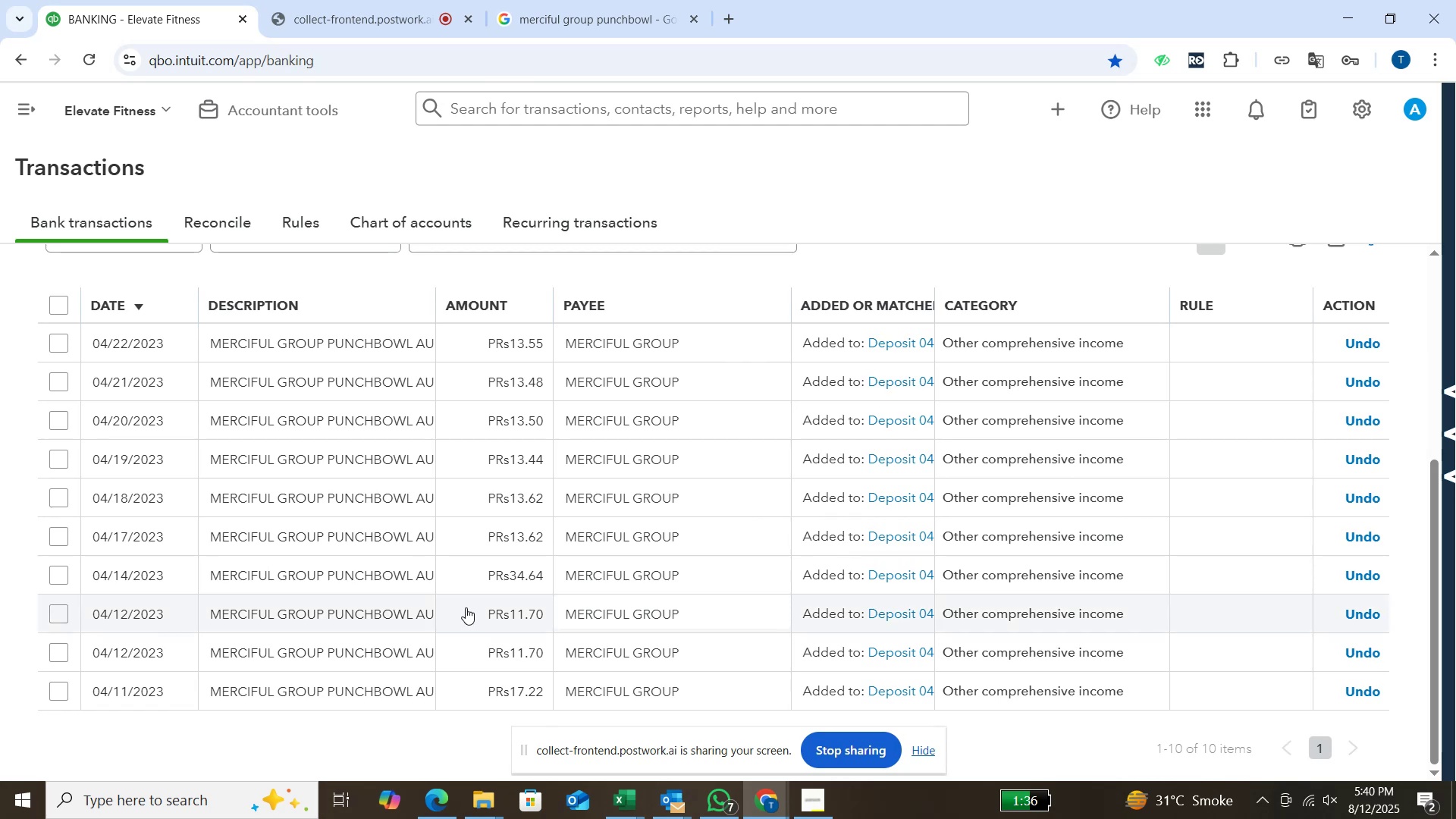 
scroll: coordinate [460, 605], scroll_direction: up, amount: 5.0
 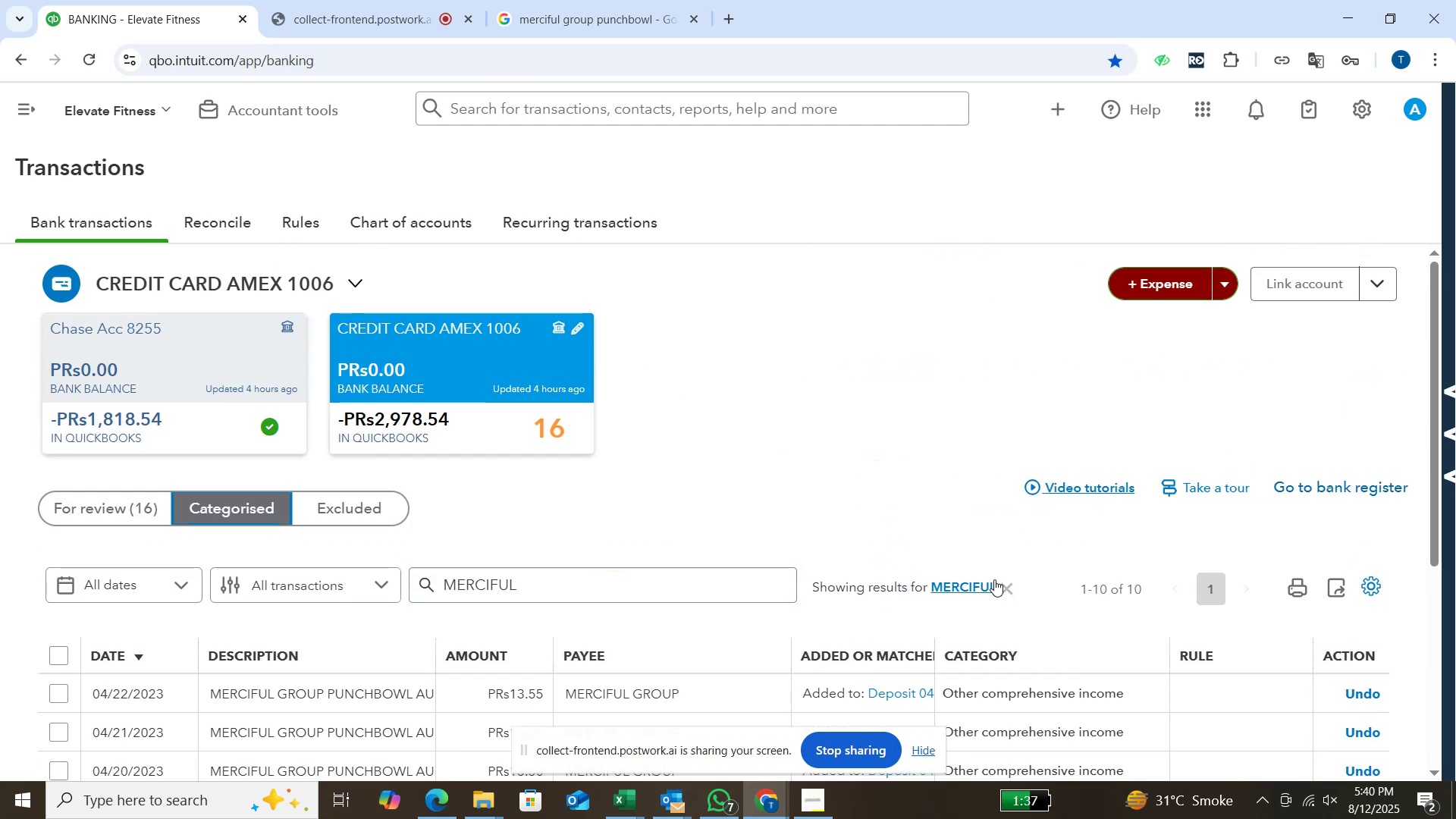 
left_click([1003, 582])
 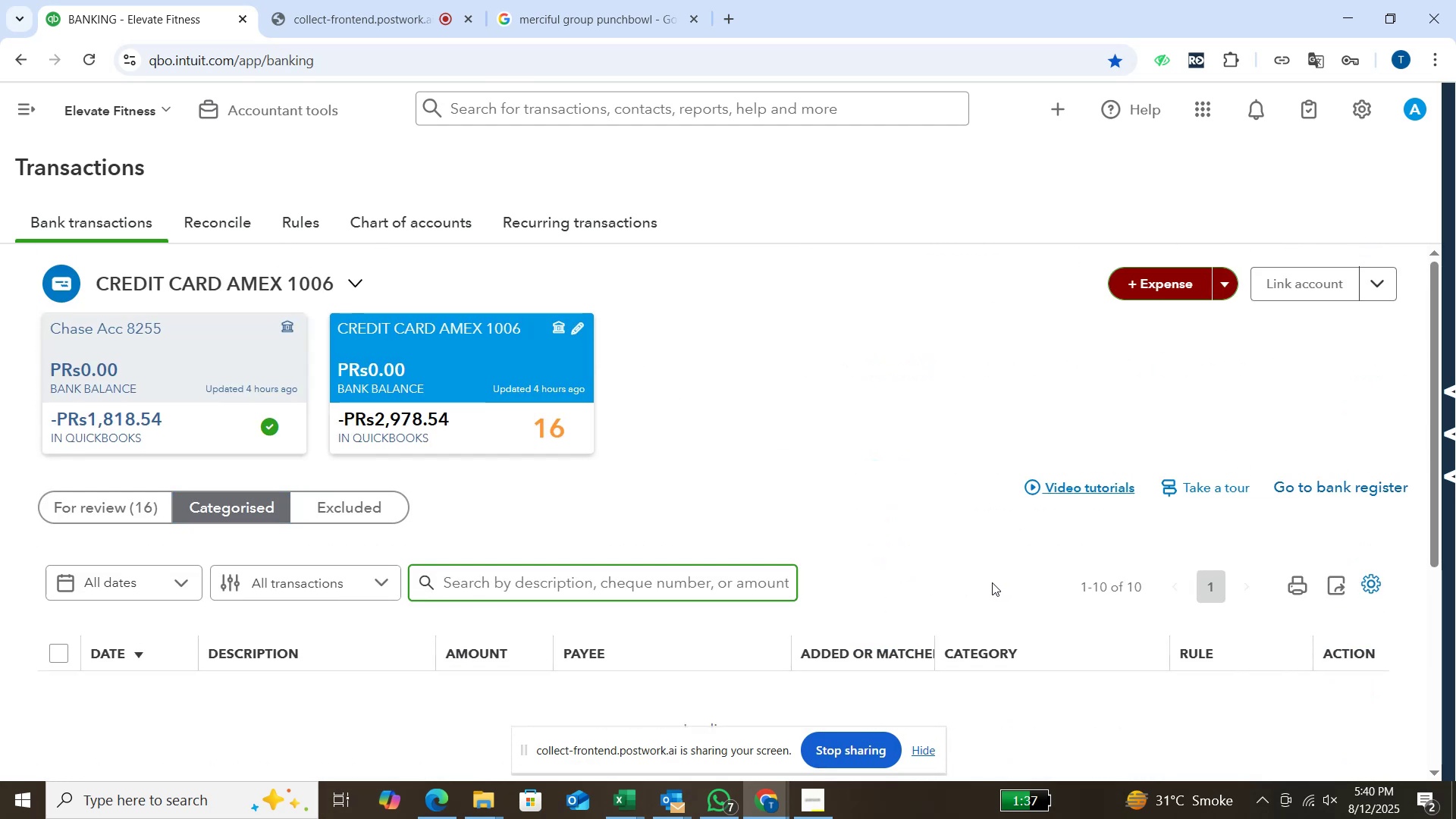 
scroll: coordinate [985, 582], scroll_direction: down, amount: 7.0
 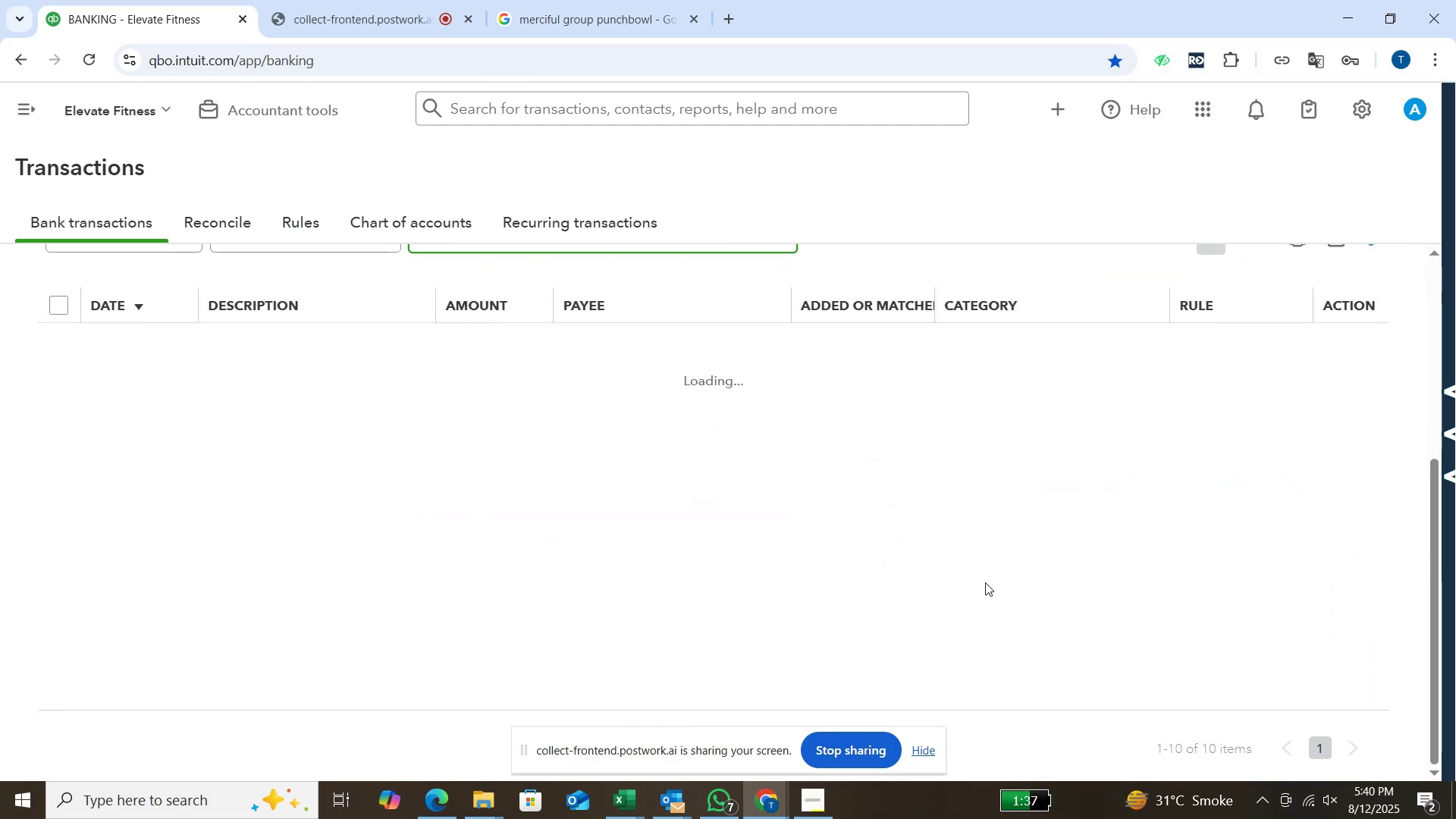 
scroll: coordinate [985, 582], scroll_direction: up, amount: 2.0
 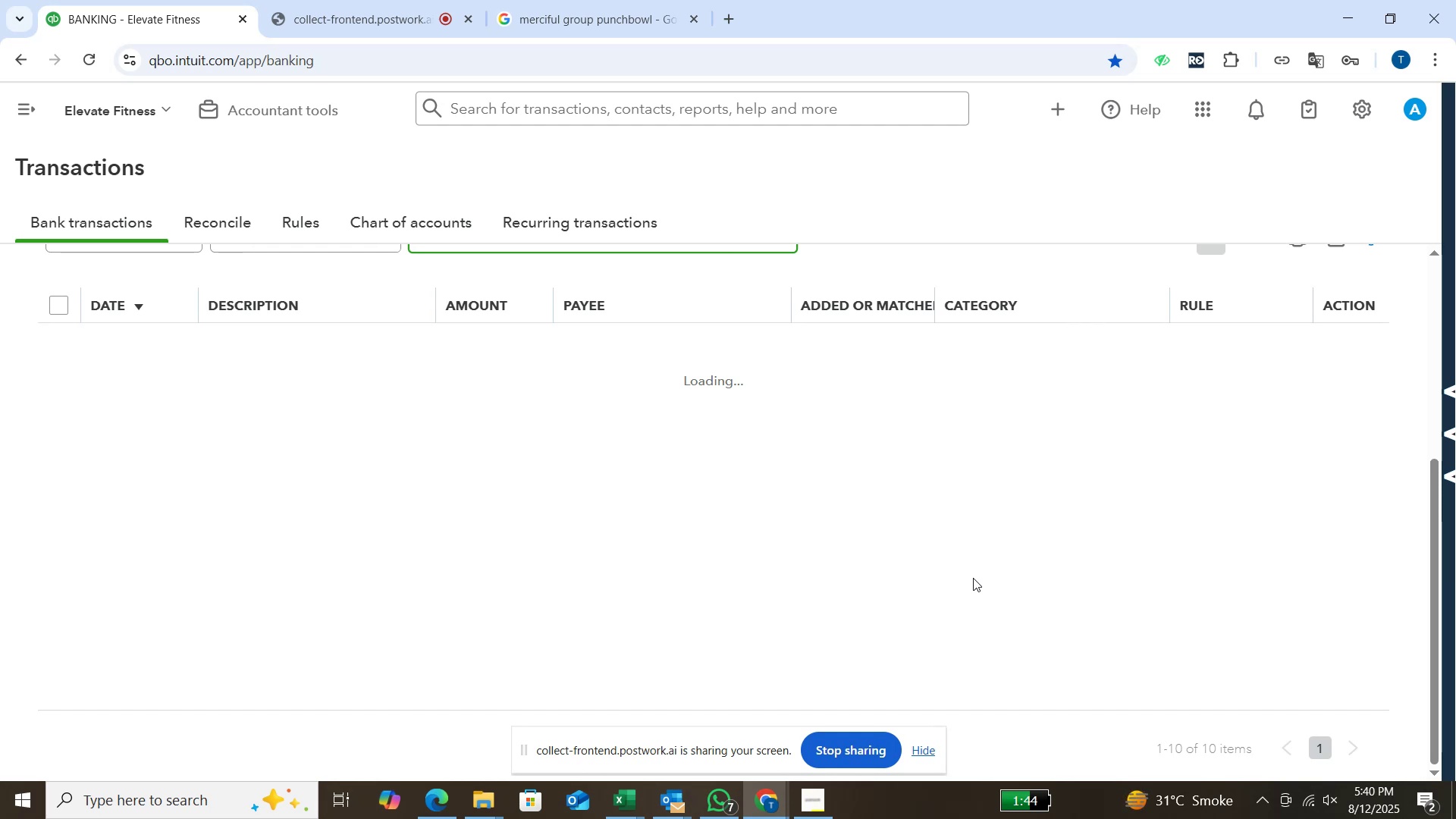 
wait(13.62)
 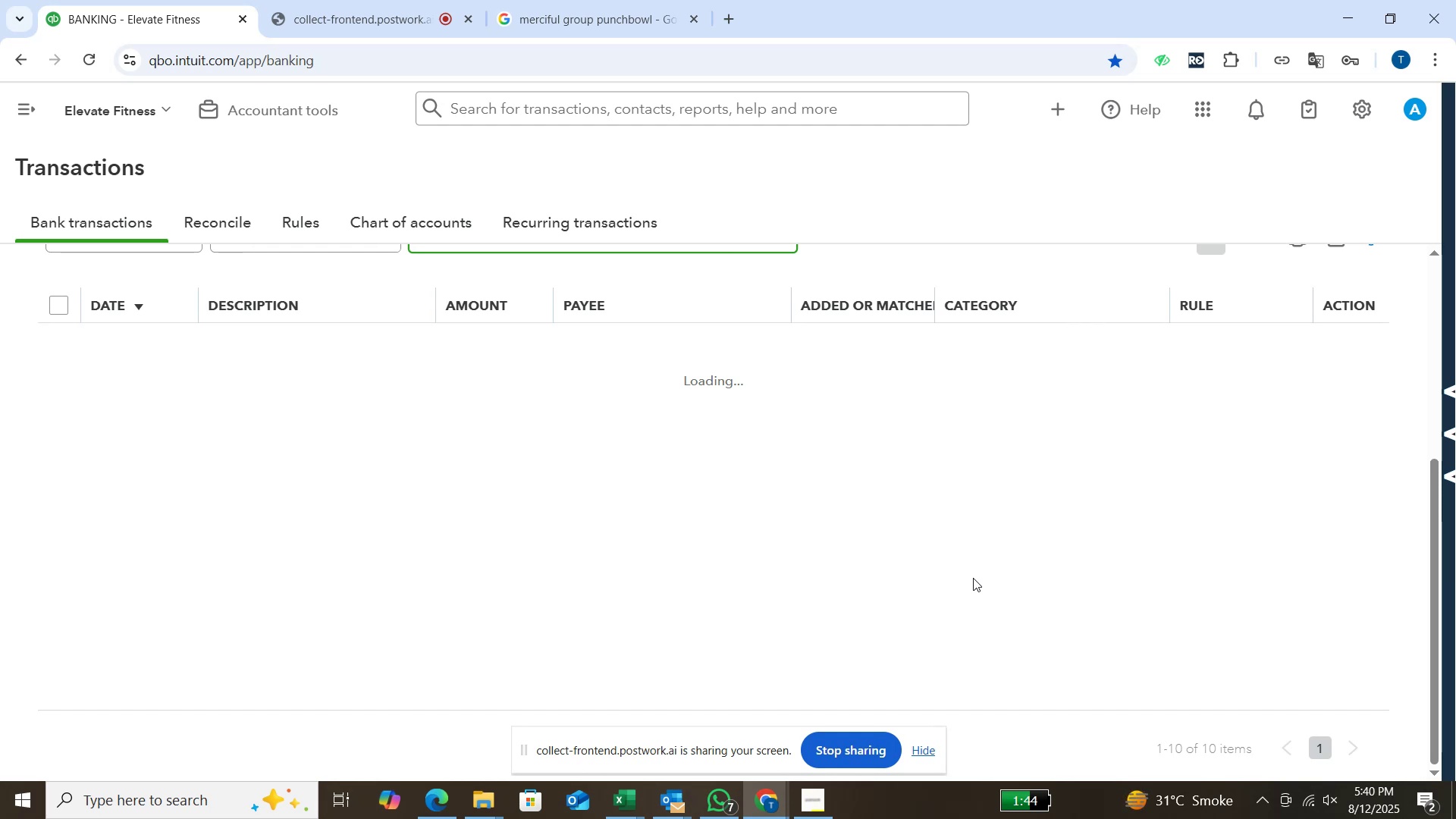 
scroll: coordinate [1381, 486], scroll_direction: down, amount: 5.0
 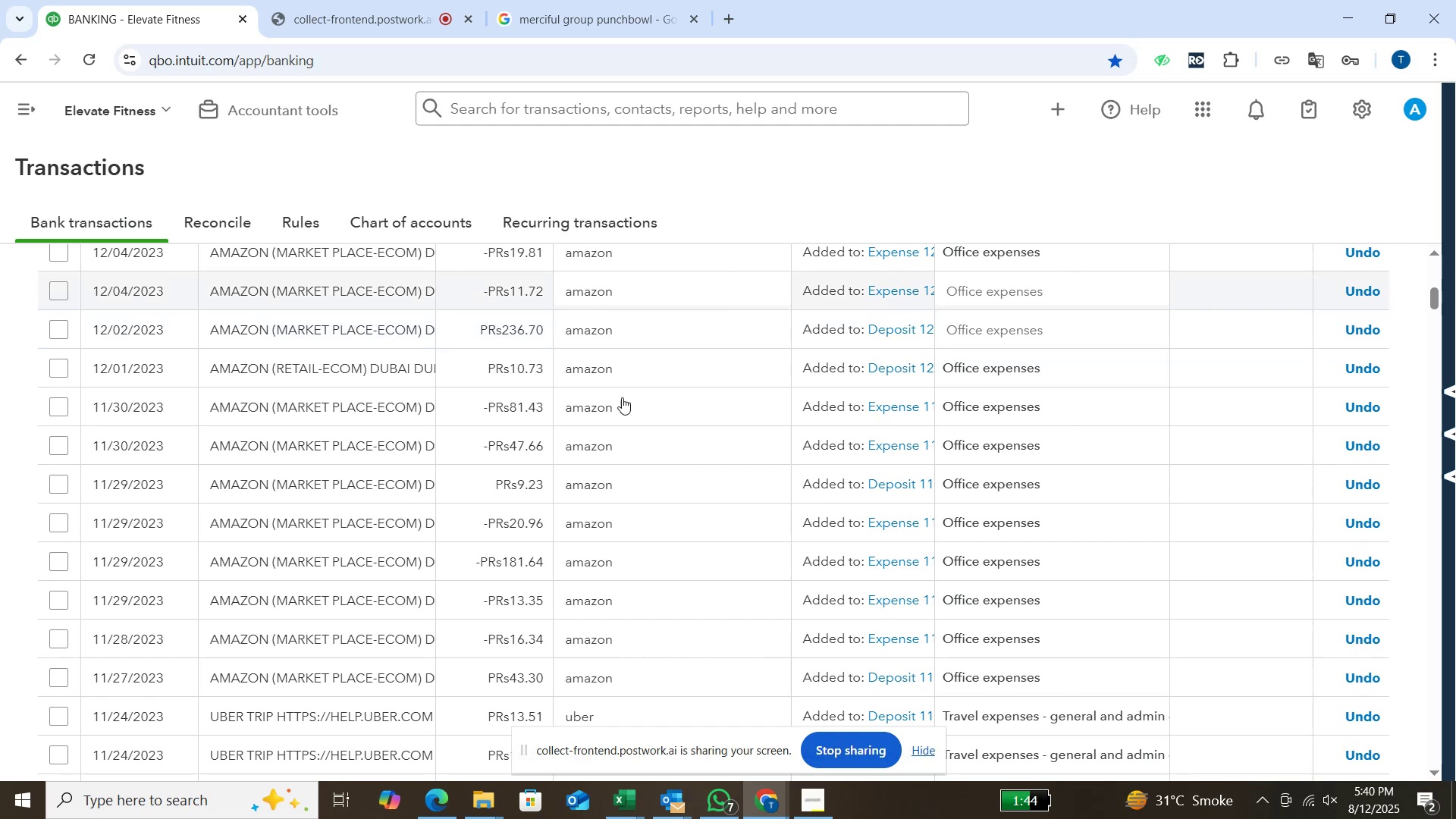 
wait(5.98)
 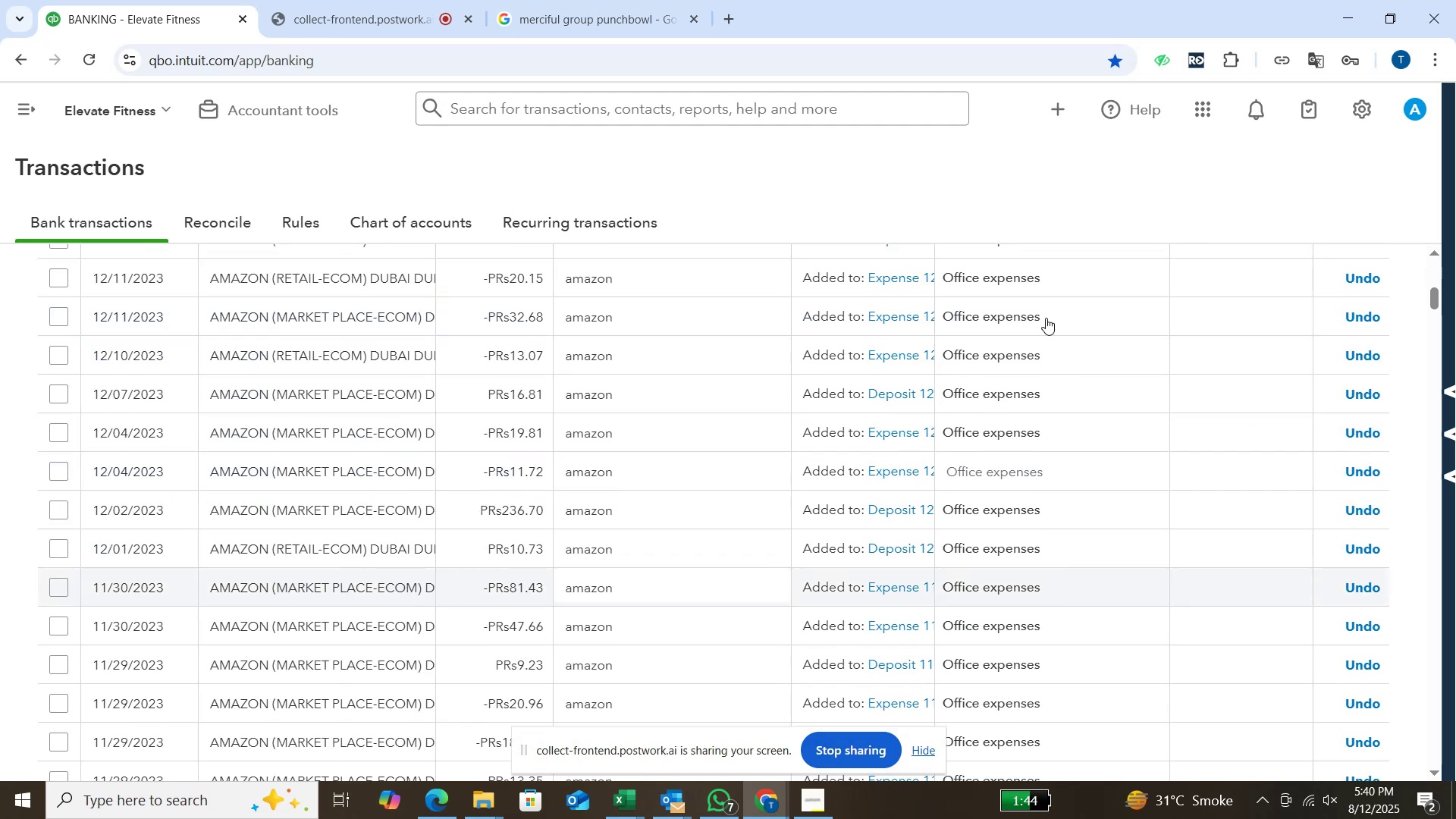 
scroll: coordinate [579, 385], scroll_direction: up, amount: 8.0
 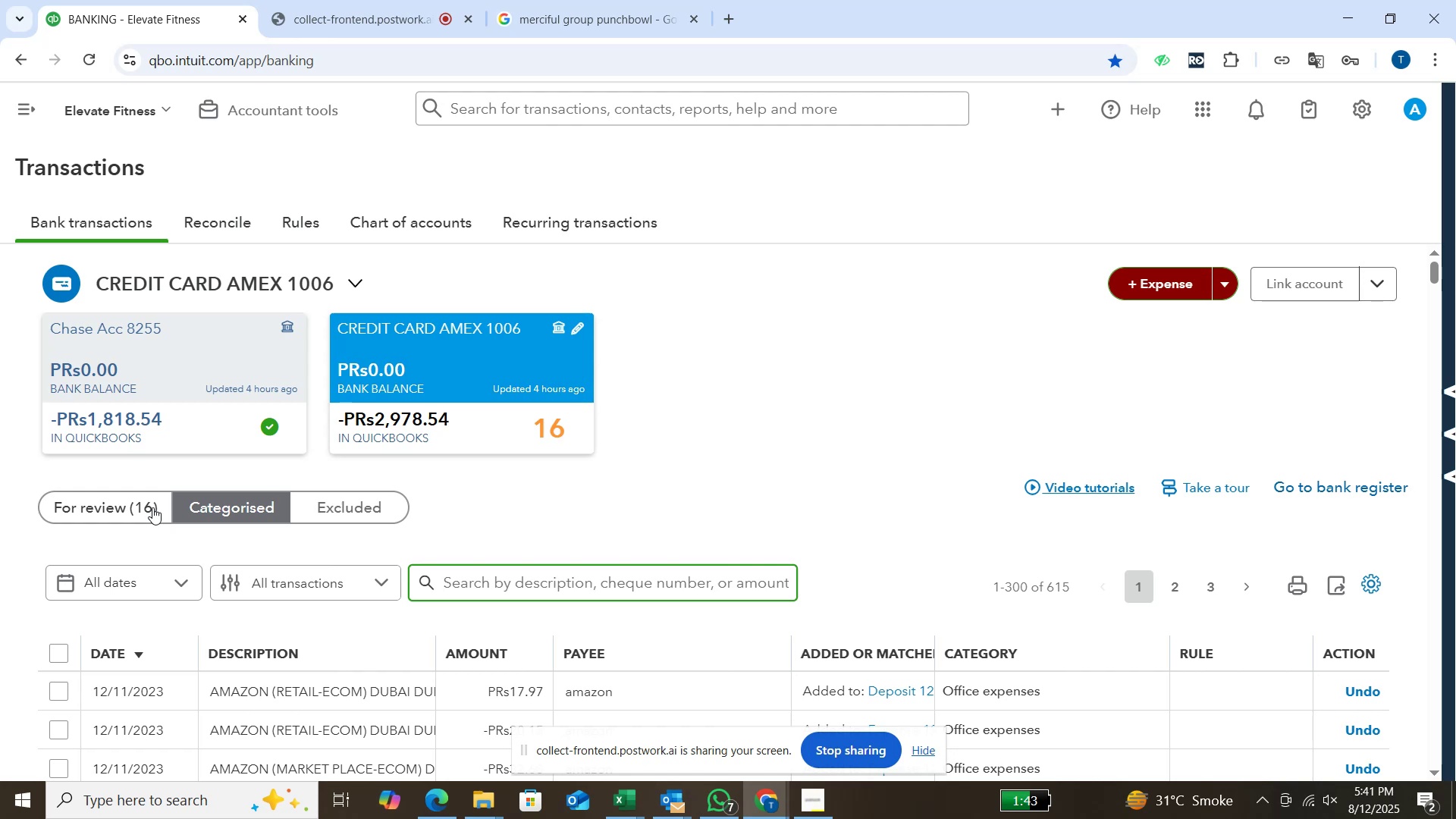 
wait(43.39)
 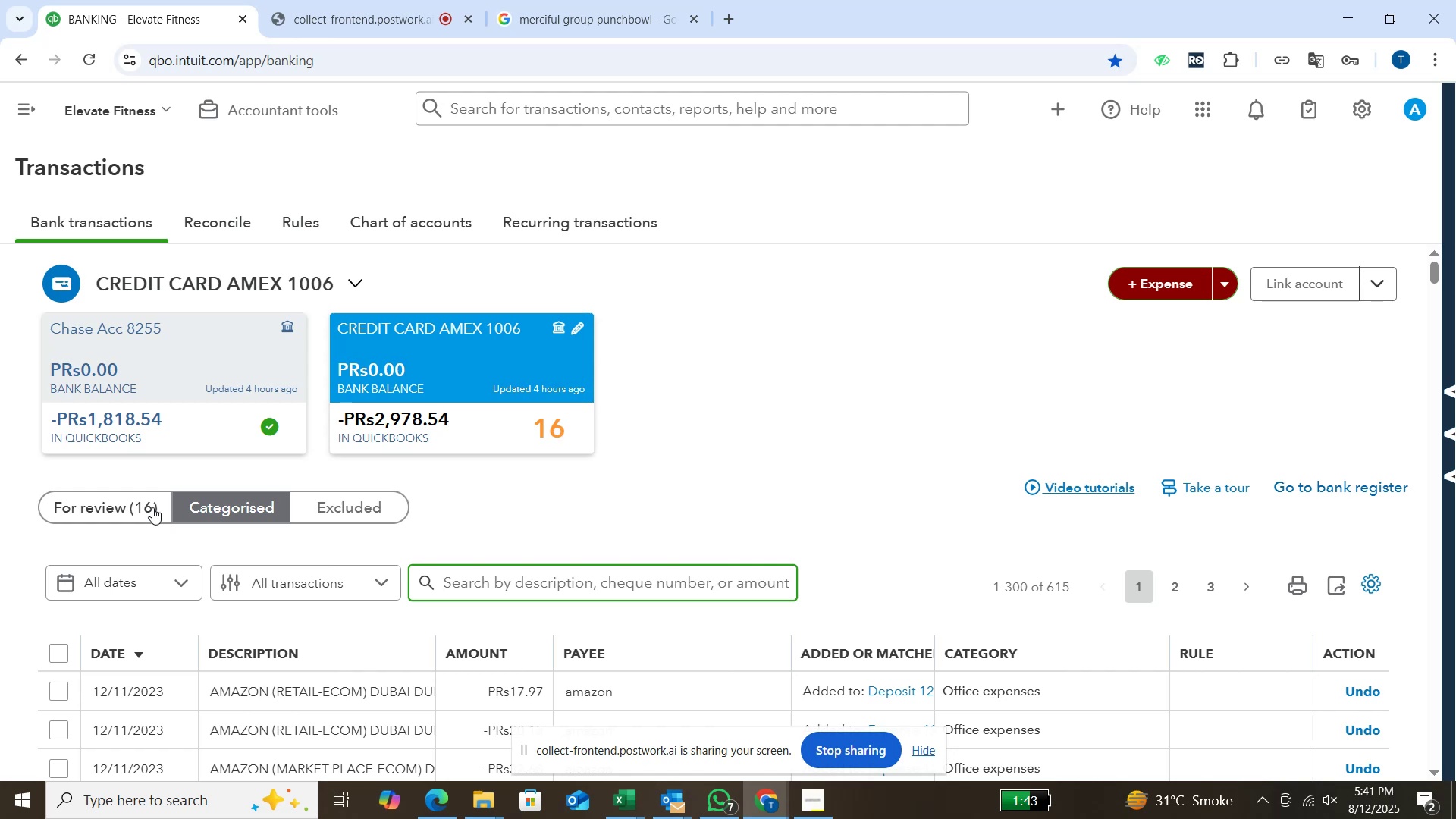 
left_click([142, 502])
 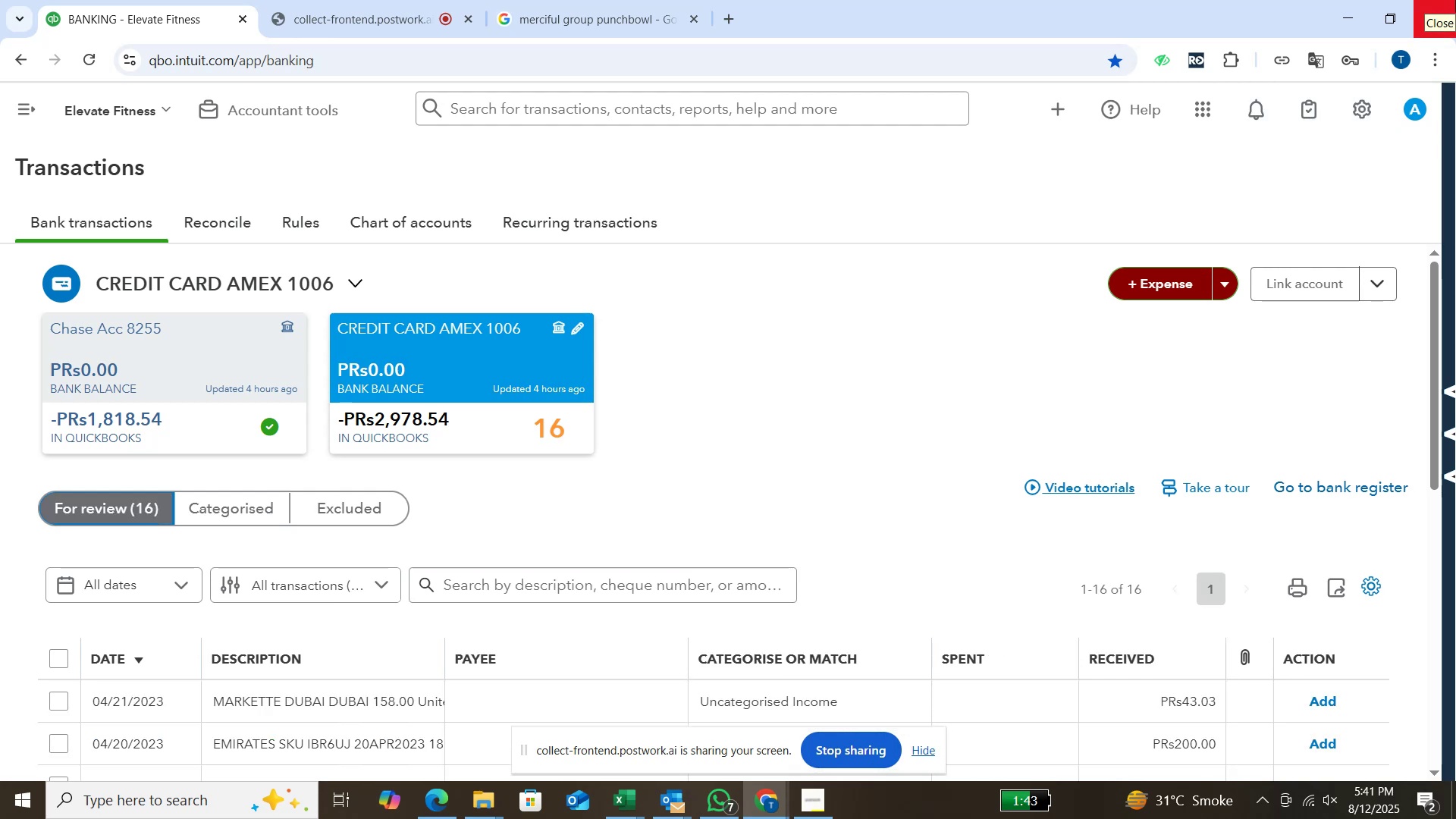 
wait(15.16)
 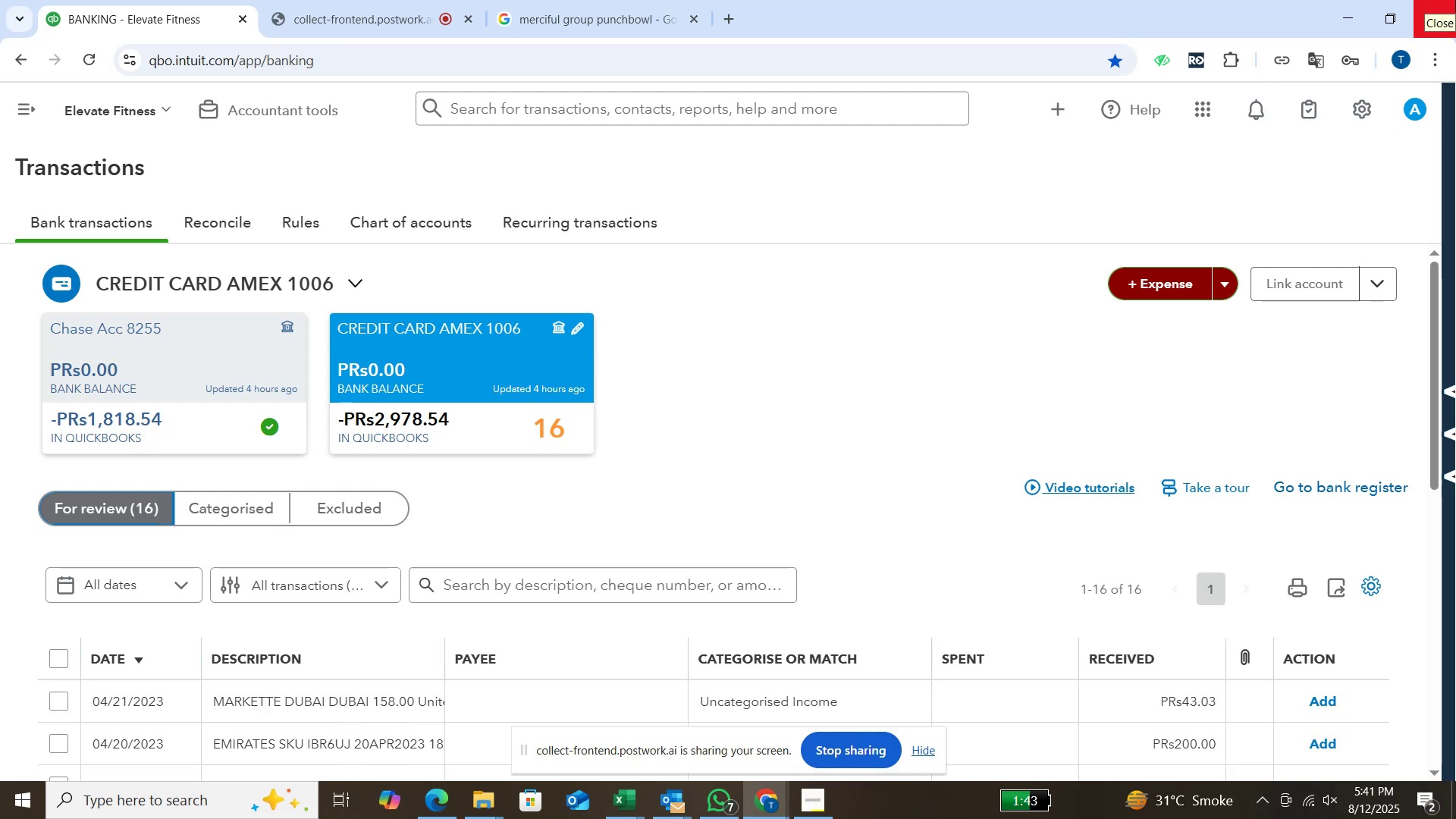 
left_click([505, 379])
 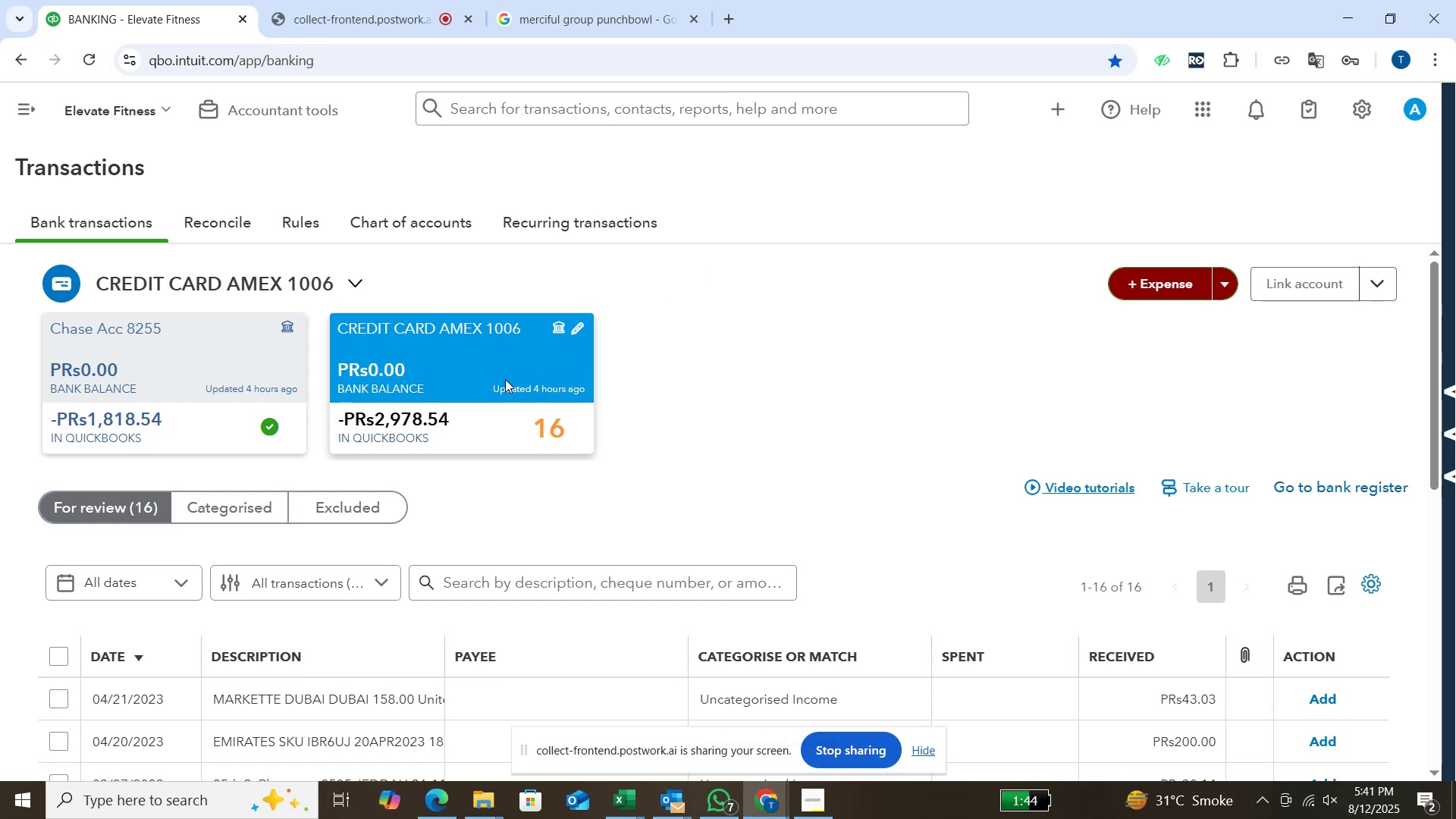 
scroll: coordinate [510, 330], scroll_direction: down, amount: 10.0
 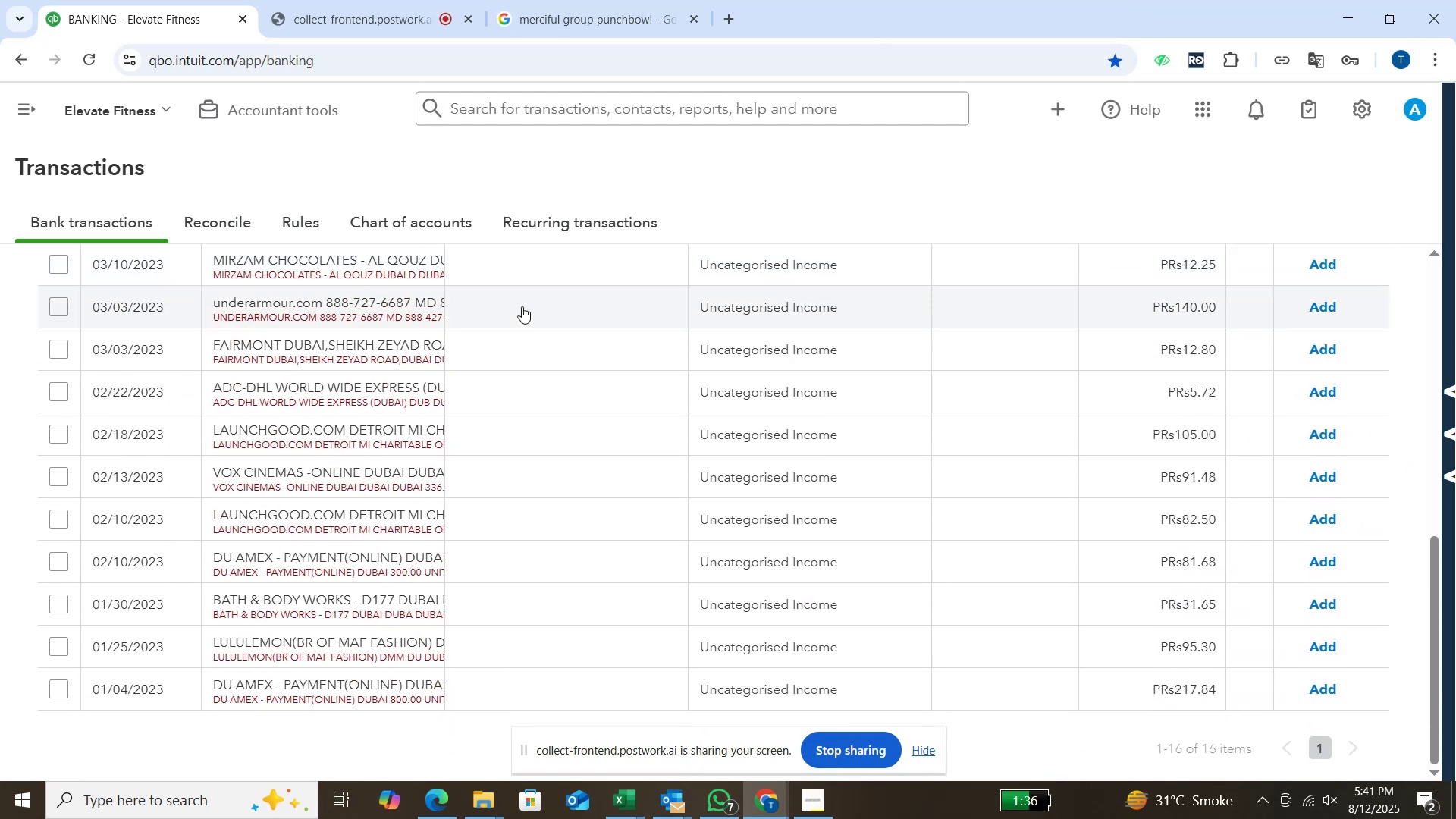 
scroll: coordinate [522, 306], scroll_direction: up, amount: 8.0
 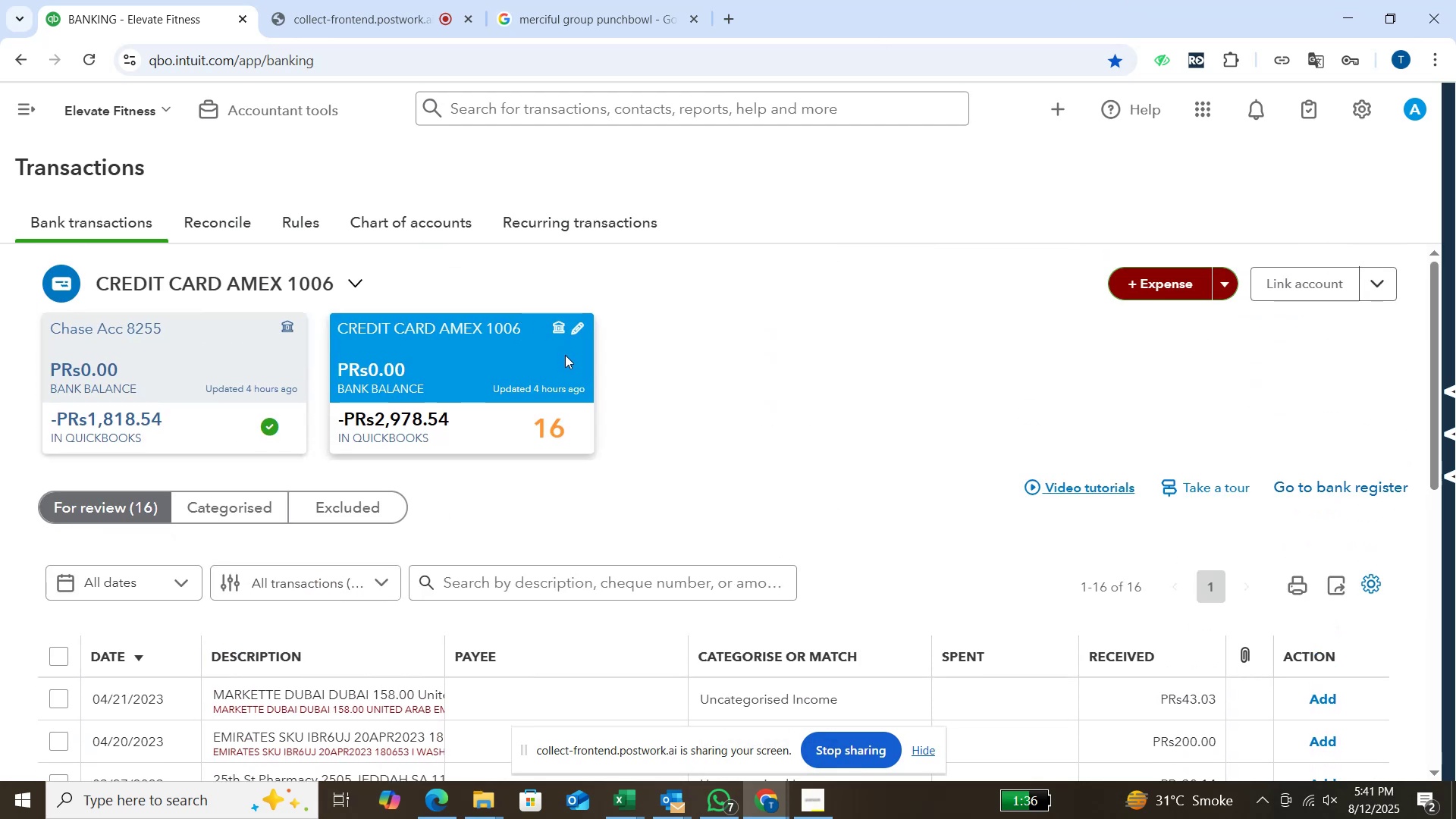 
wait(9.7)
 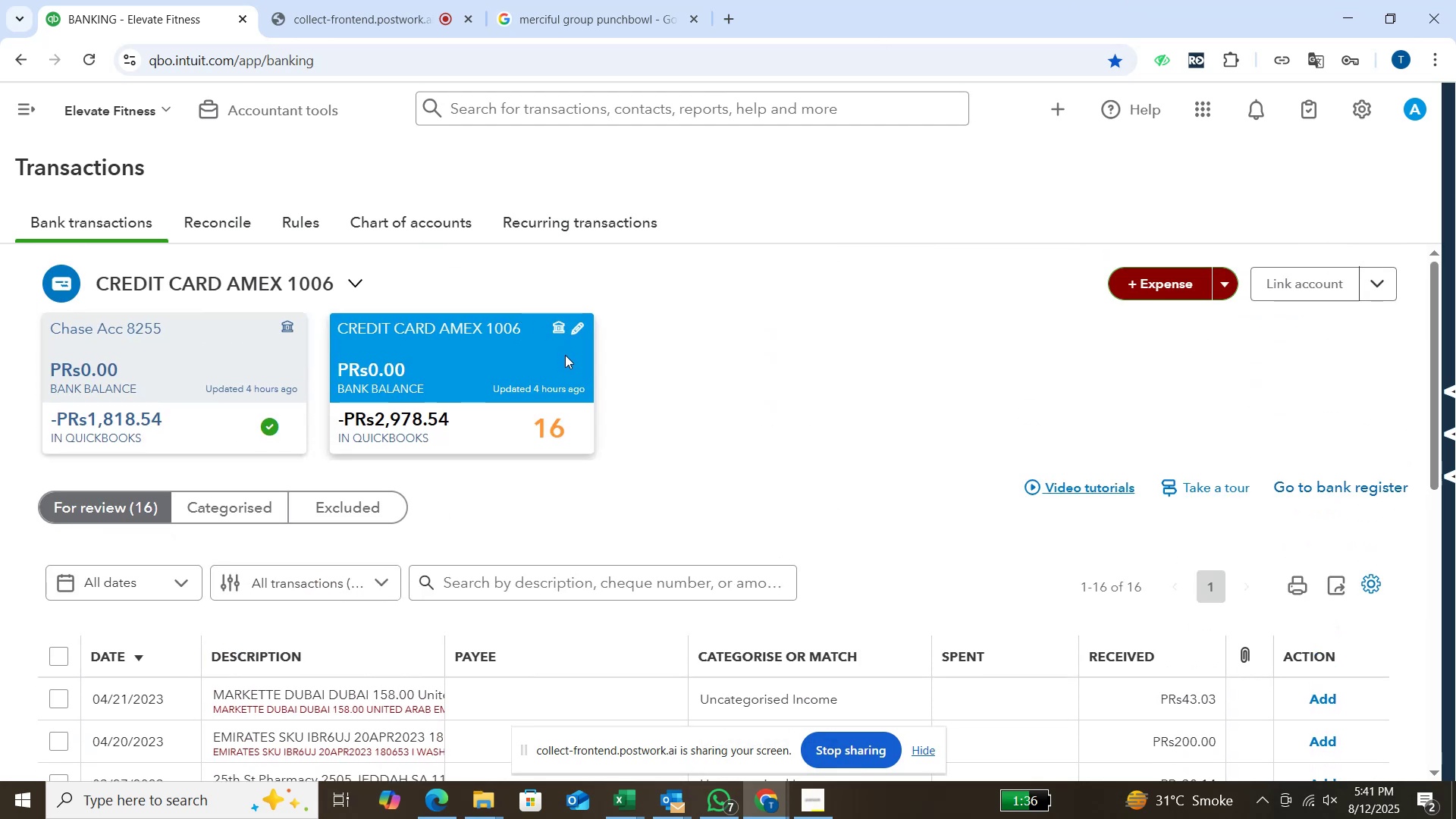 
left_click([1364, 121])
 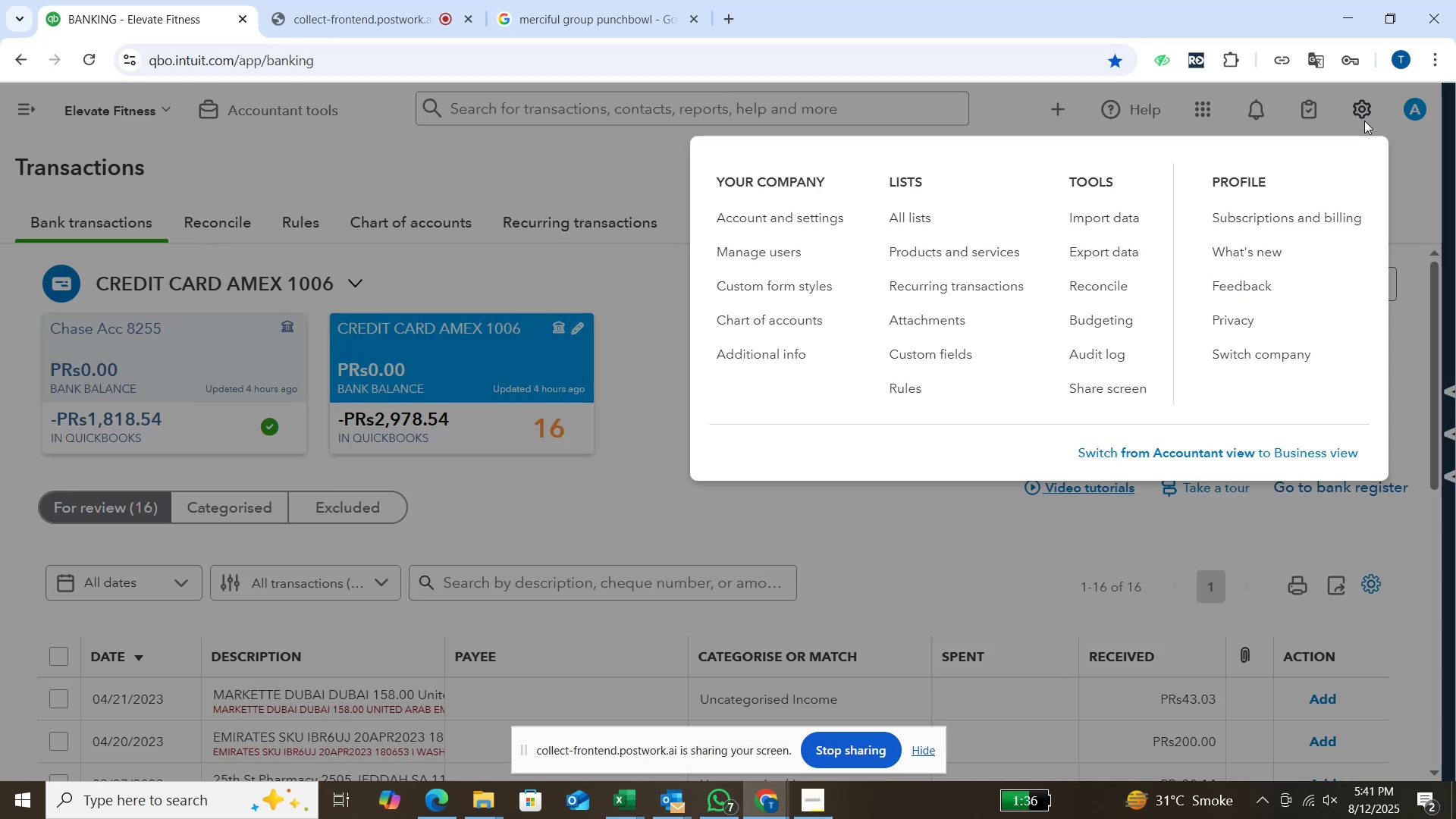 
left_click([1364, 121])
 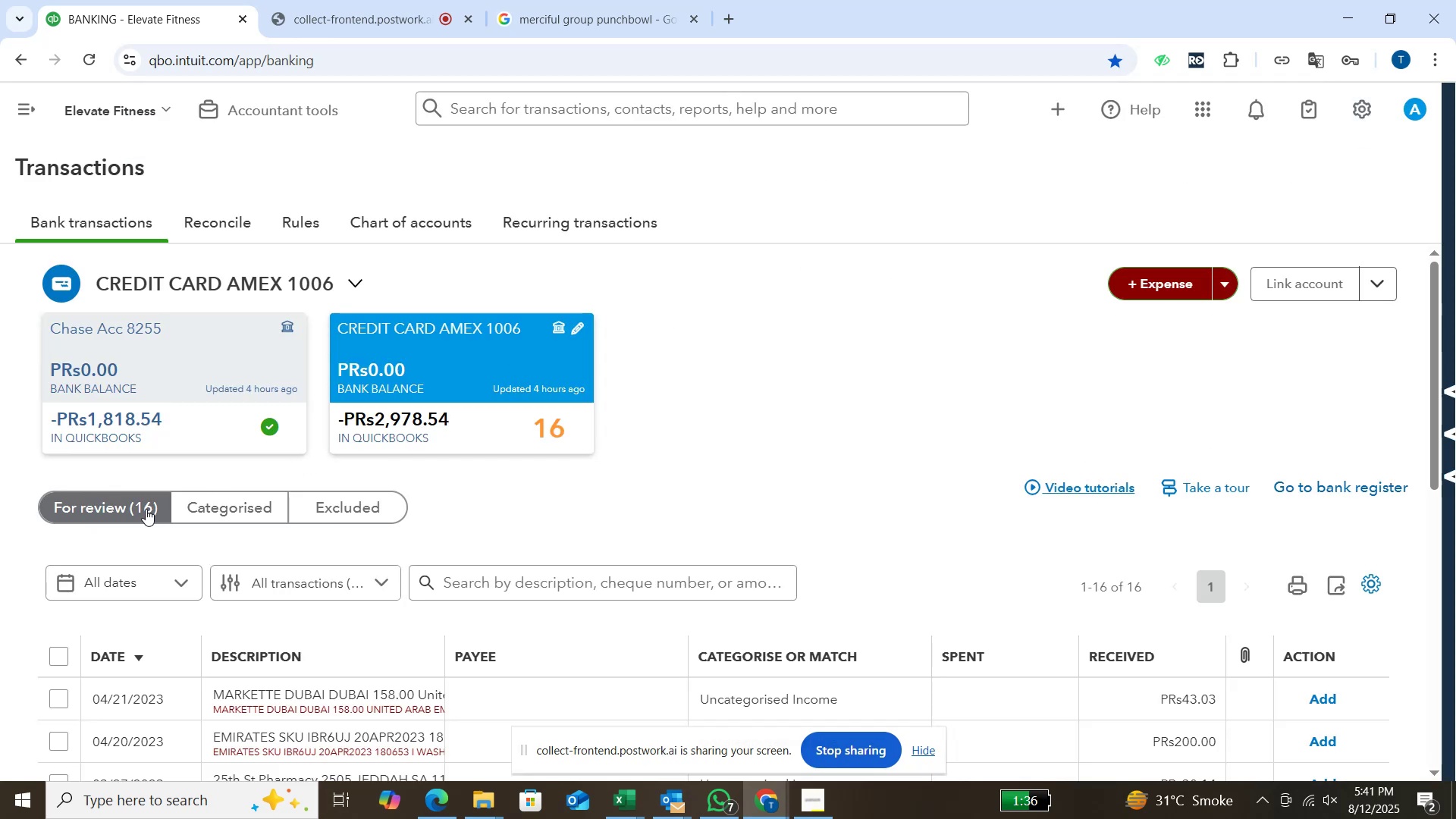 
scroll: coordinate [673, 403], scroll_direction: down, amount: 2.0
 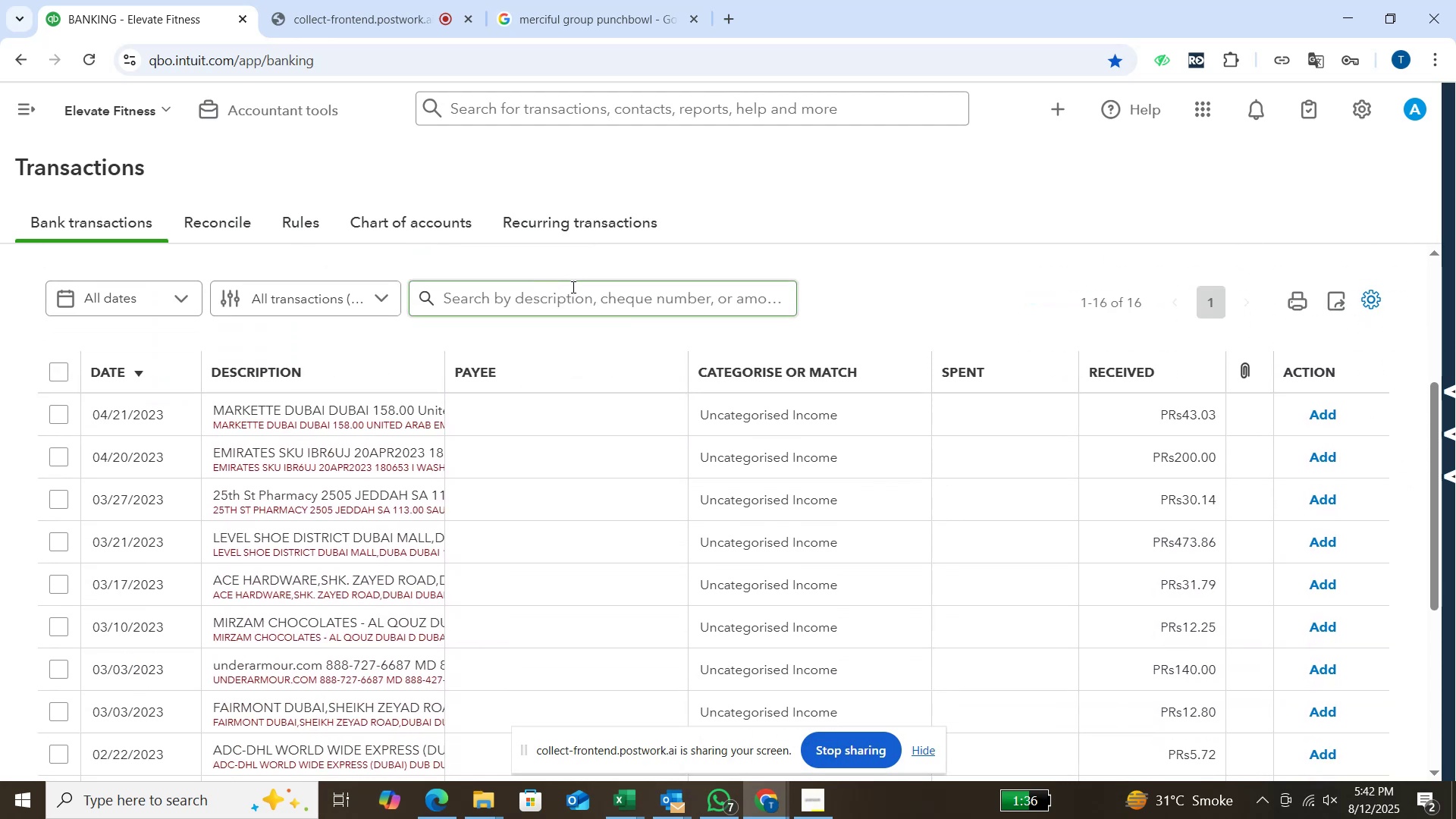 
left_click([570, 294])
 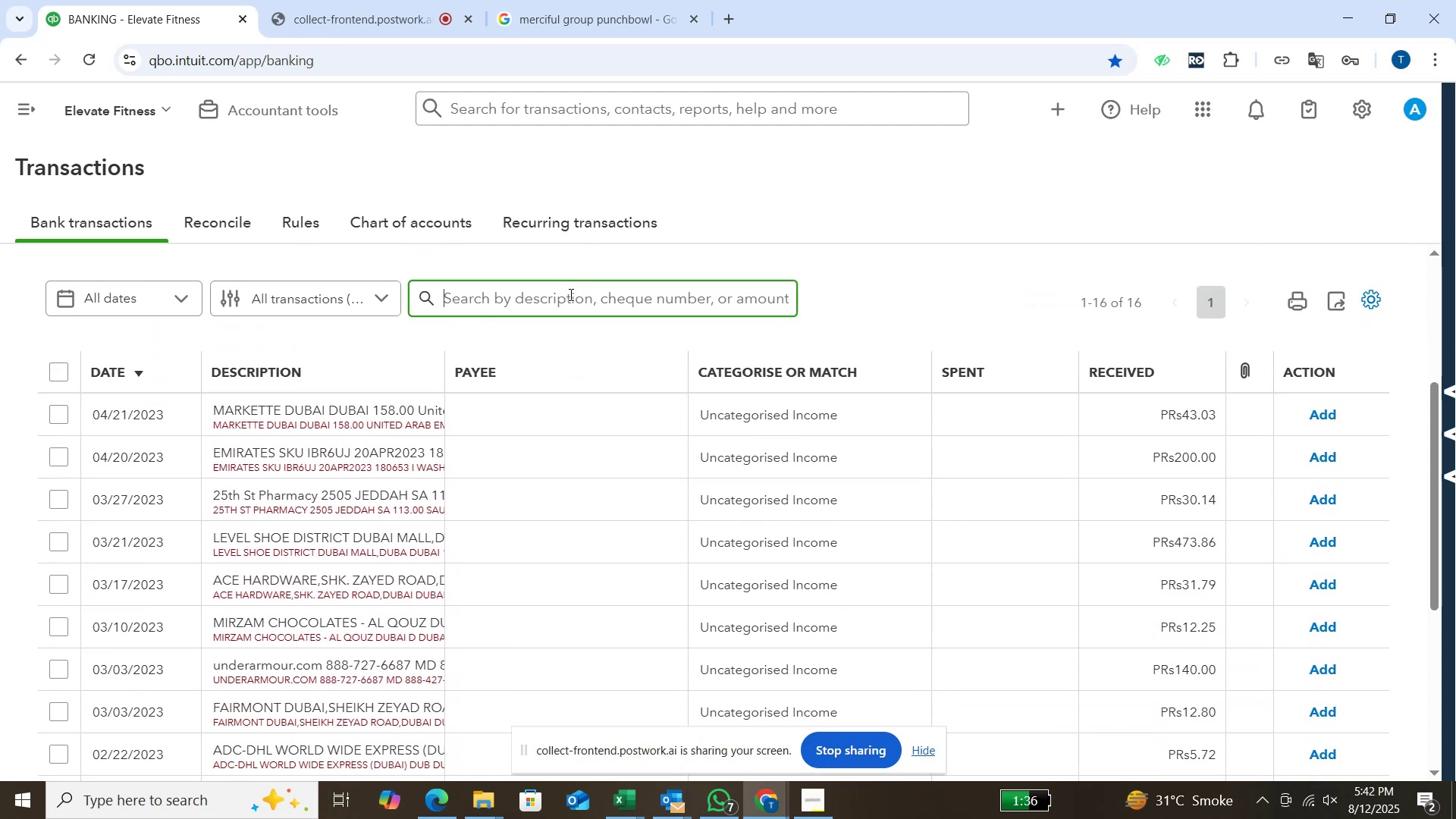 
type(markette)
 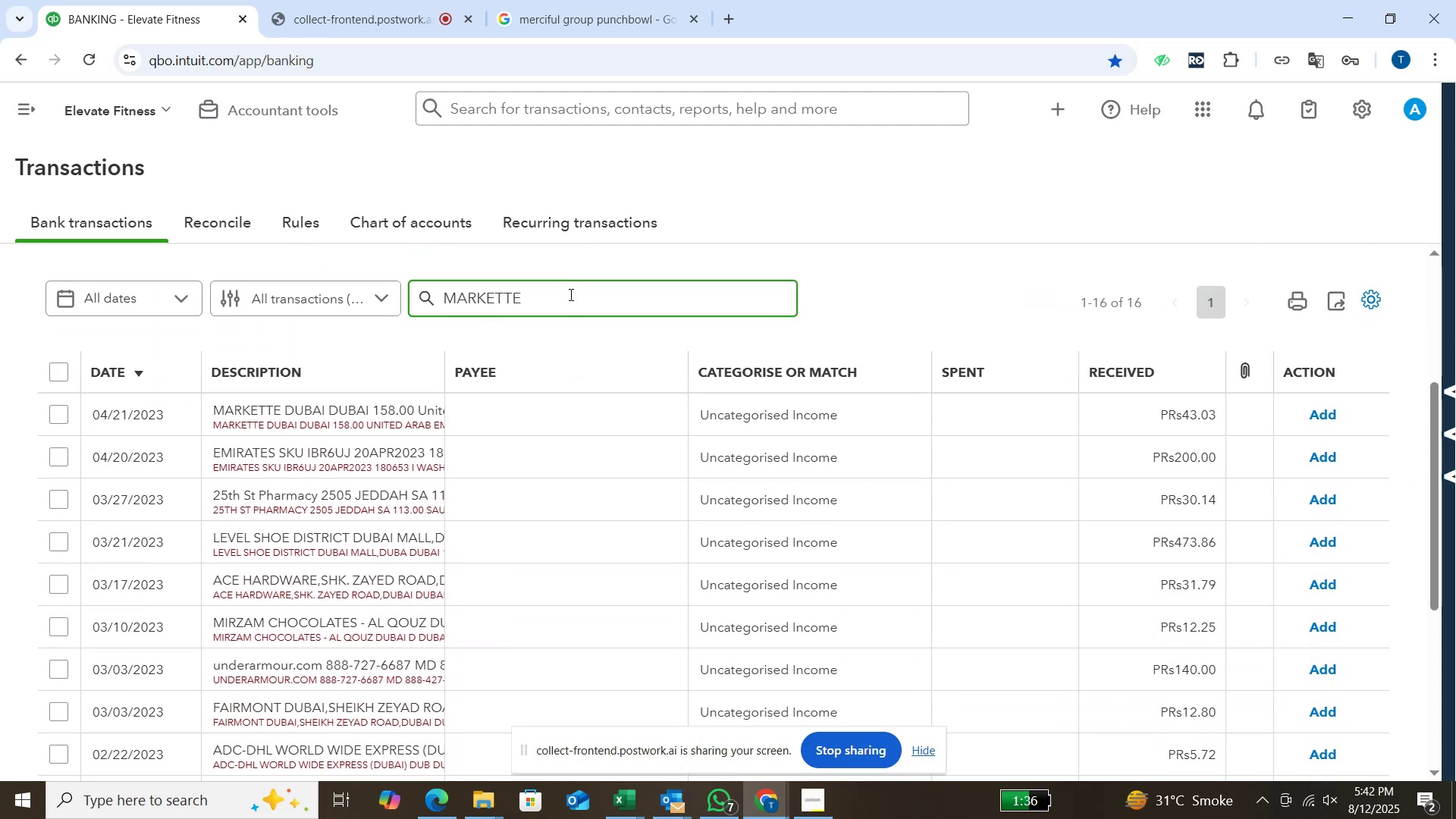 
key(Enter)
 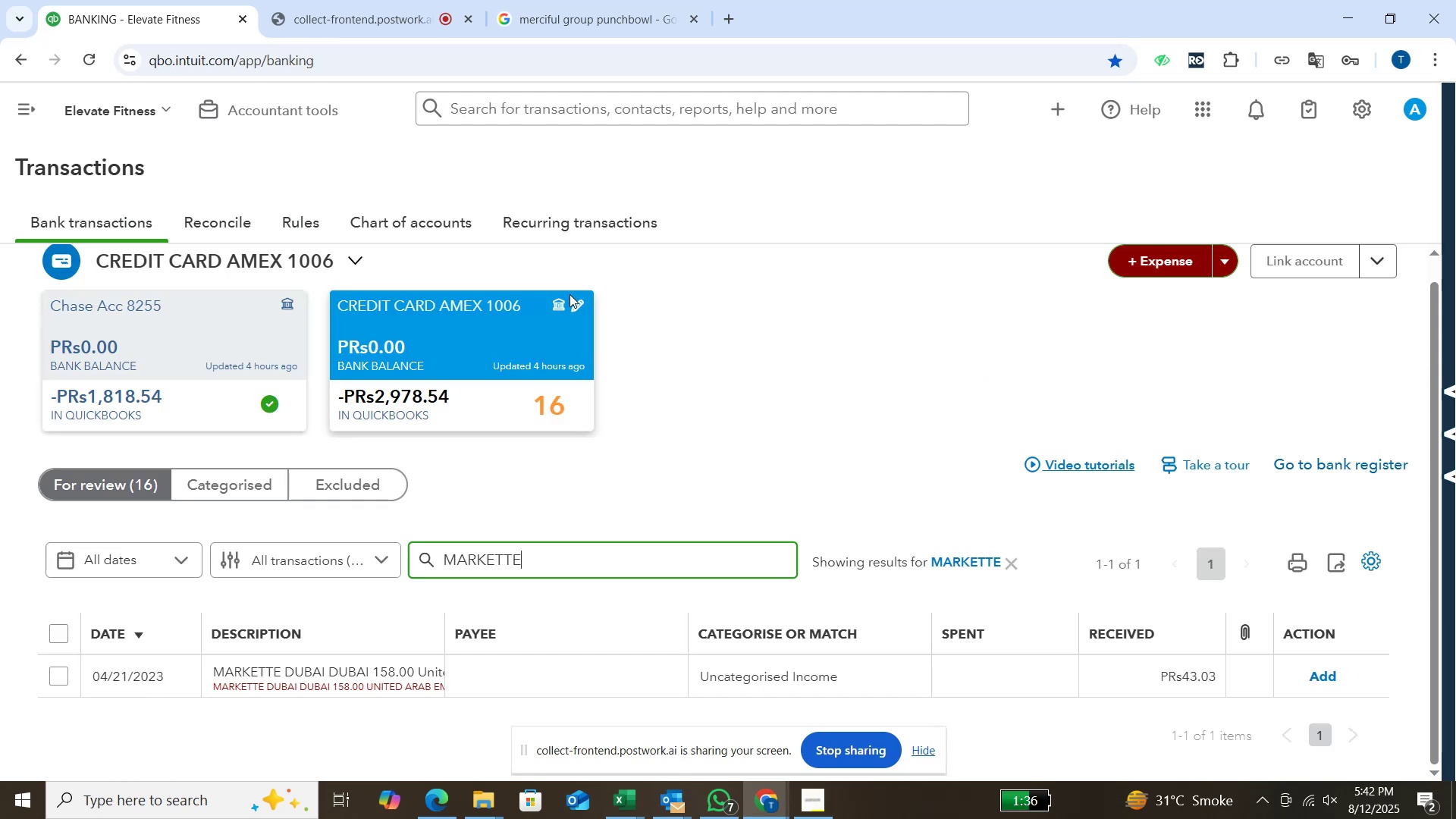 
wait(9.74)
 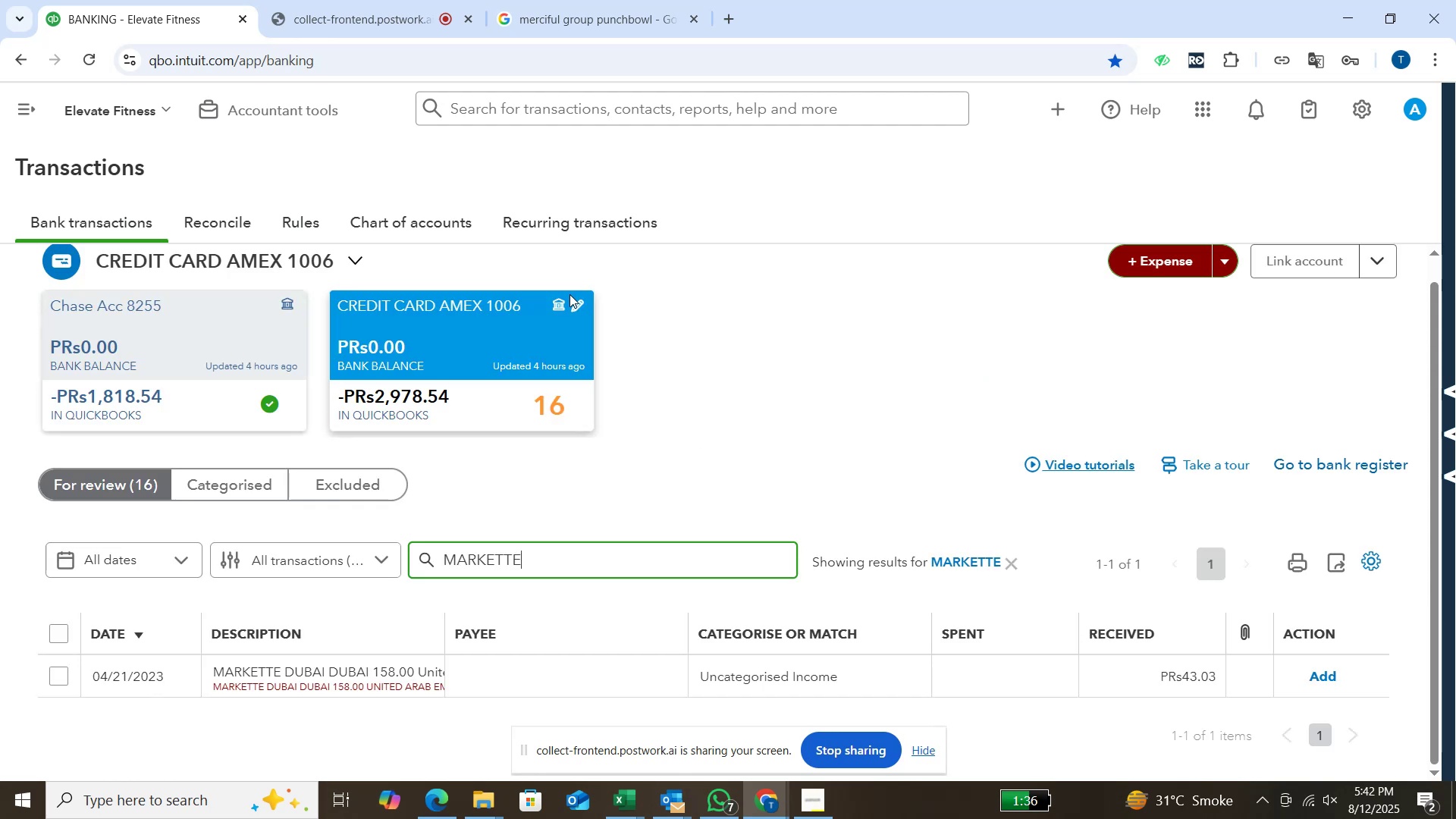 
left_click([624, 27])
 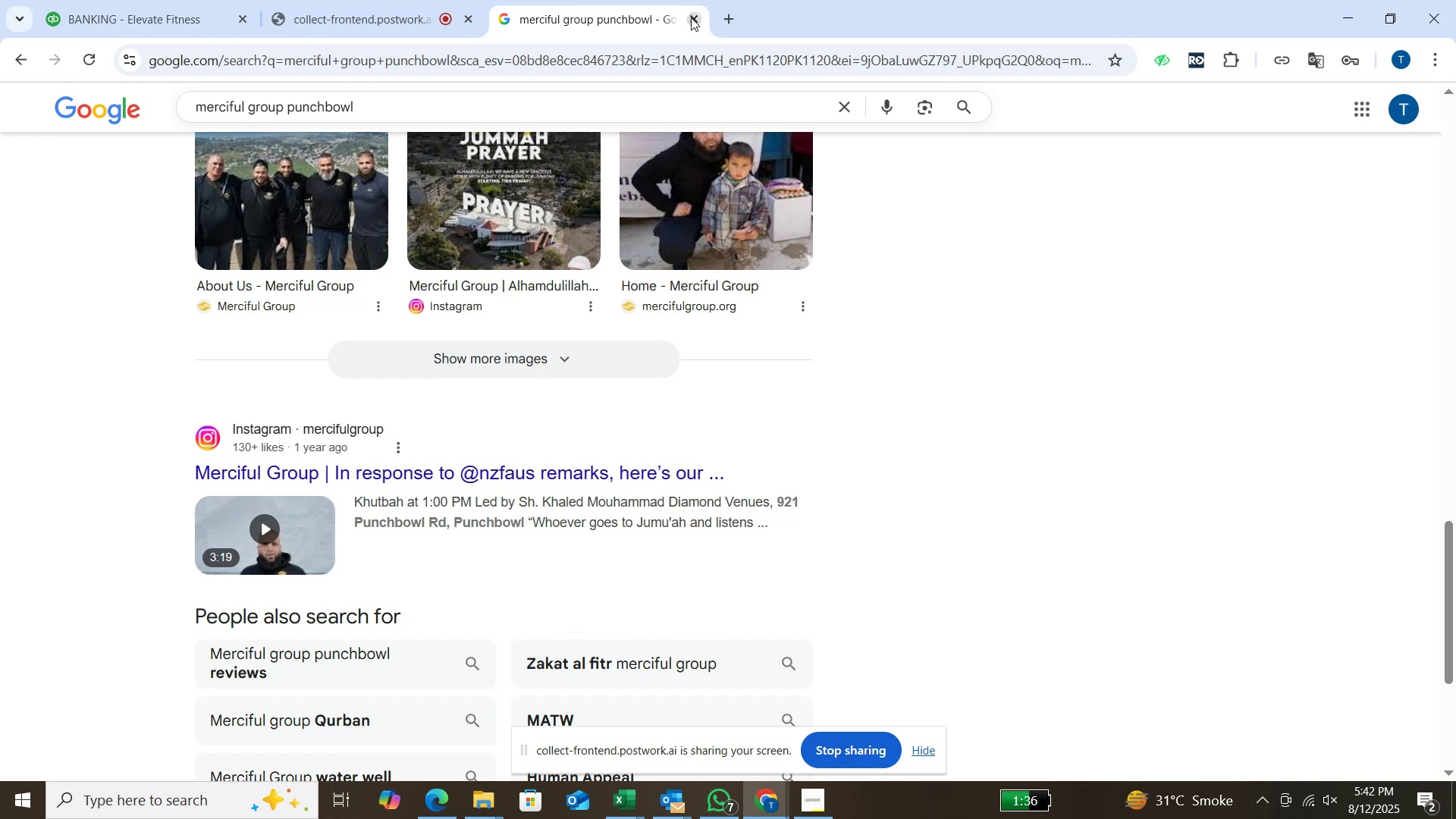 
left_click([693, 17])
 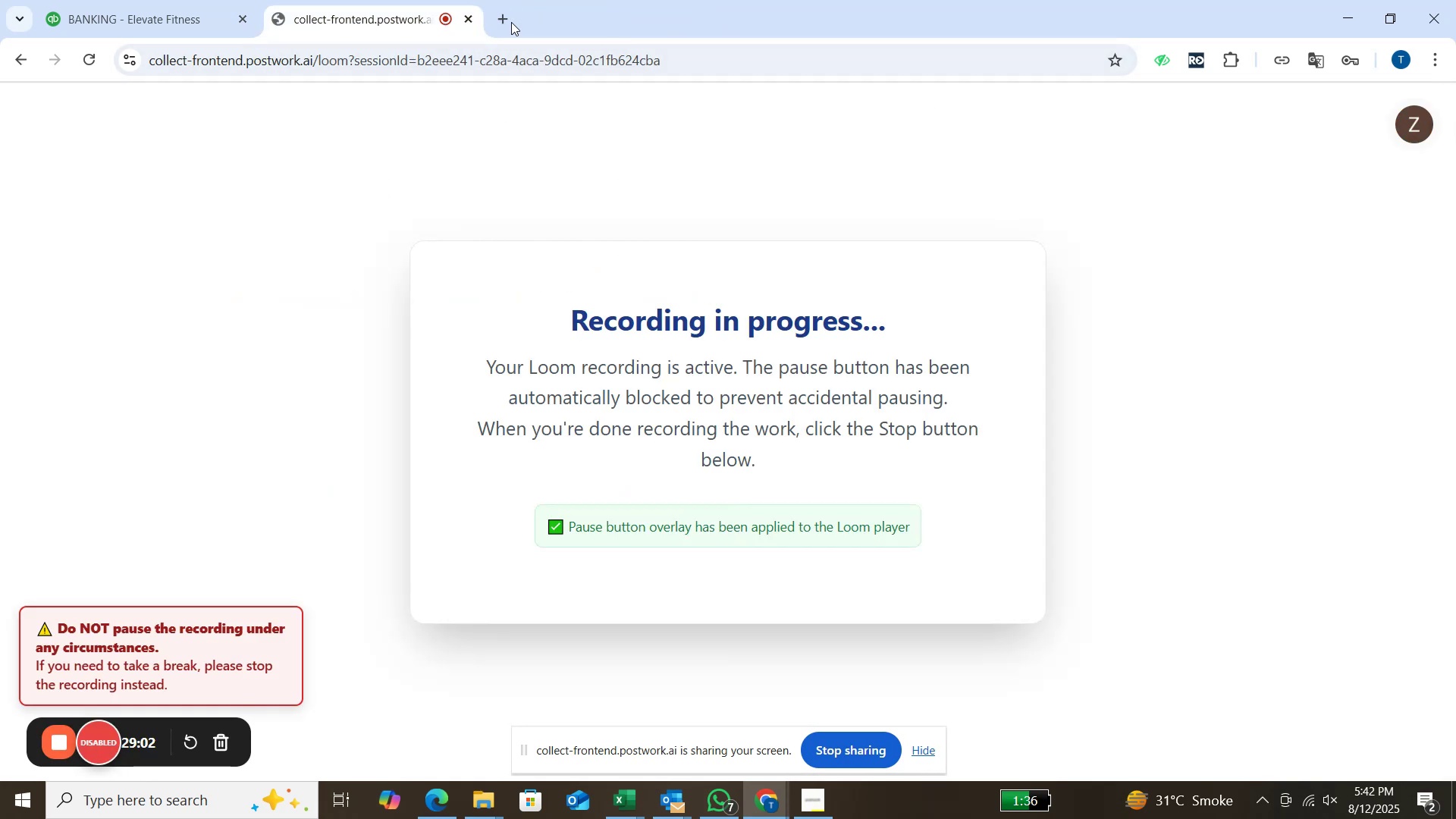 
left_click([503, 22])
 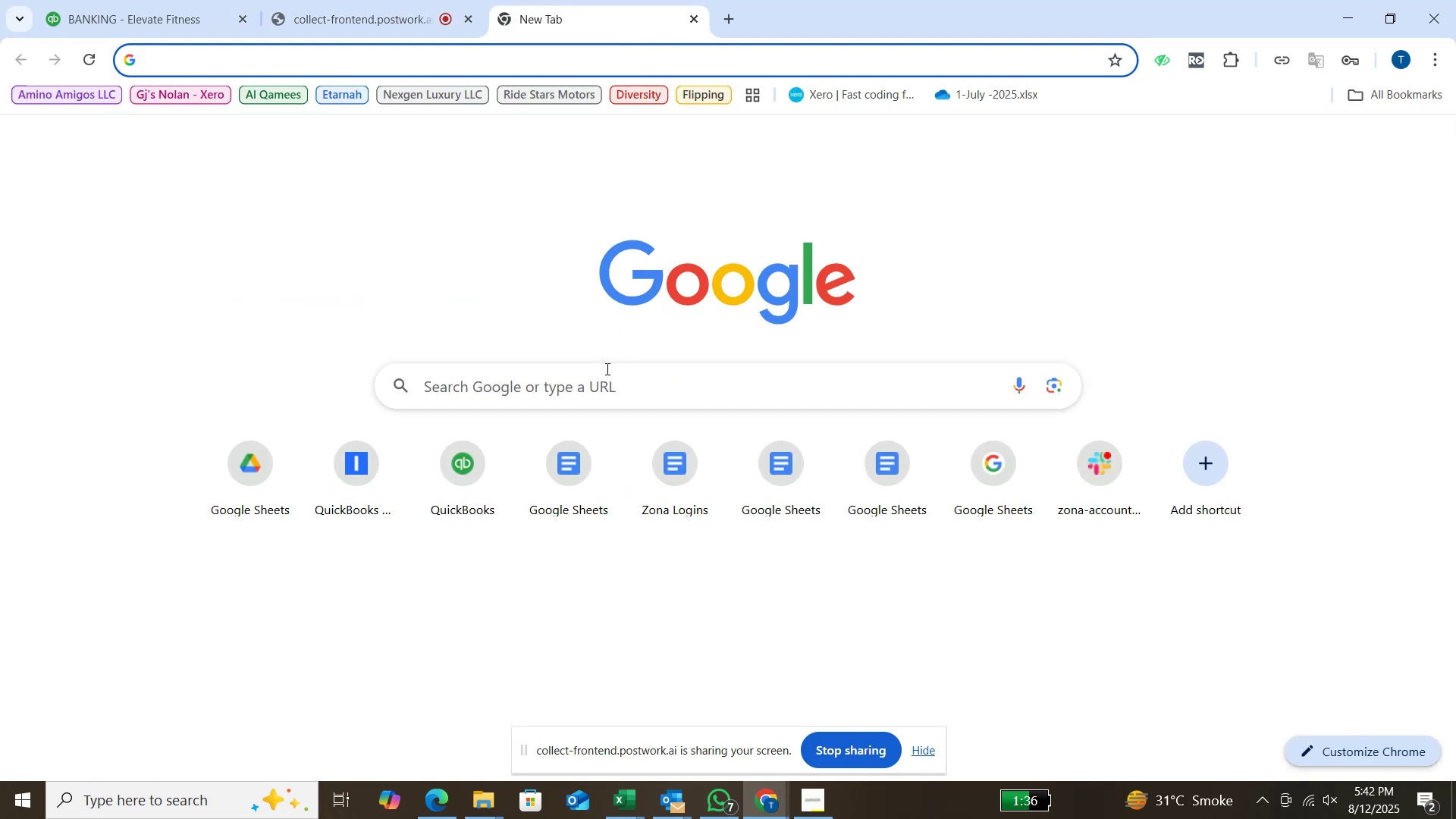 
left_click([605, 387])
 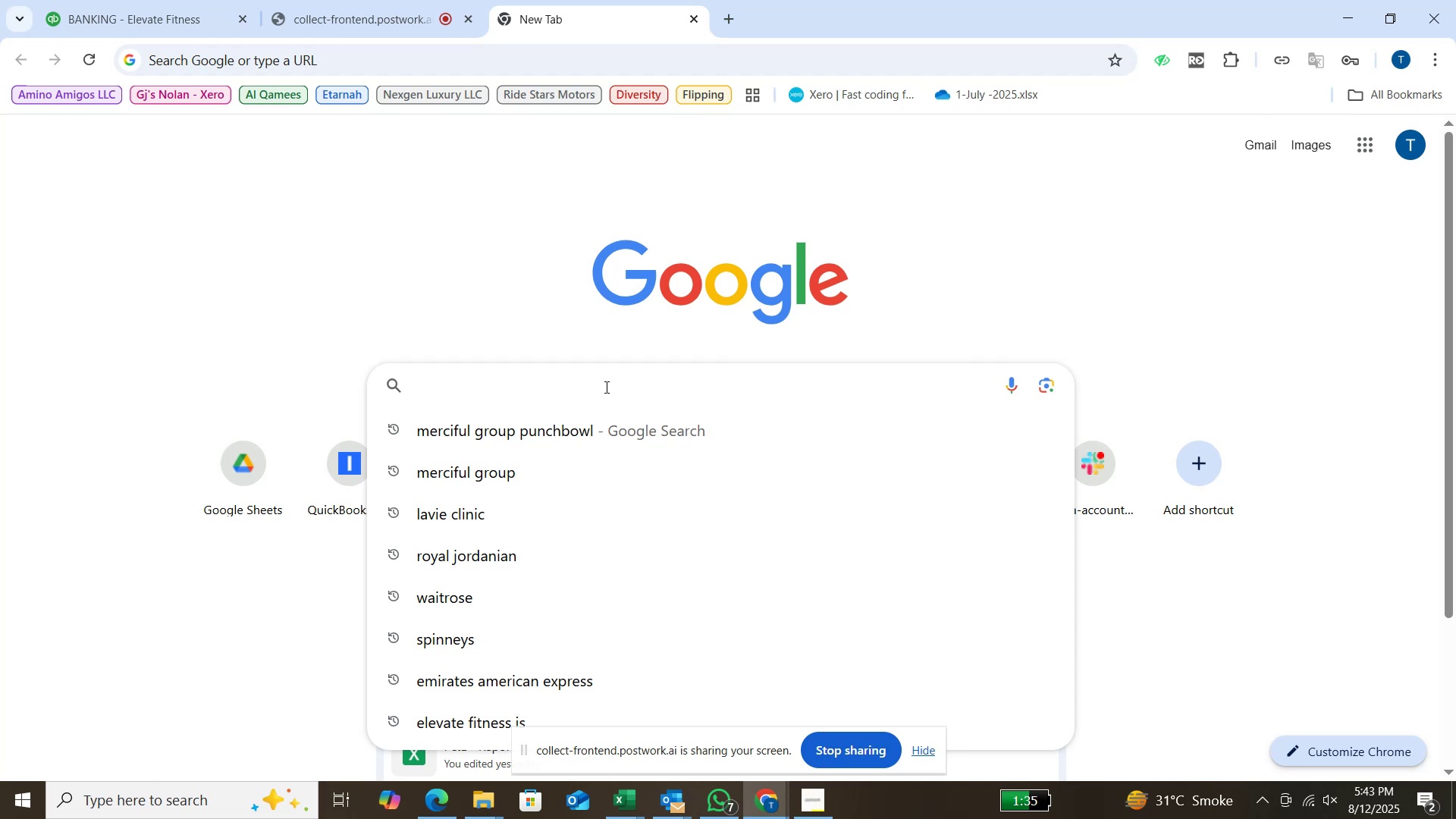 
wait(64.15)
 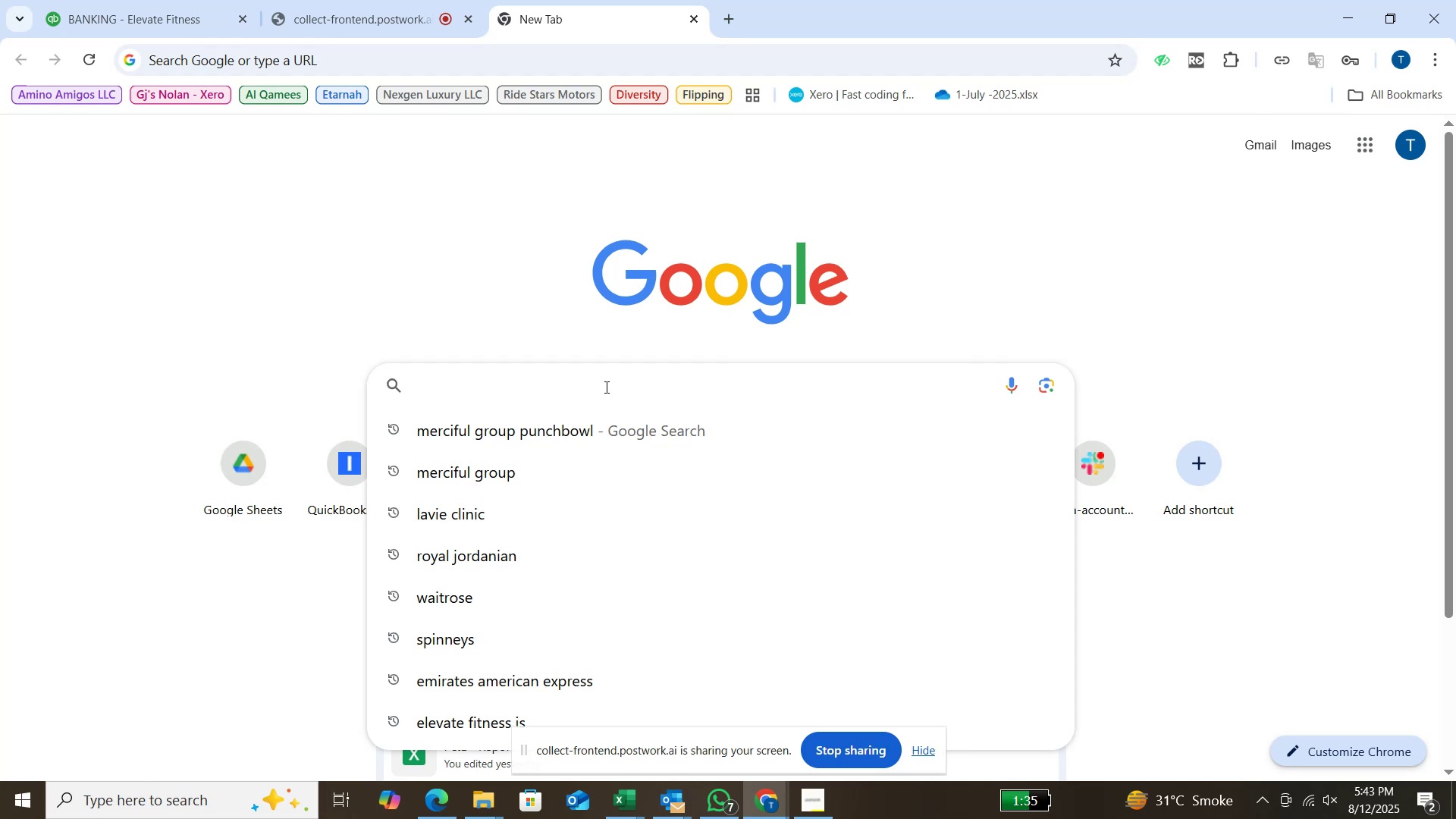 
left_click([114, 10])
 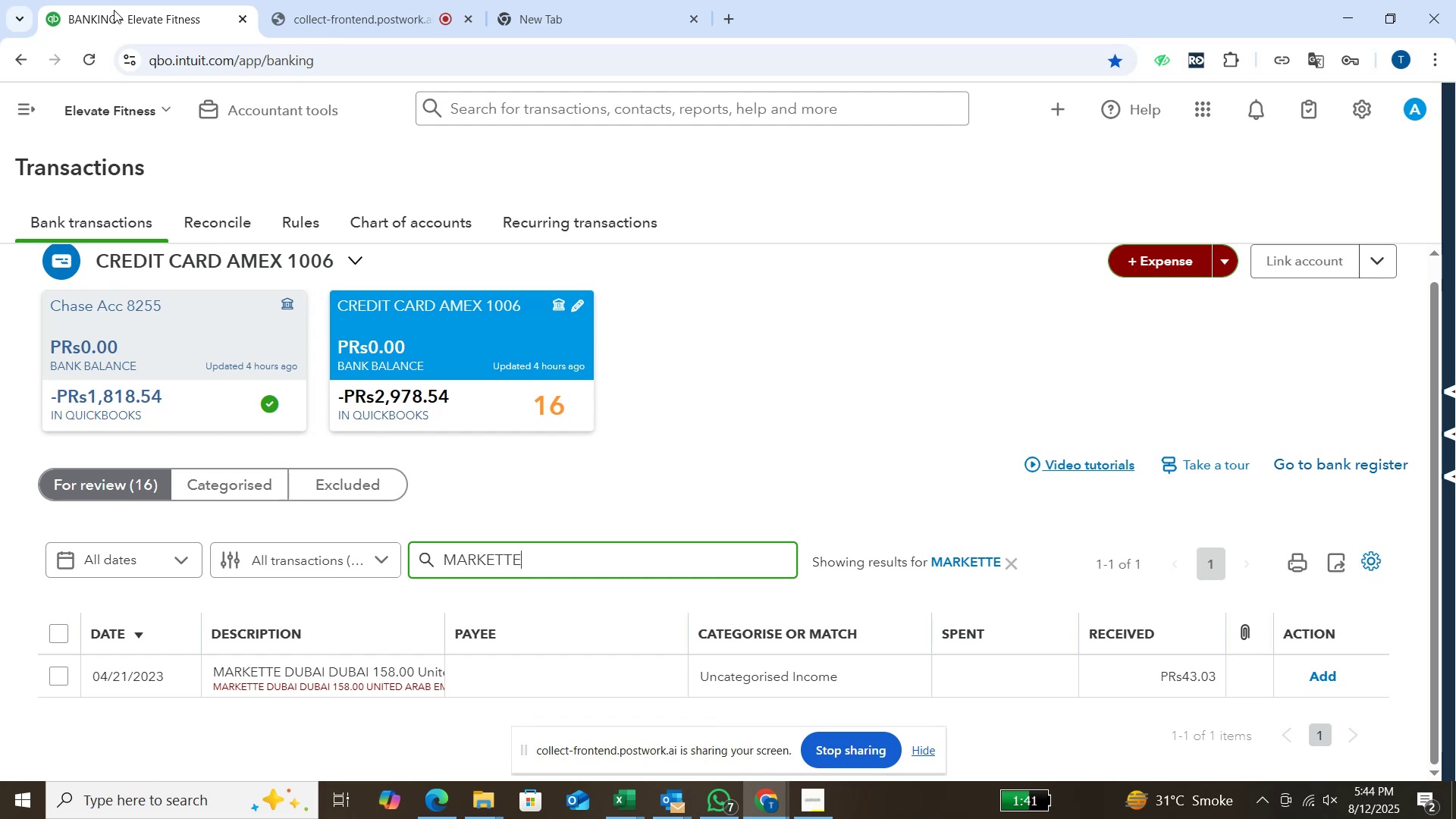 
wait(91.9)
 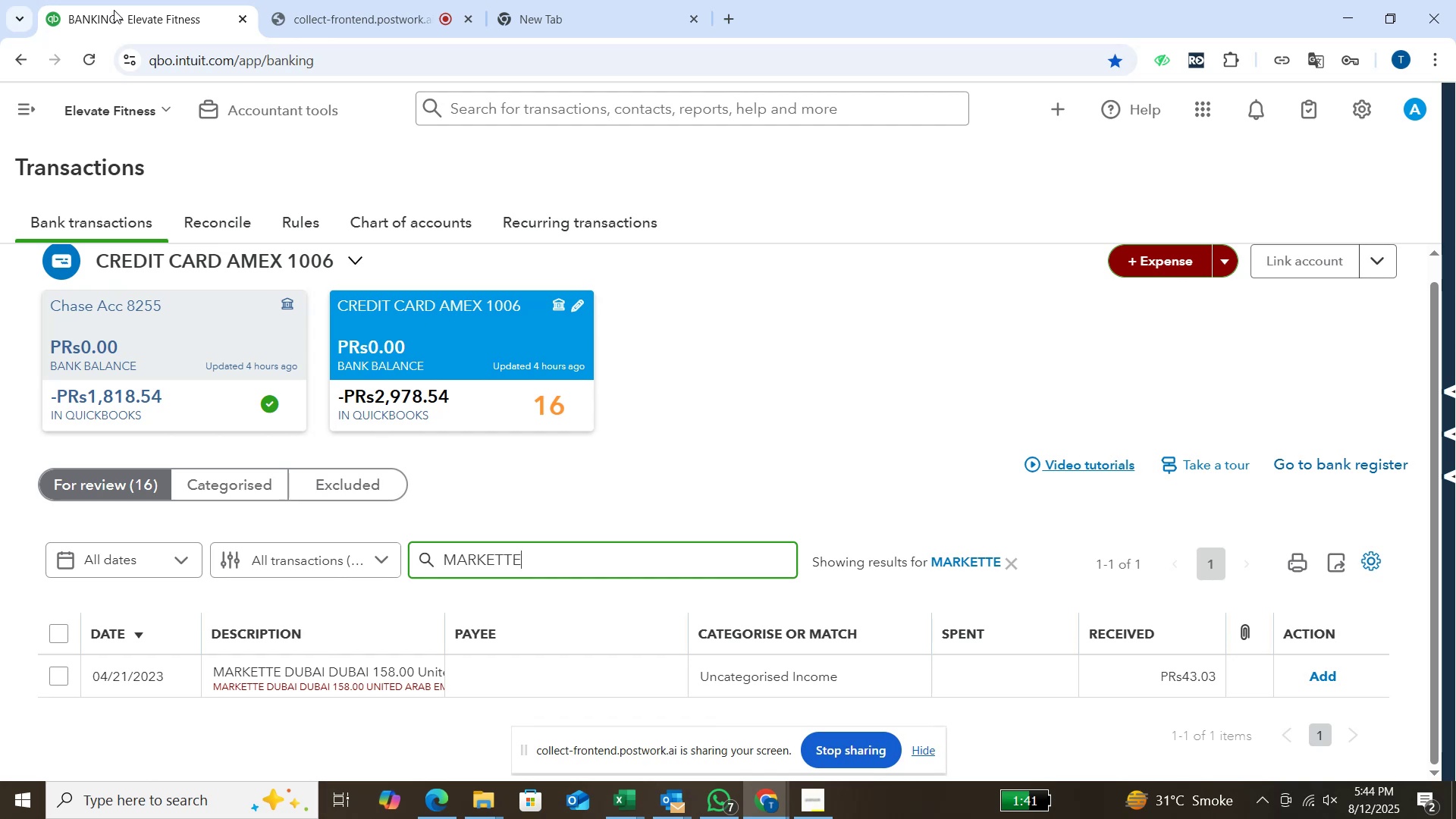 
left_click([66, 676])
 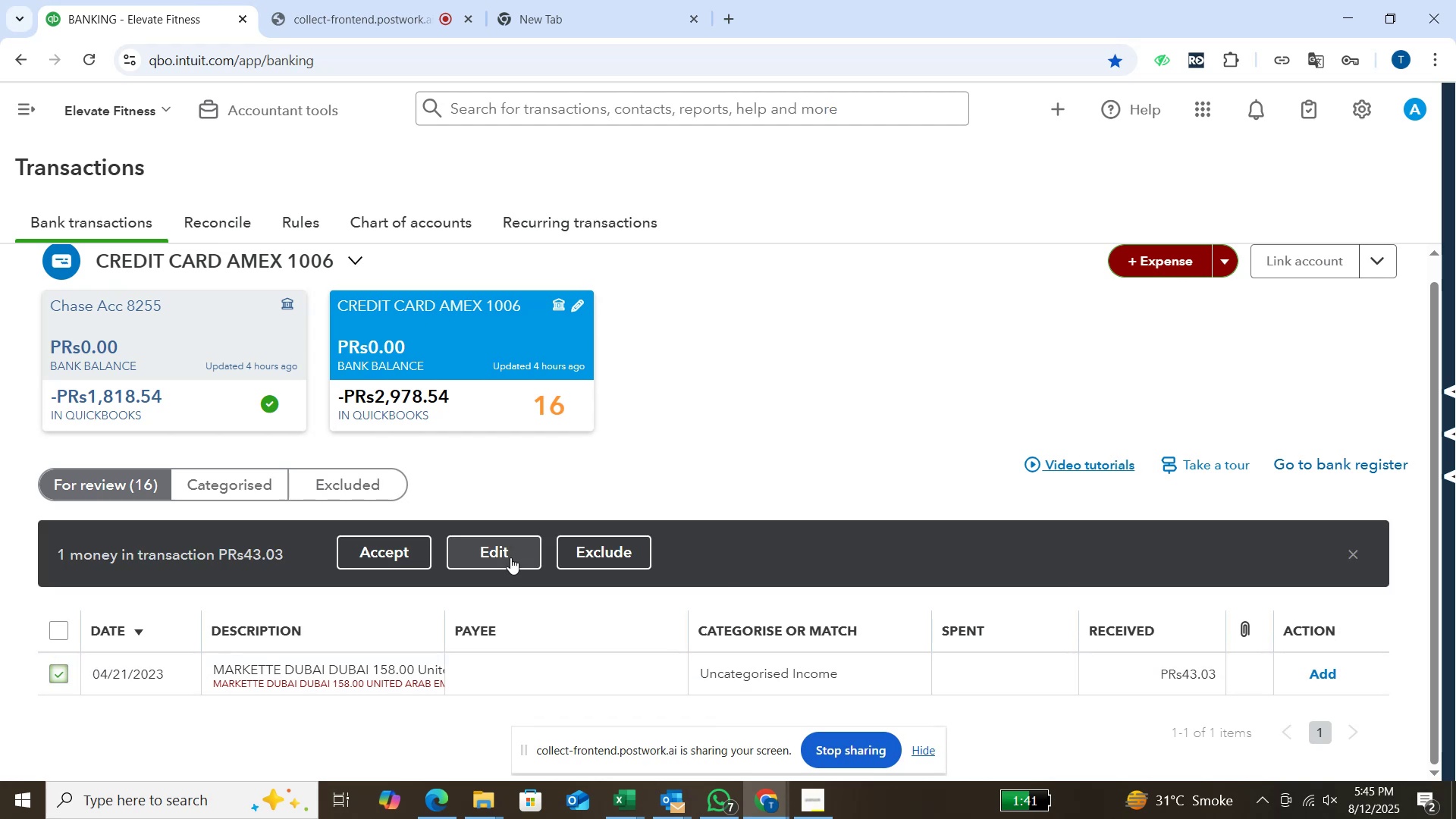 
left_click([510, 557])
 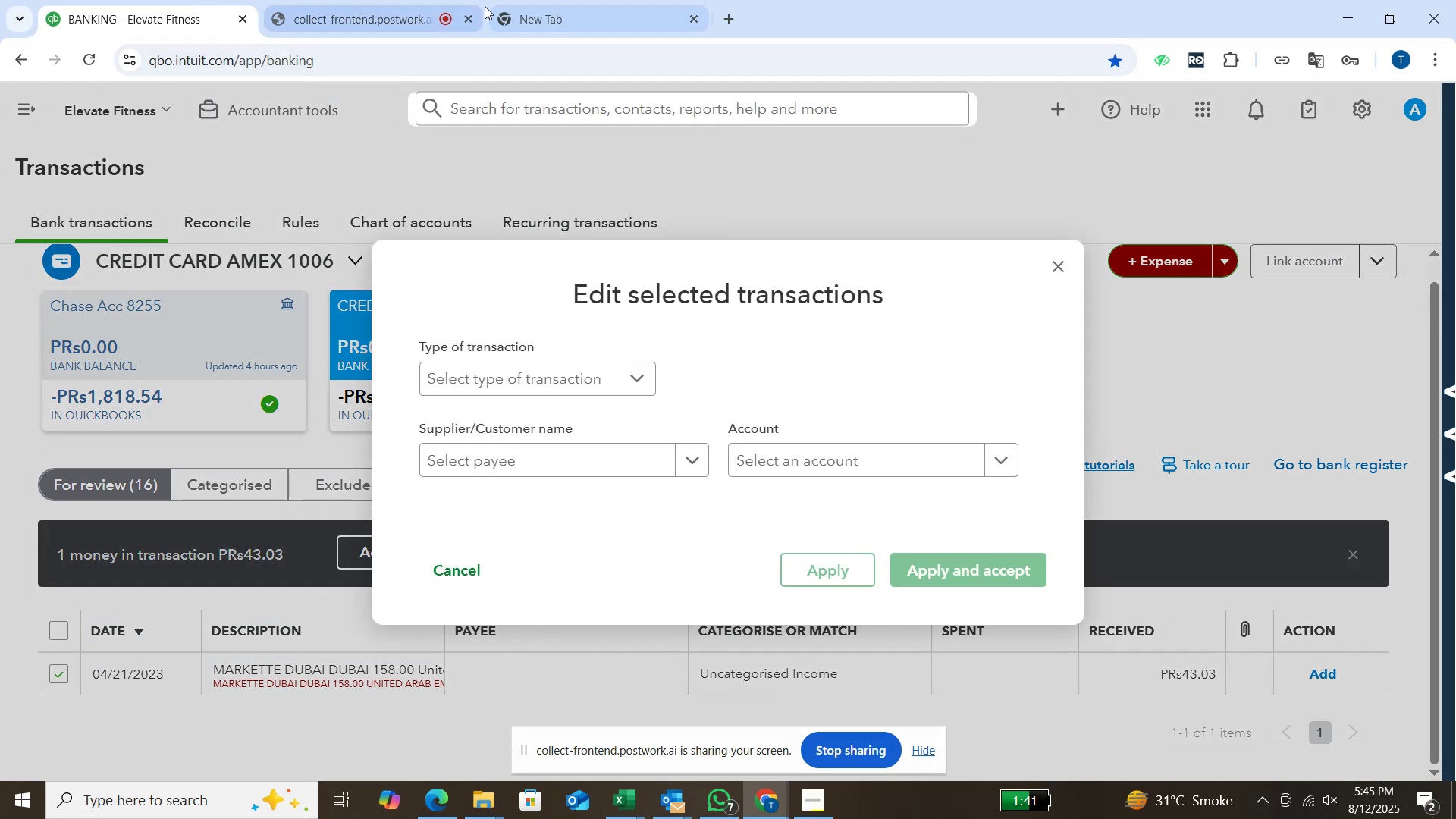 
left_click([538, 15])
 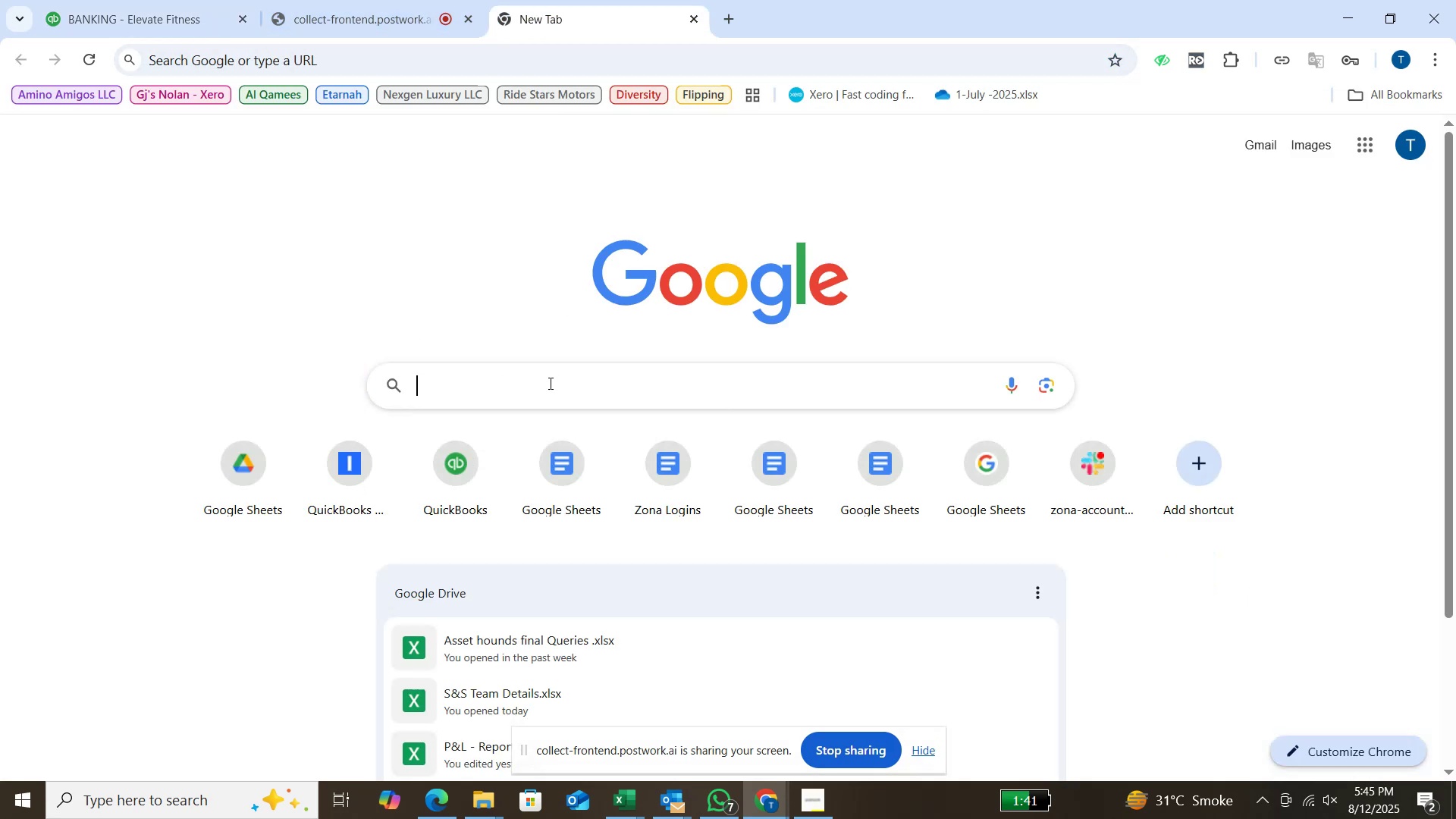 
type(maraete)
 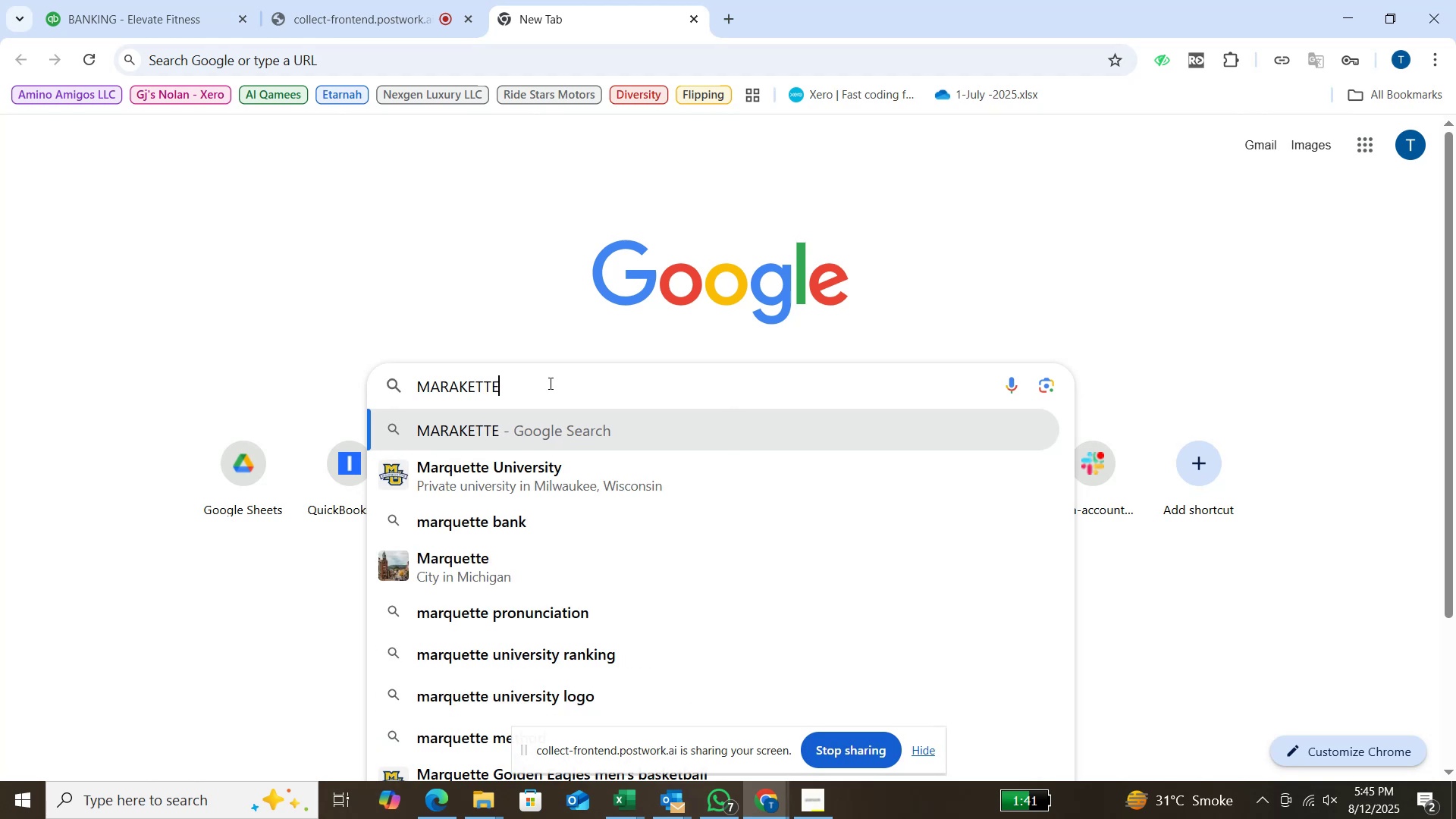 
key(Enter)
 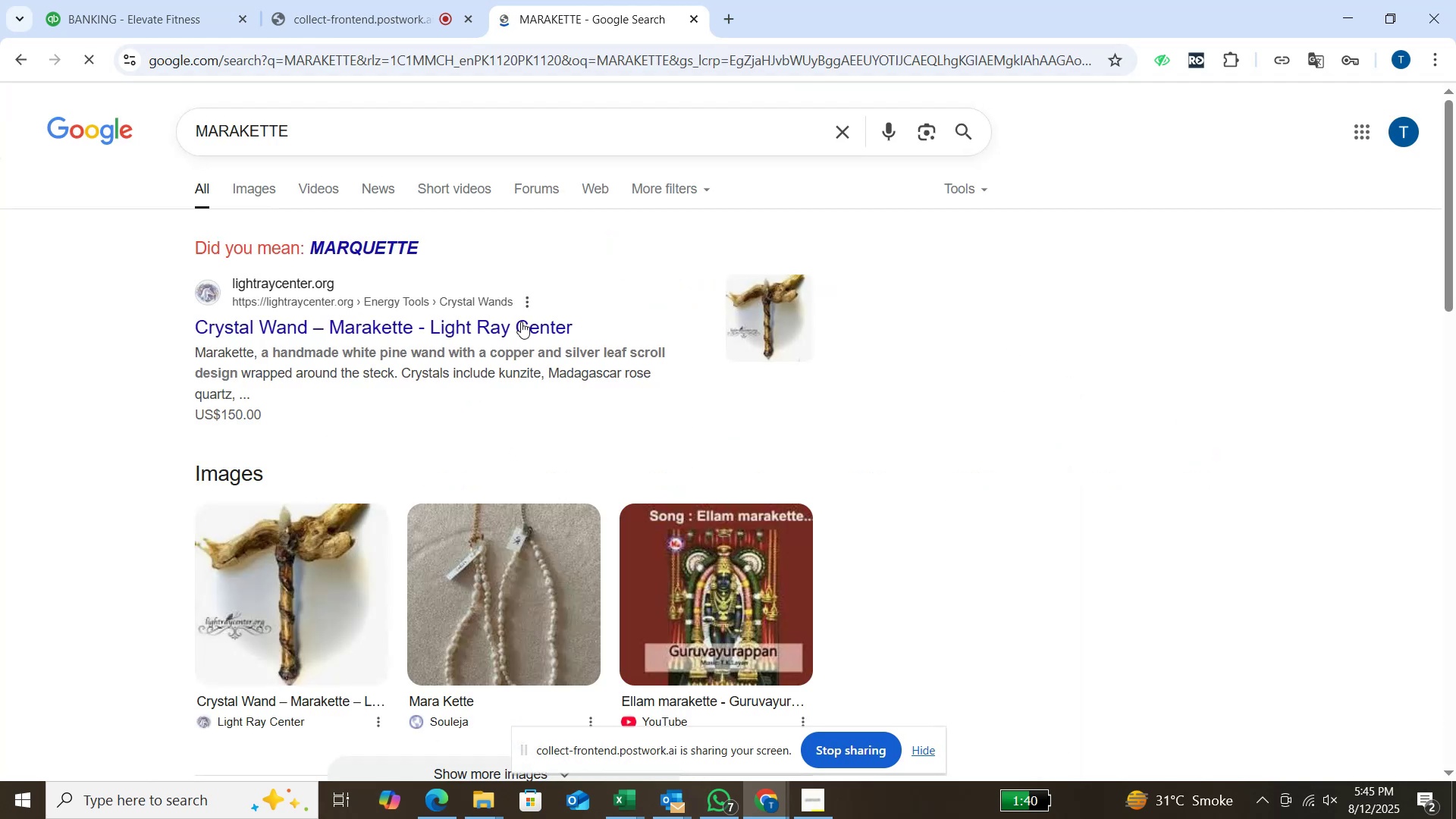 
left_click([197, 30])
 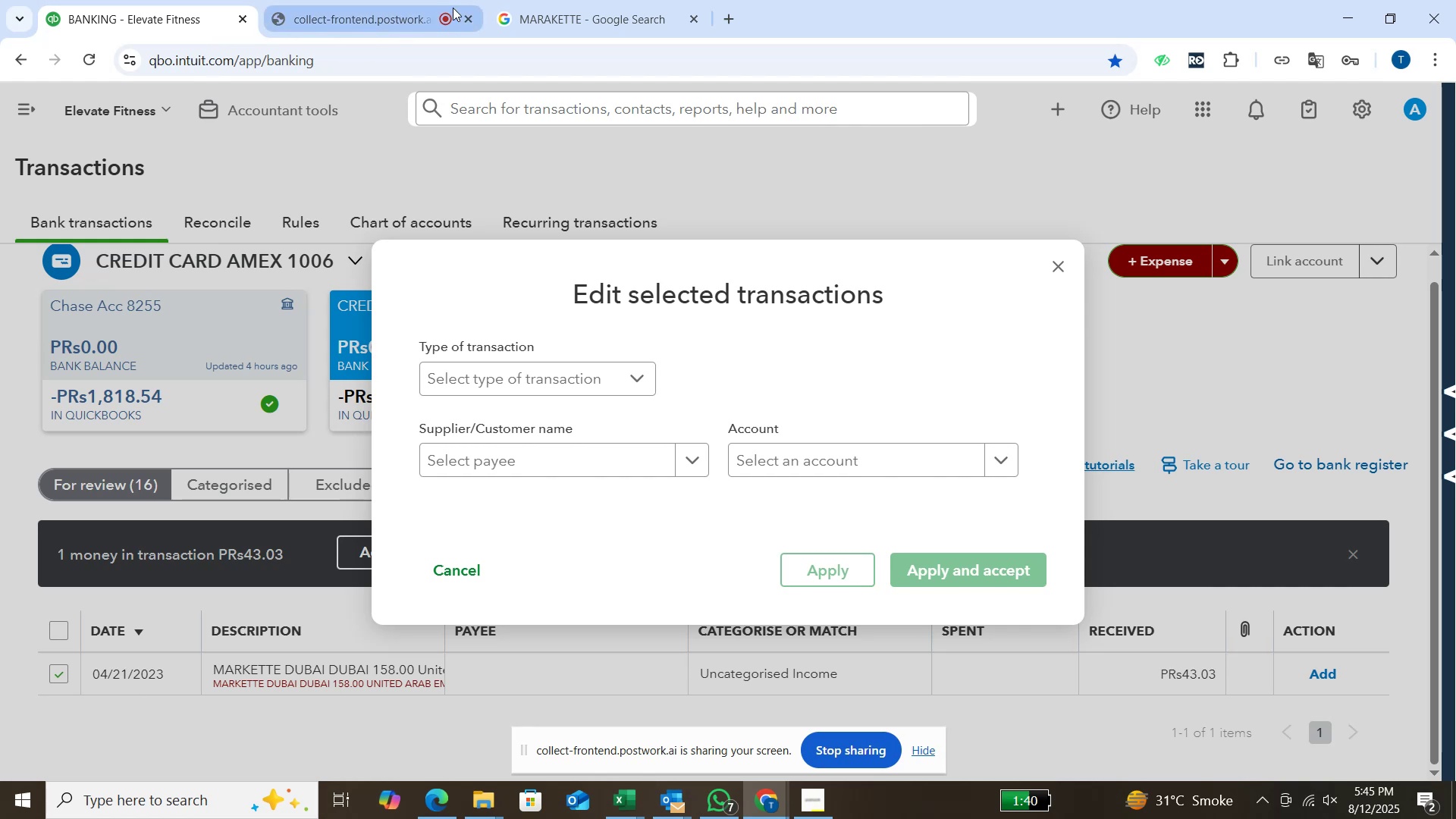 
left_click([520, 8])
 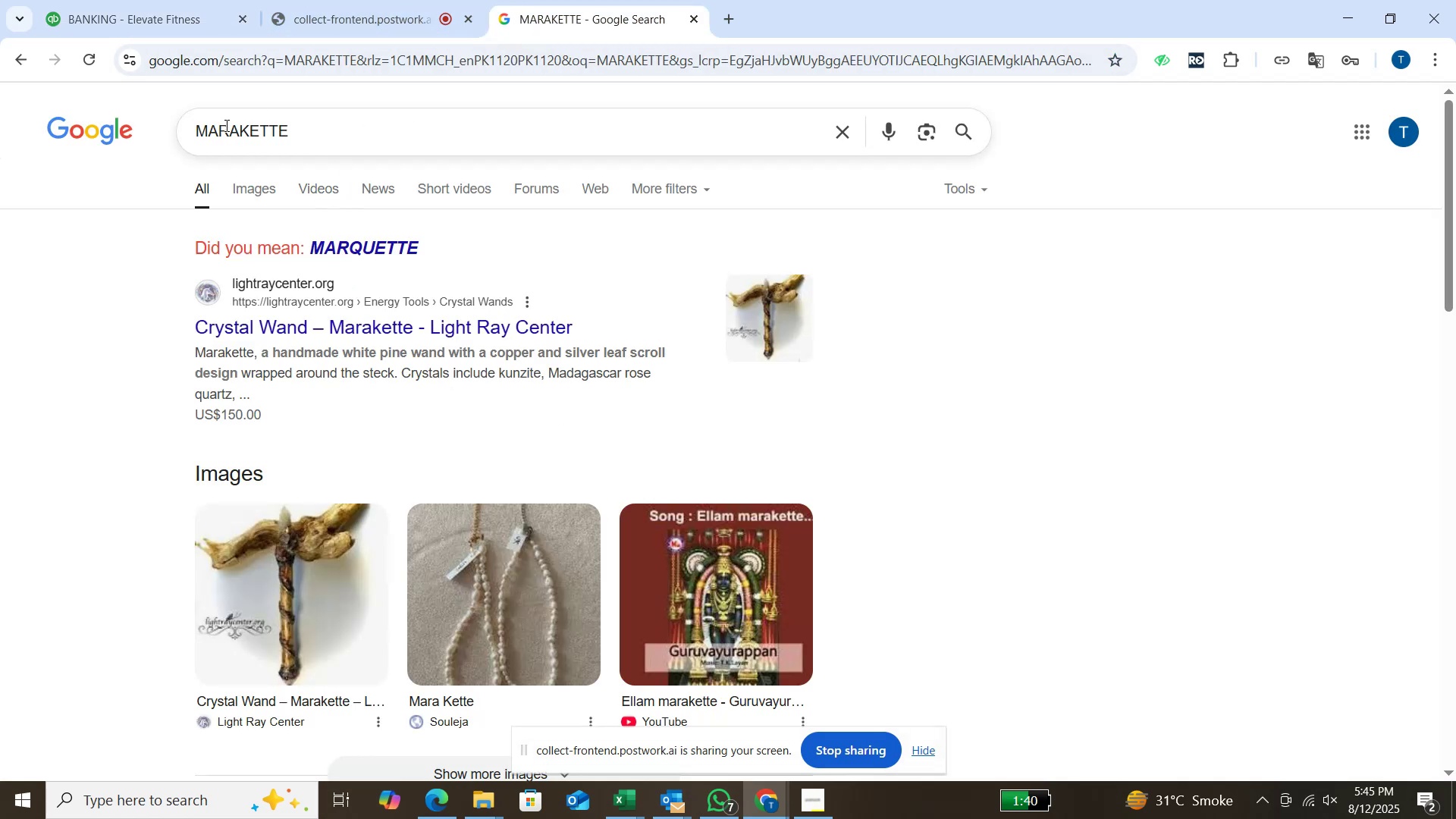 
left_click([238, 129])
 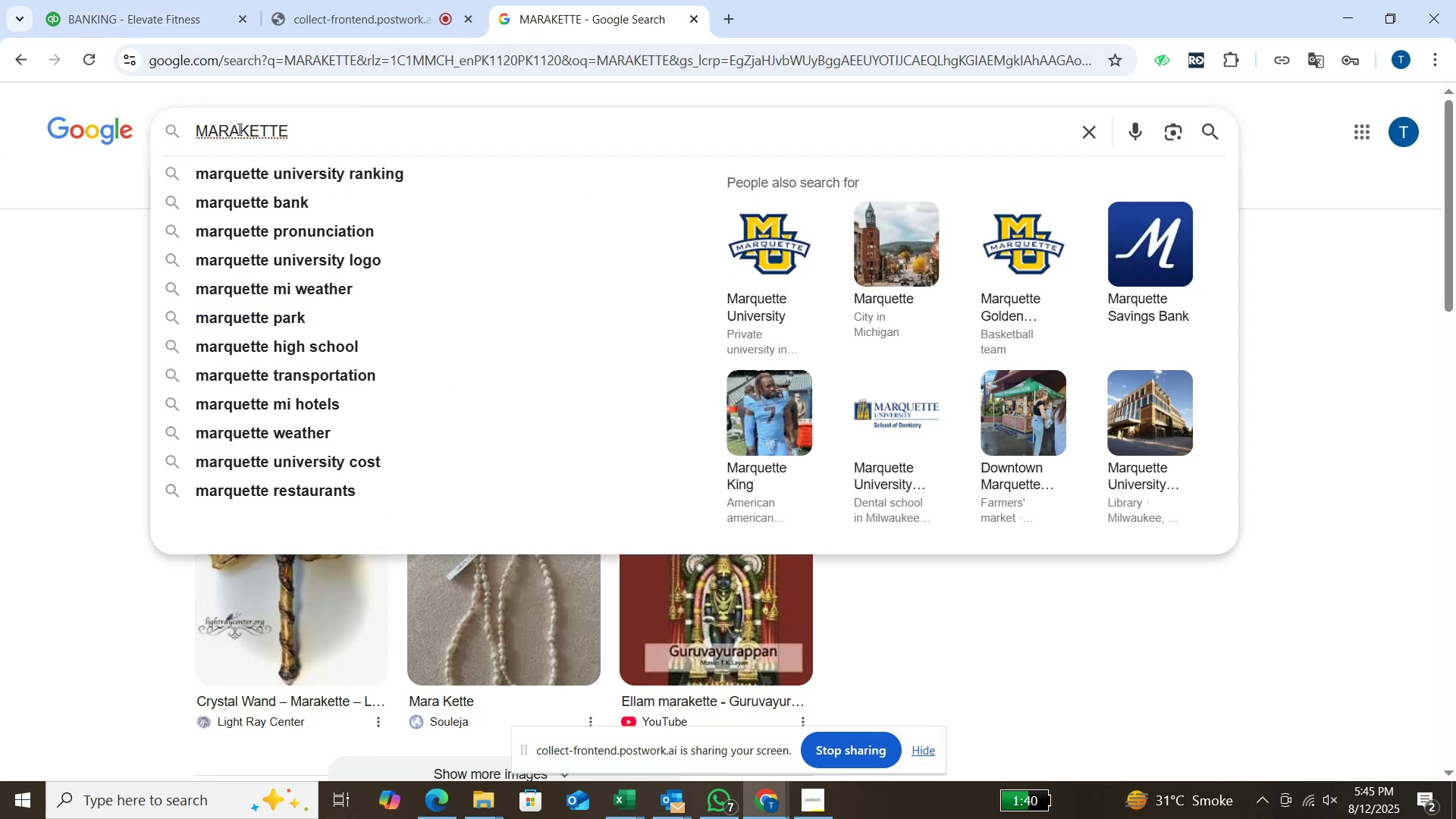 
key(Backspace)
 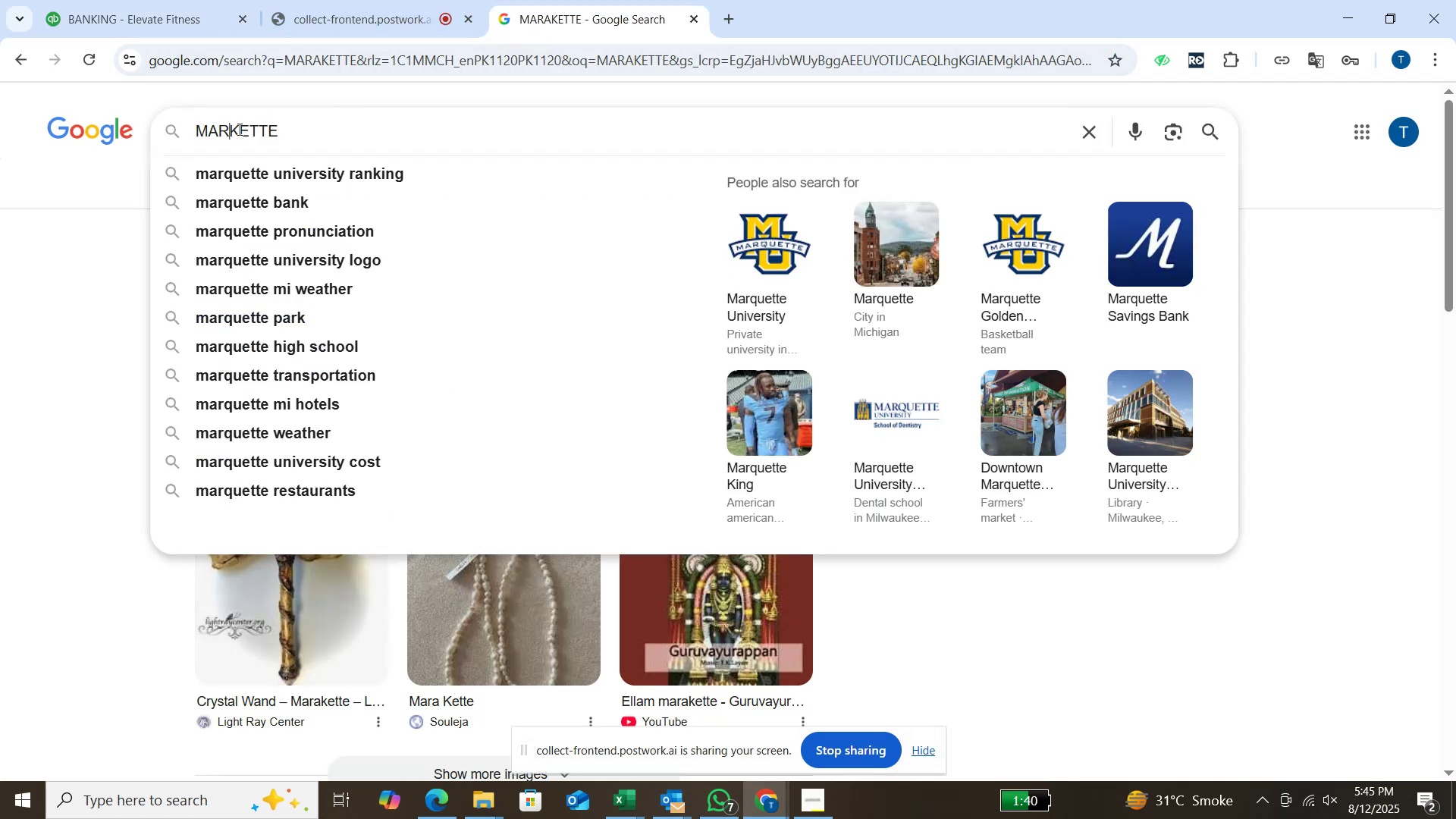 
key(Enter)
 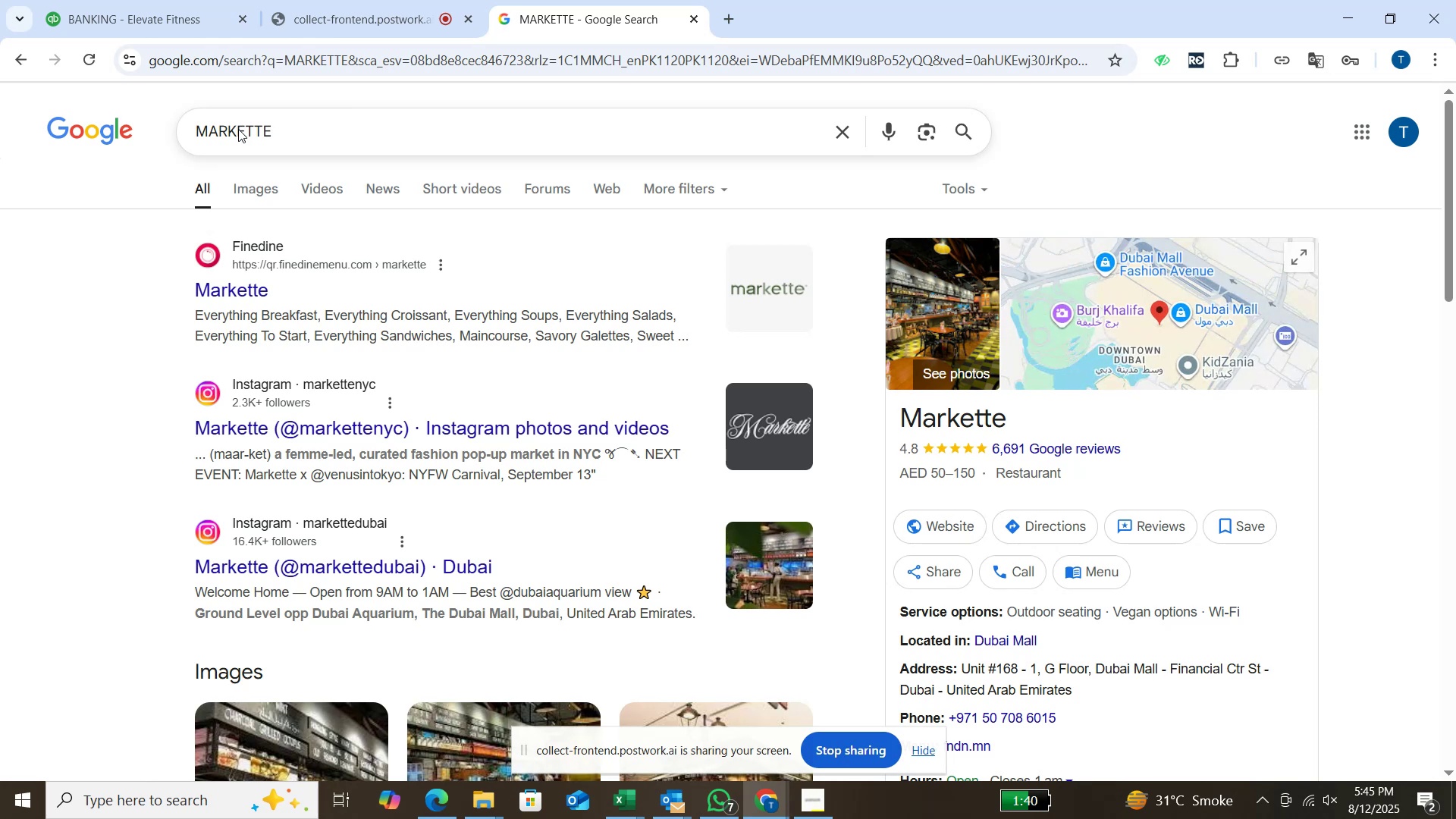 
wait(7.64)
 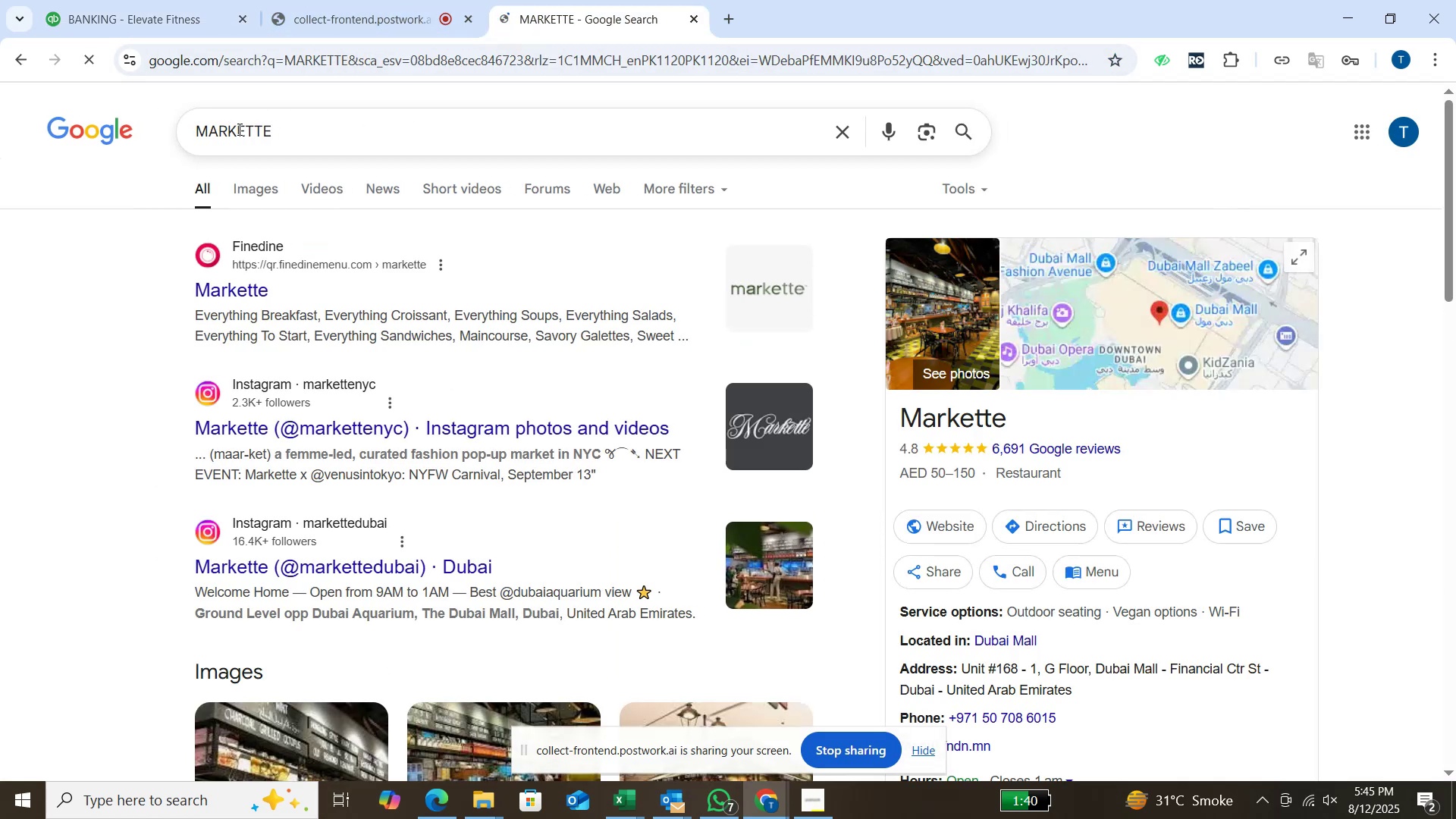 
scroll: coordinate [372, 385], scroll_direction: down, amount: 11.0
 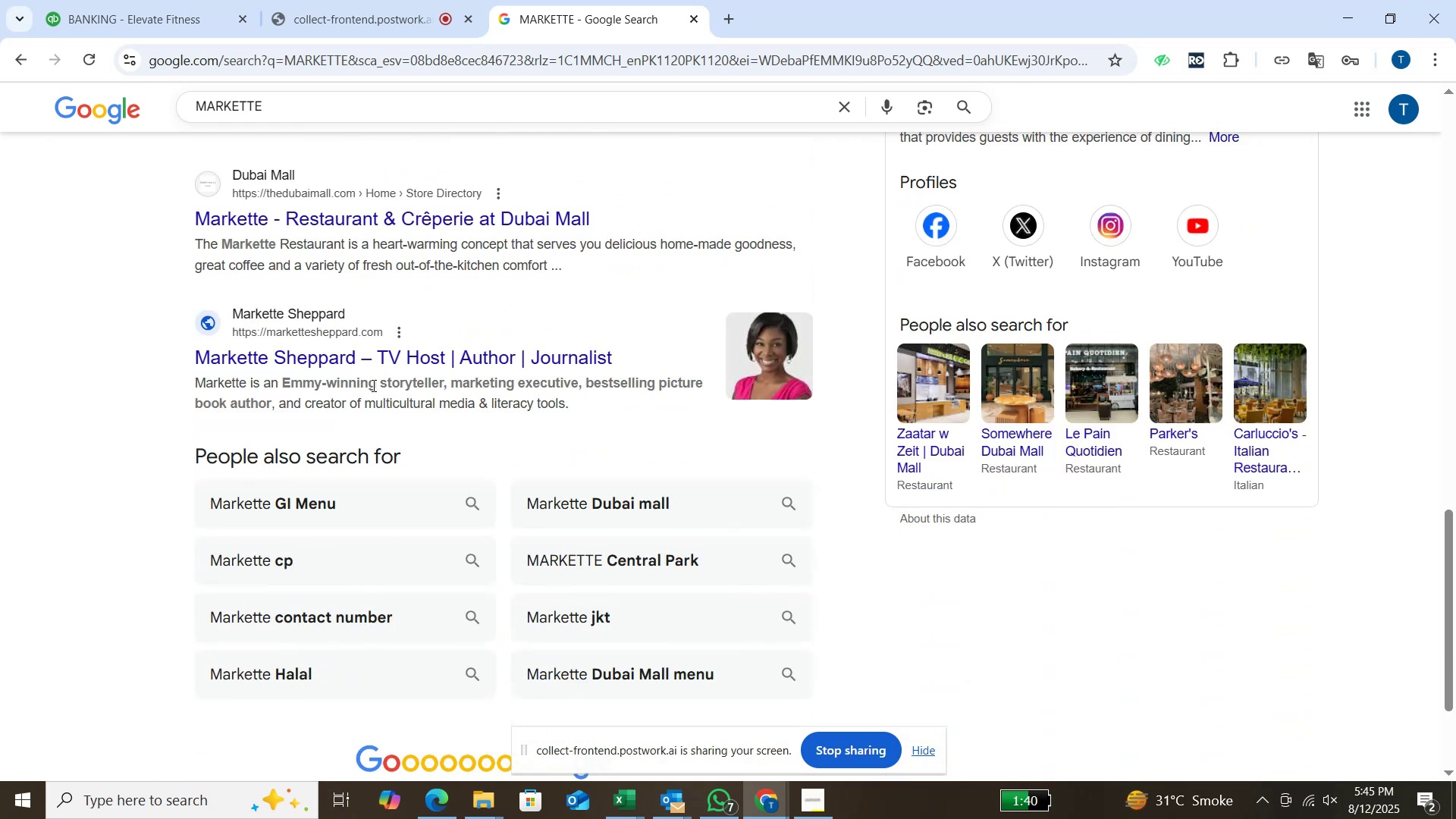 
scroll: coordinate [384, 320], scroll_direction: up, amount: 10.0
 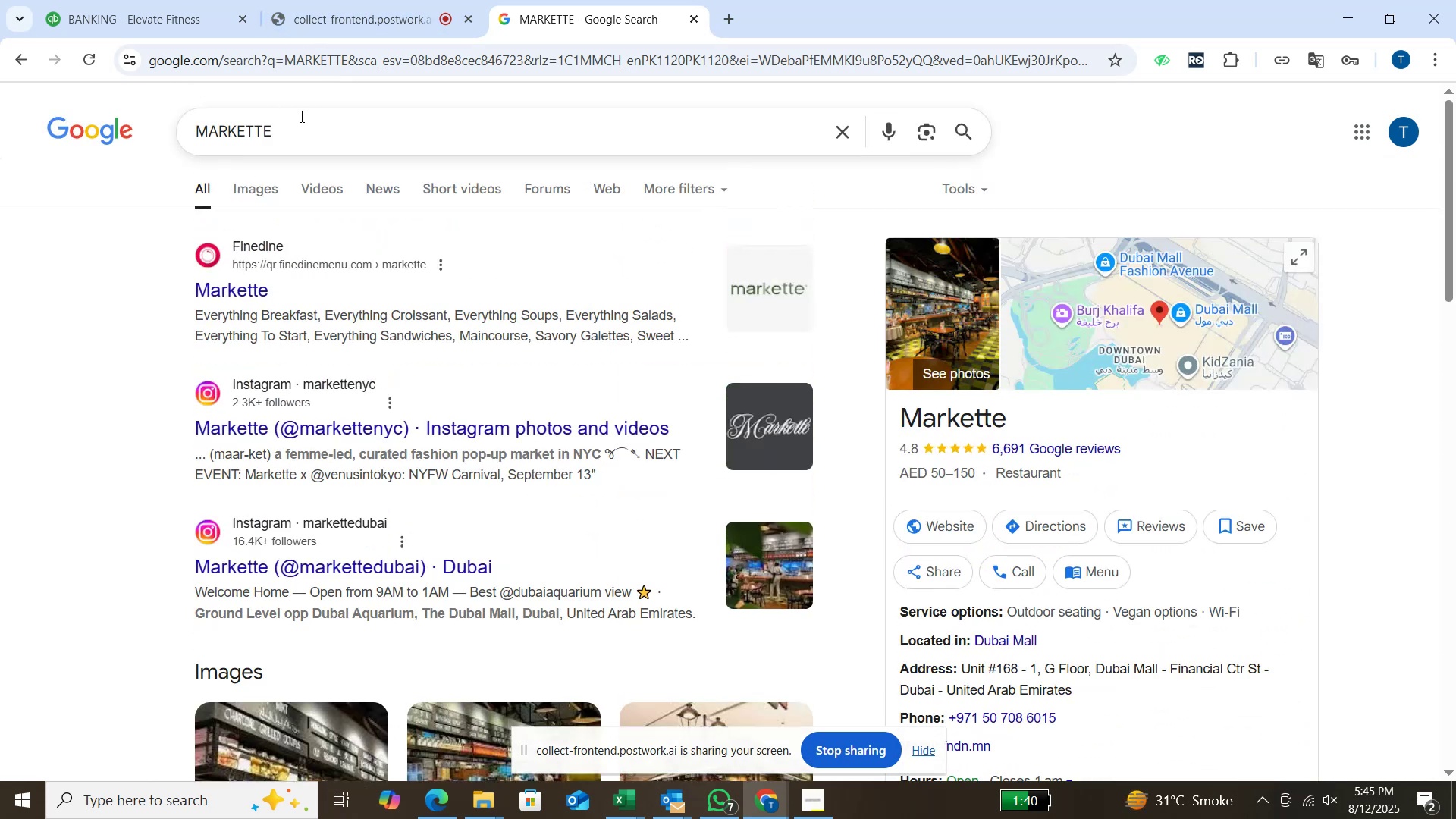 
left_click([299, 126])
 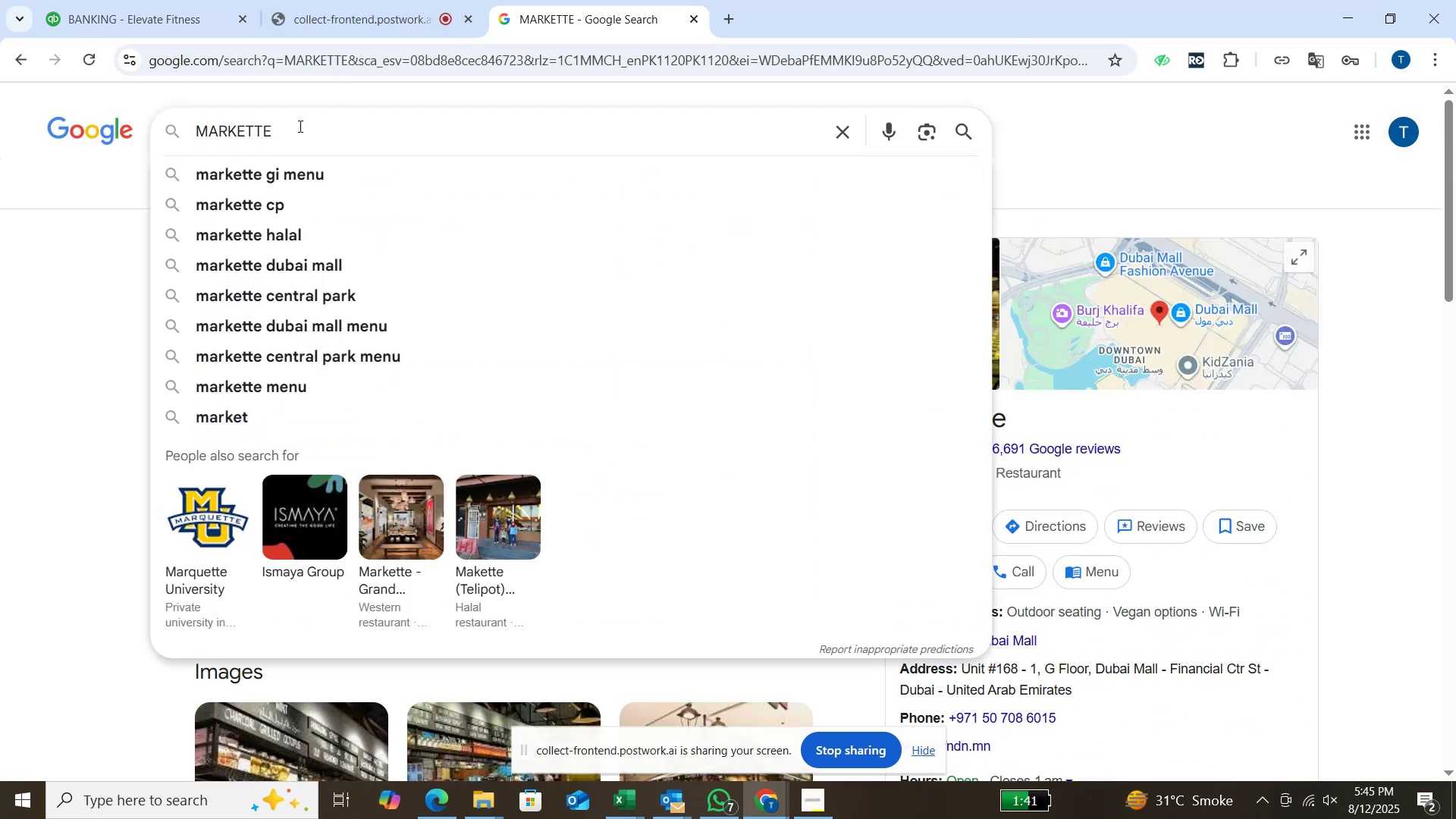 
type( is)
 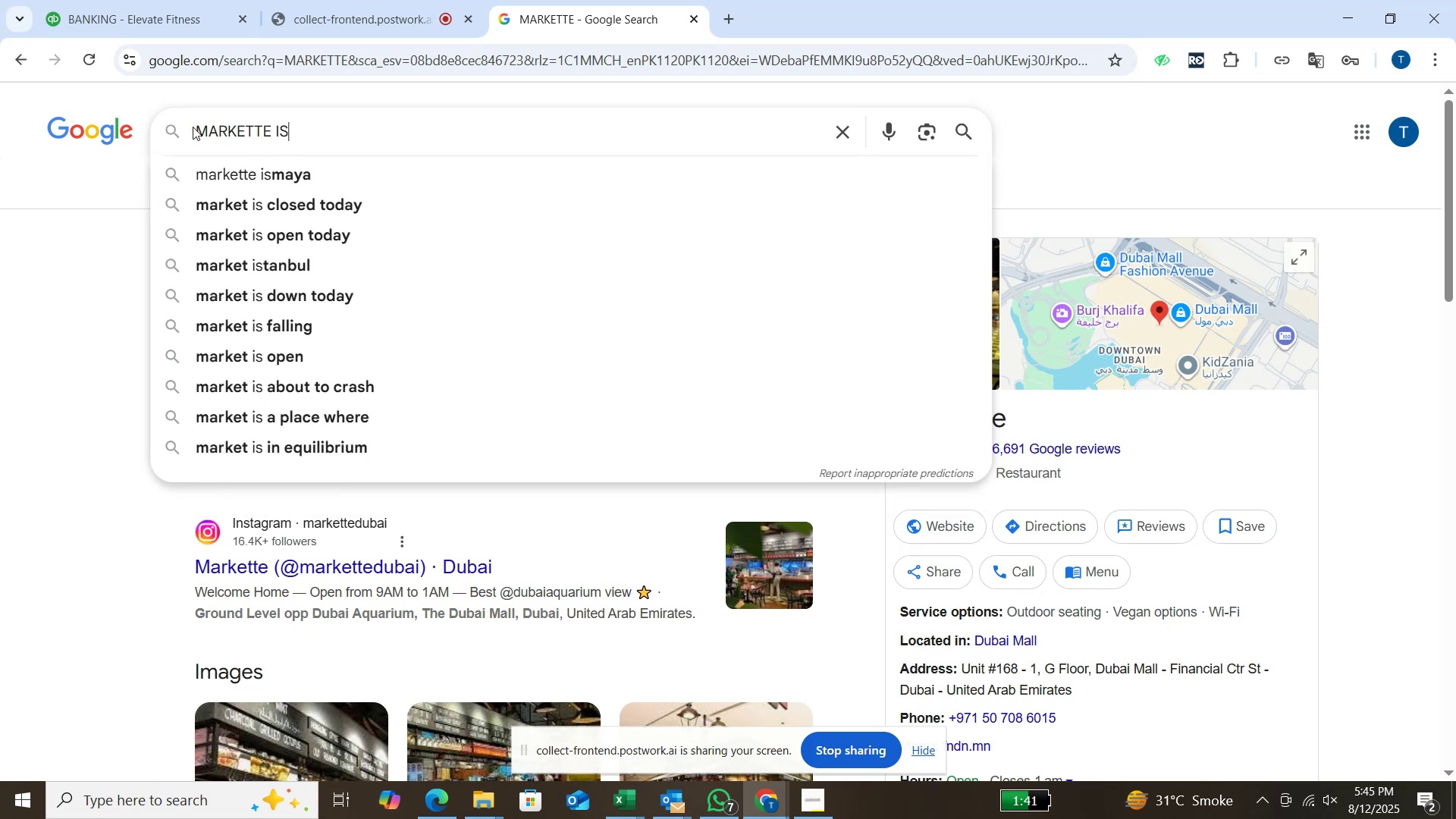 
key(Enter)
 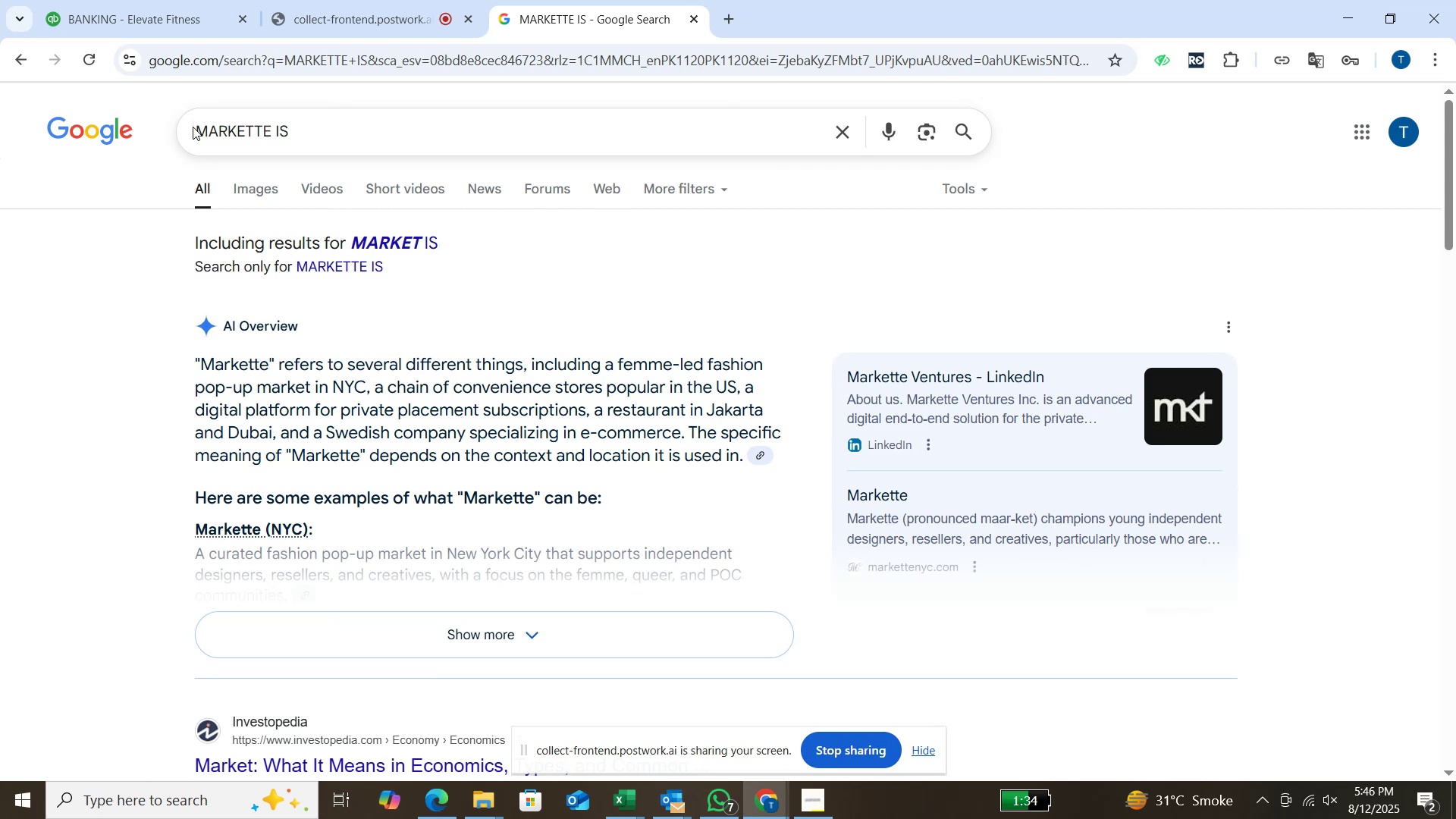 
wait(21.78)
 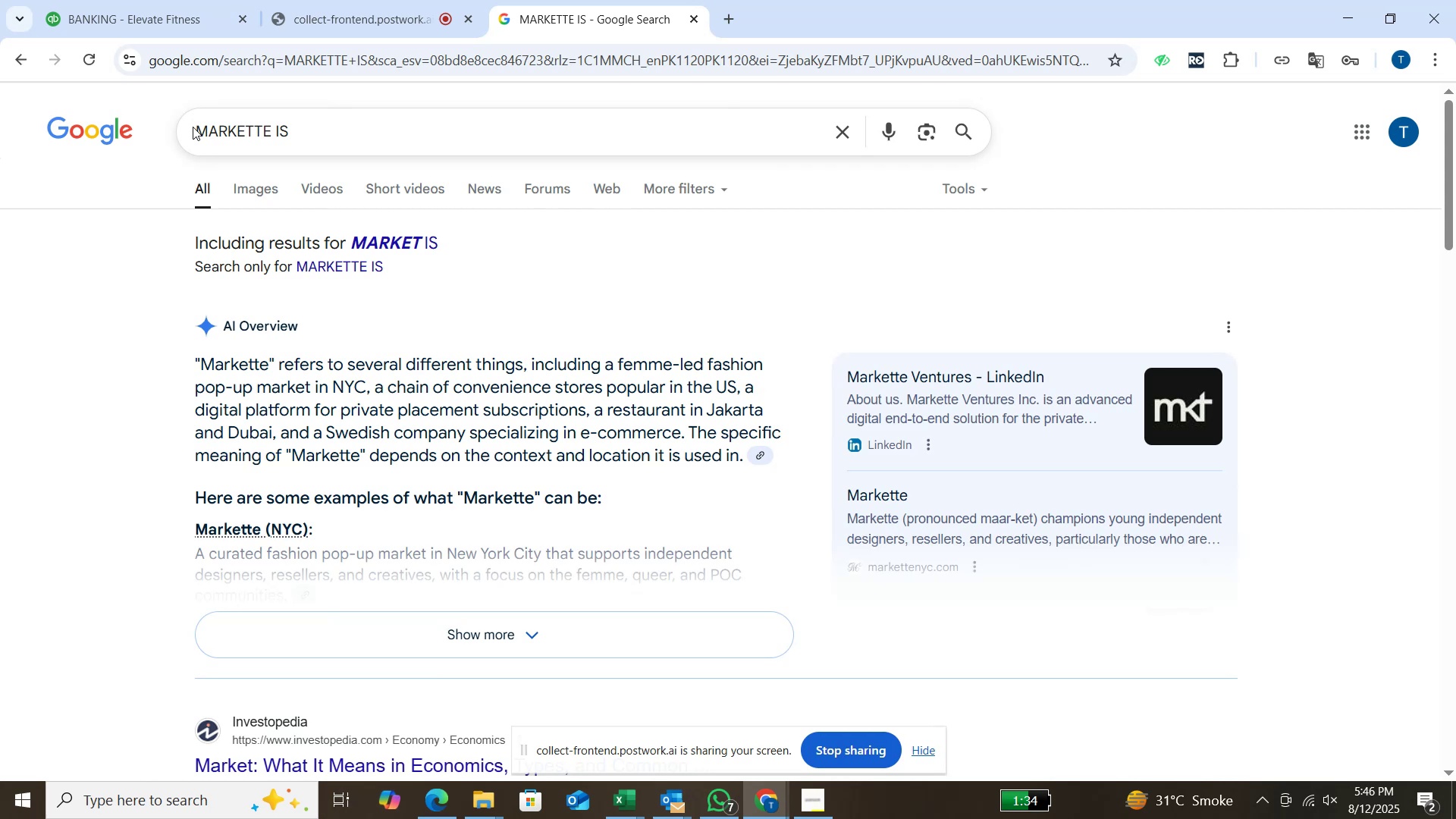 
left_click_drag(start_coordinate=[467, 560], to_coordinate=[462, 622])
 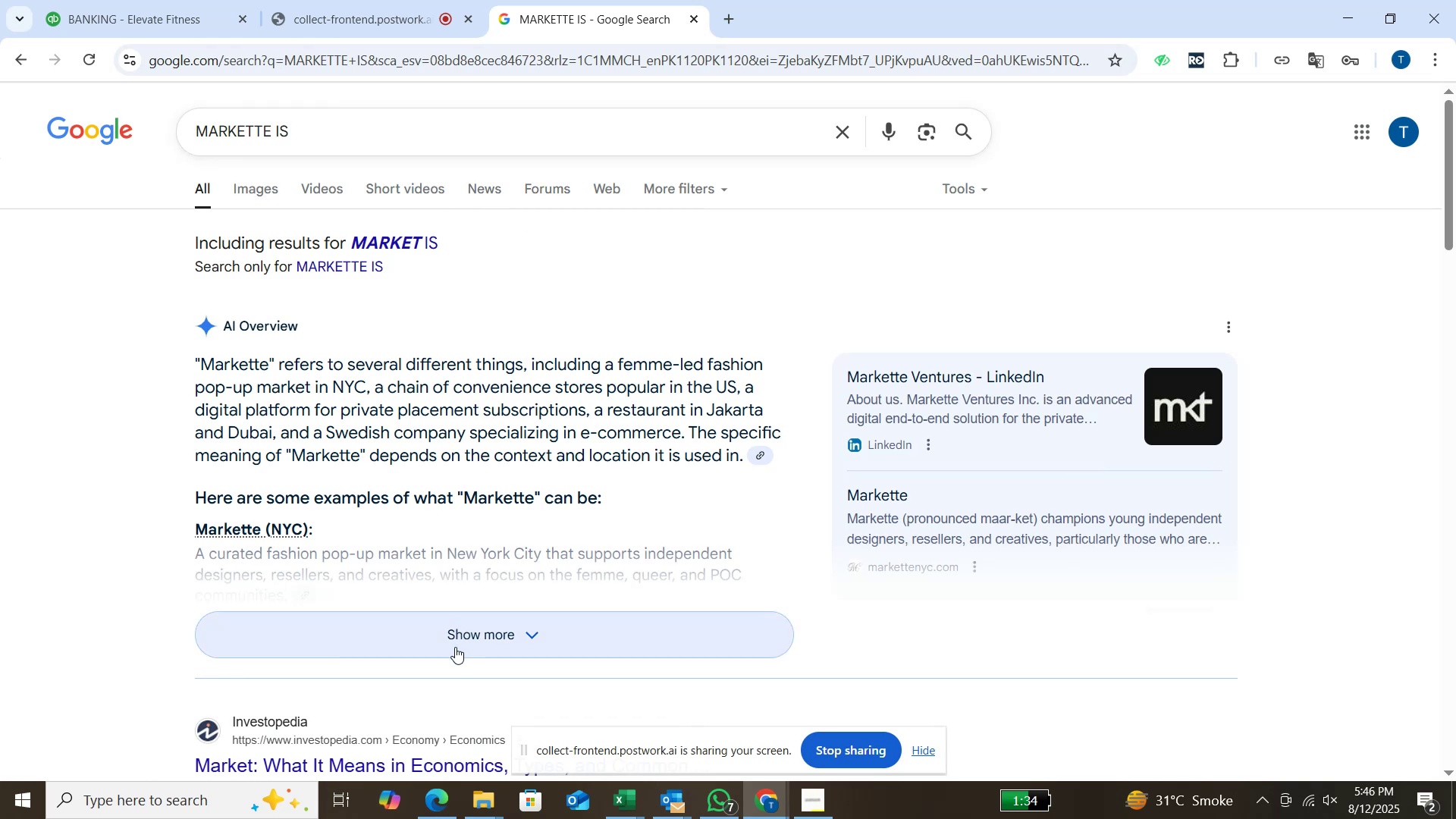 
left_click([455, 647])
 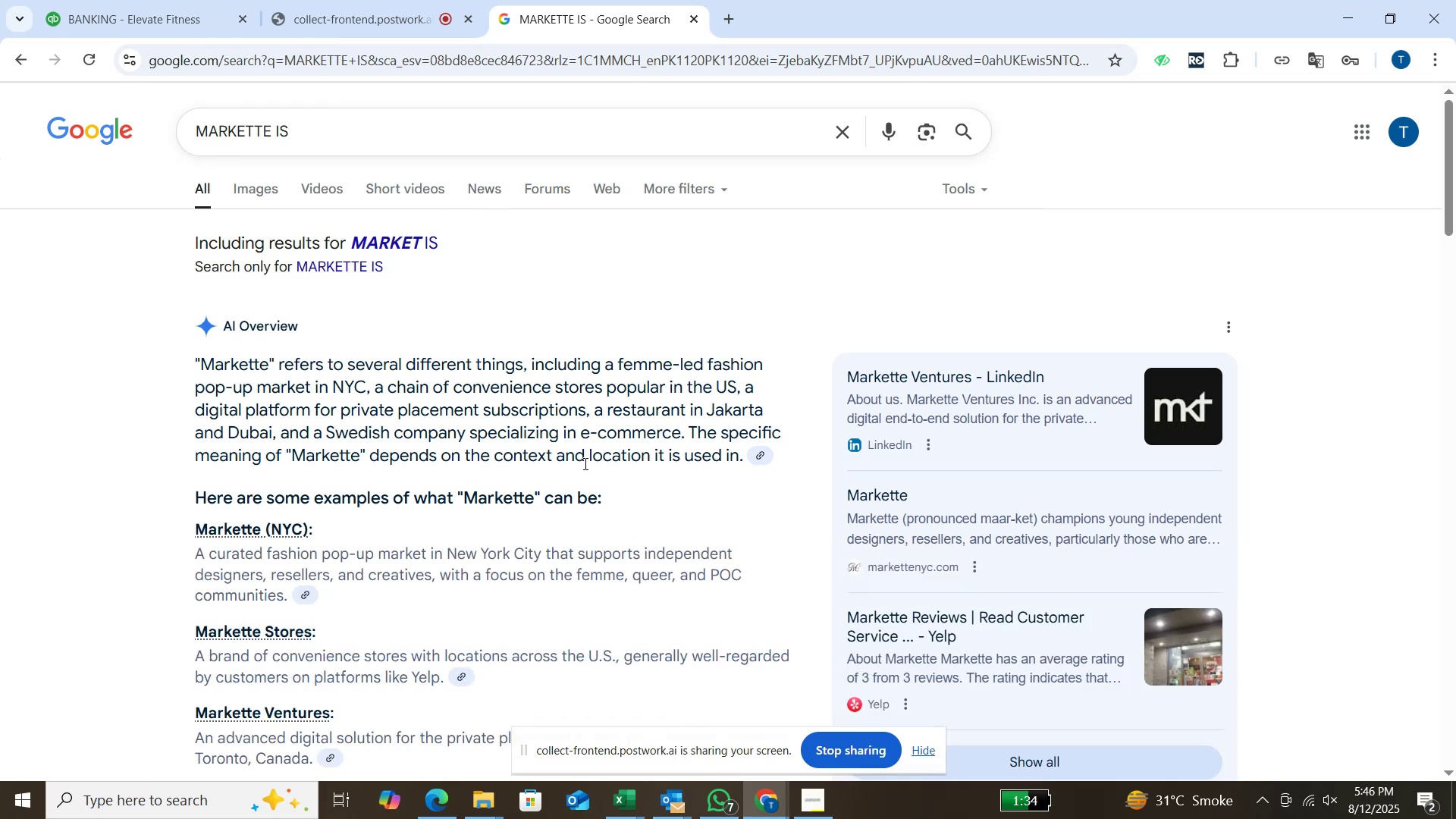 
wait(5.74)
 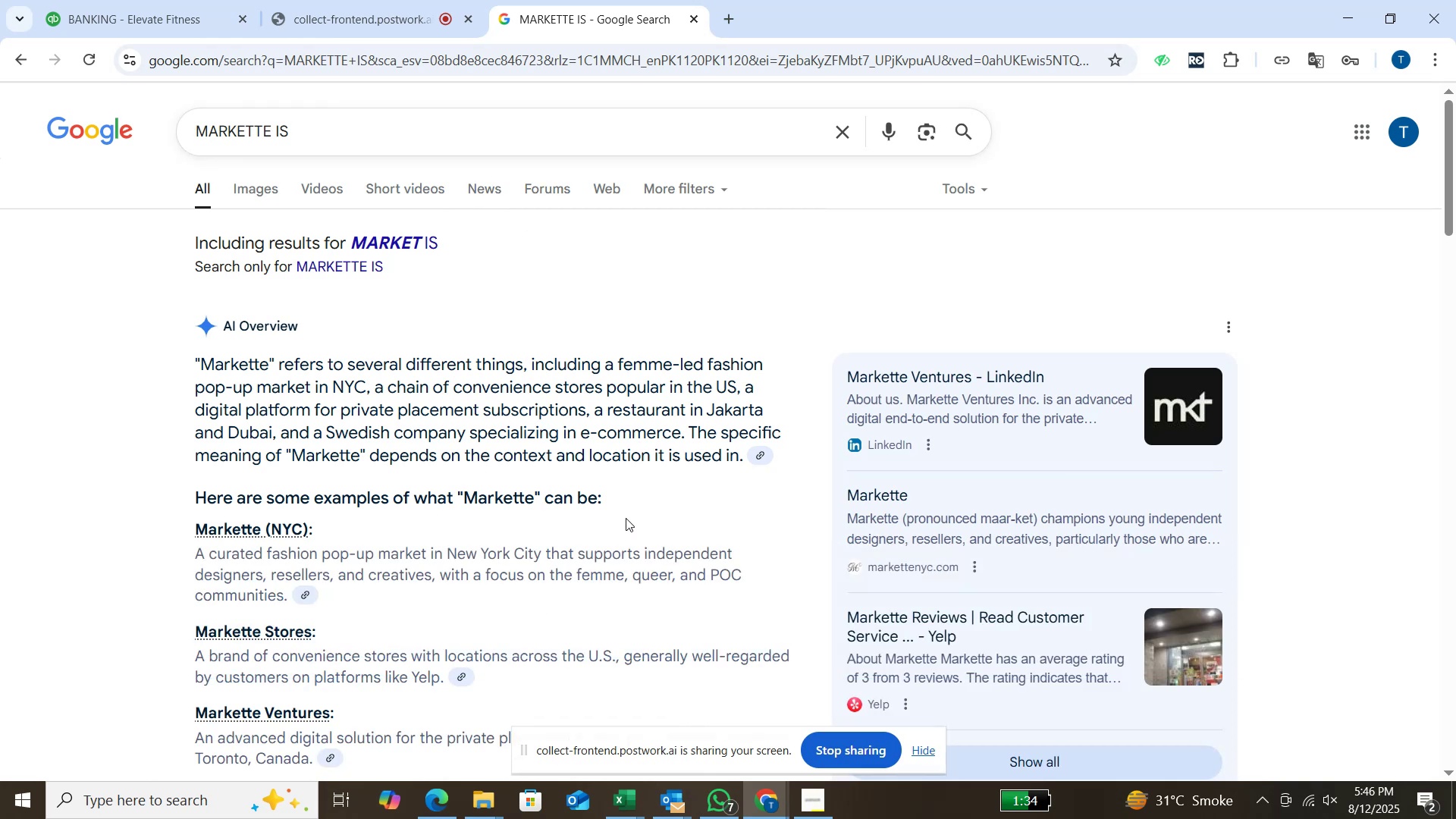 
scroll: coordinate [584, 463], scroll_direction: none, amount: 0.0
 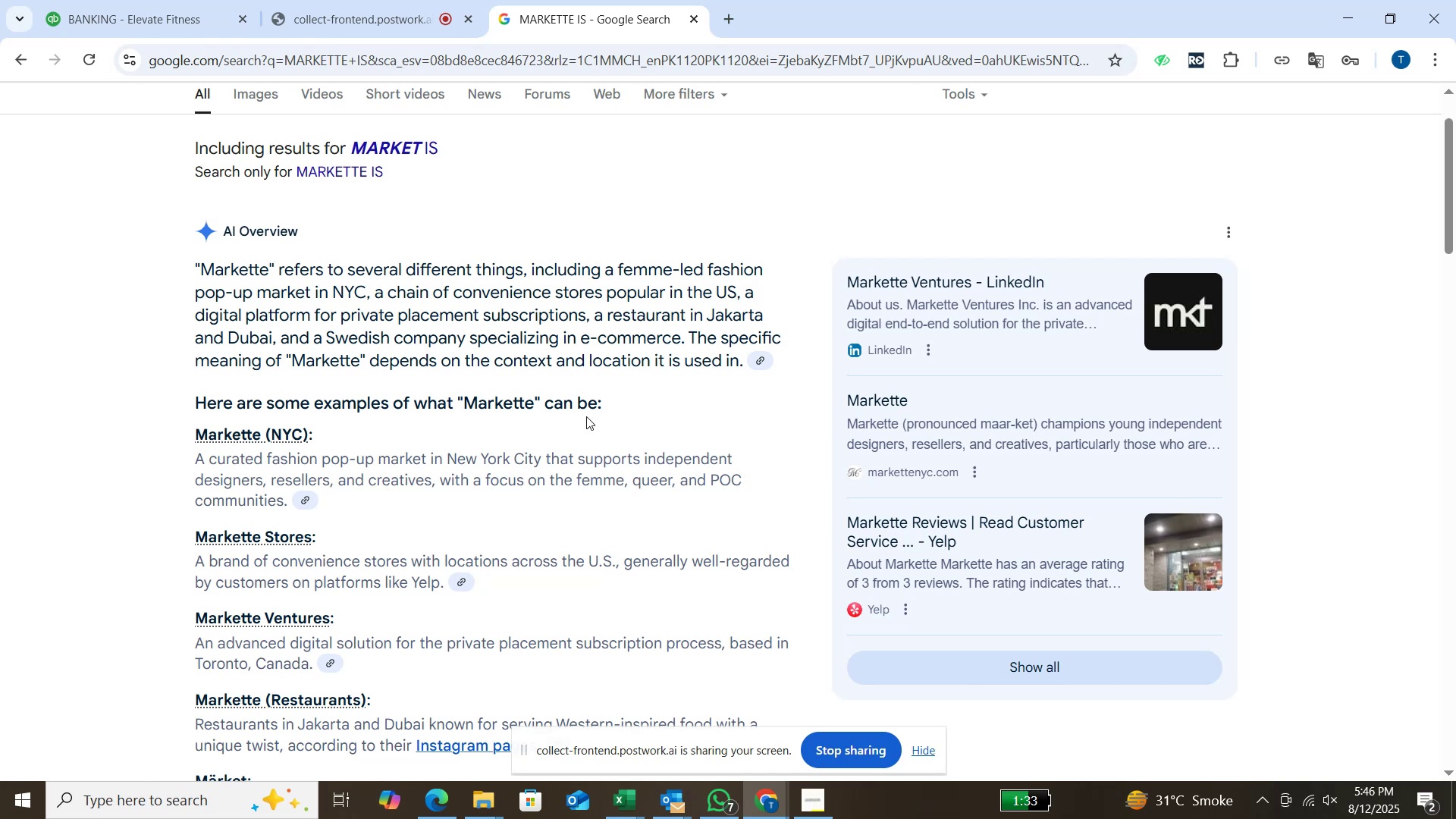 
wait(26.0)
 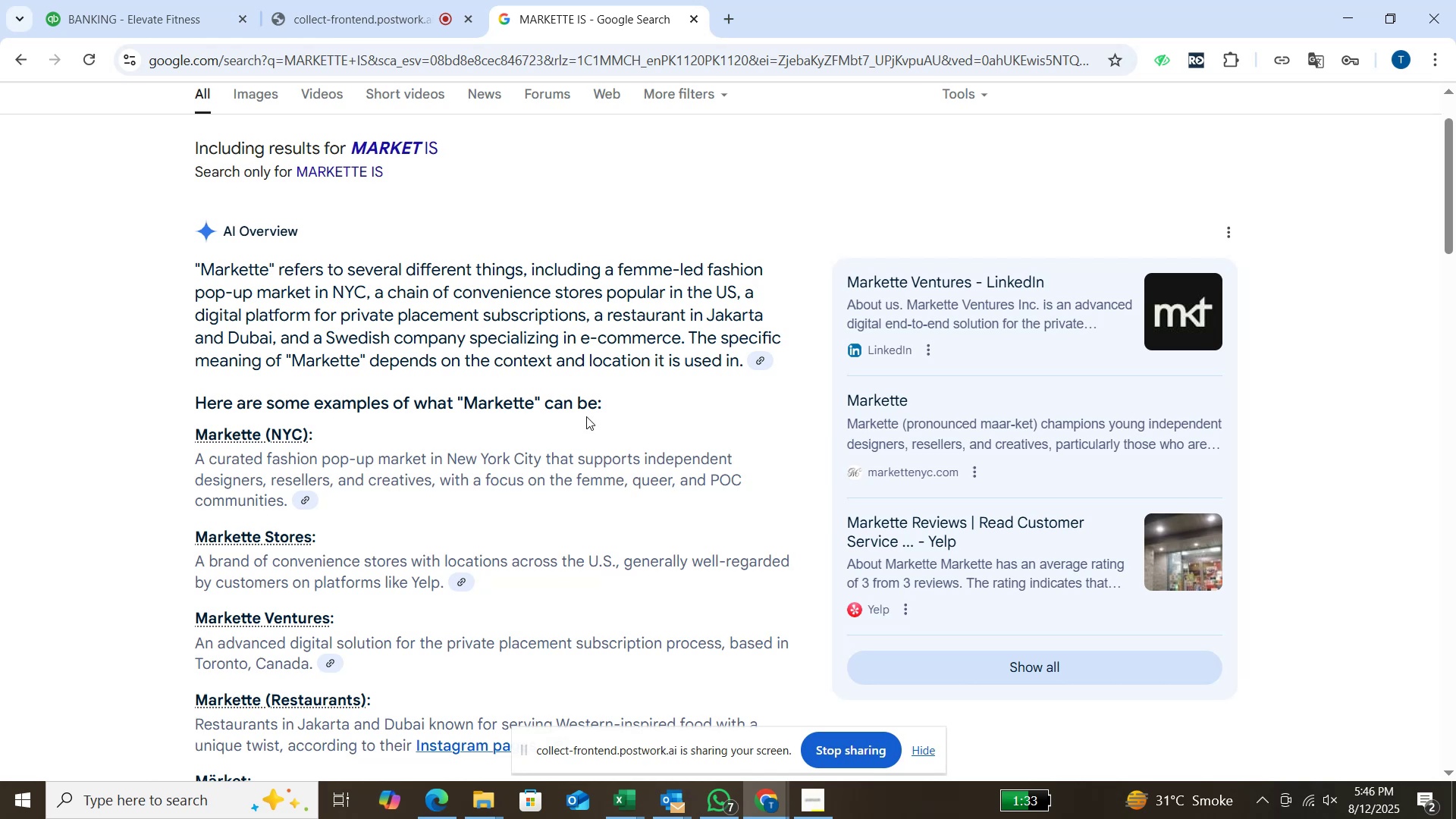 
left_click([152, 21])
 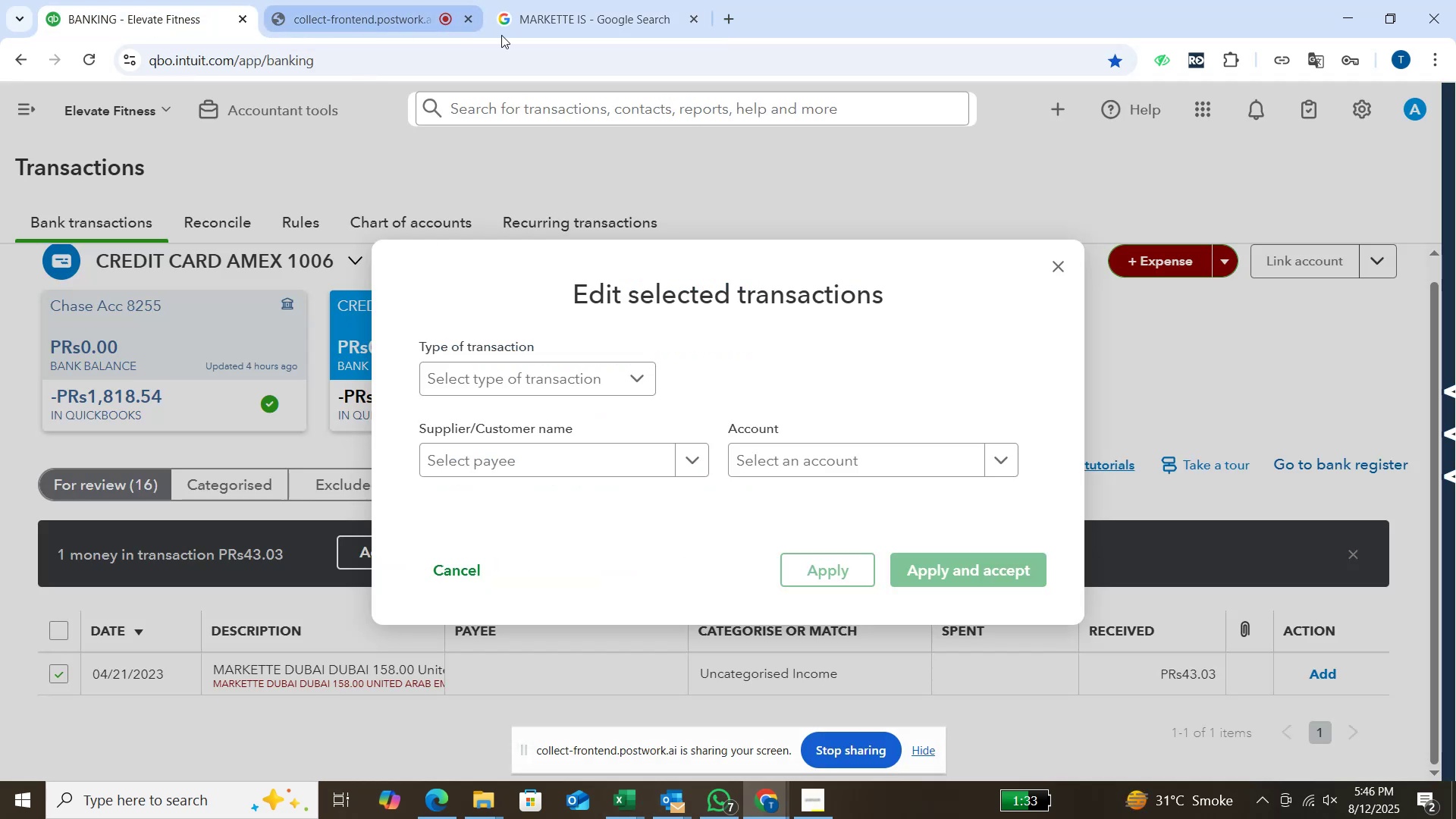 
left_click([558, 22])
 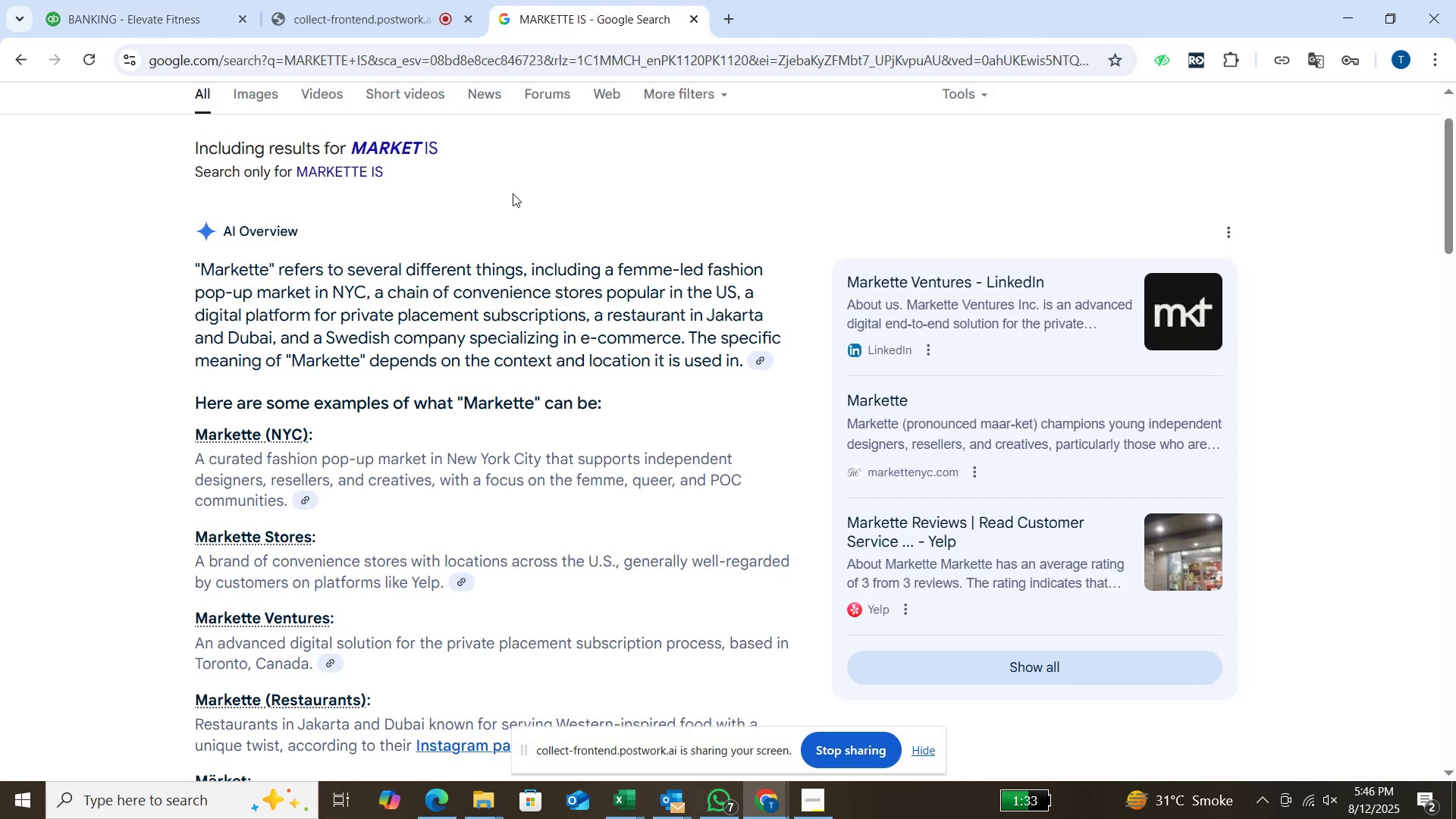 
scroll: coordinate [513, 193], scroll_direction: up, amount: 2.0
 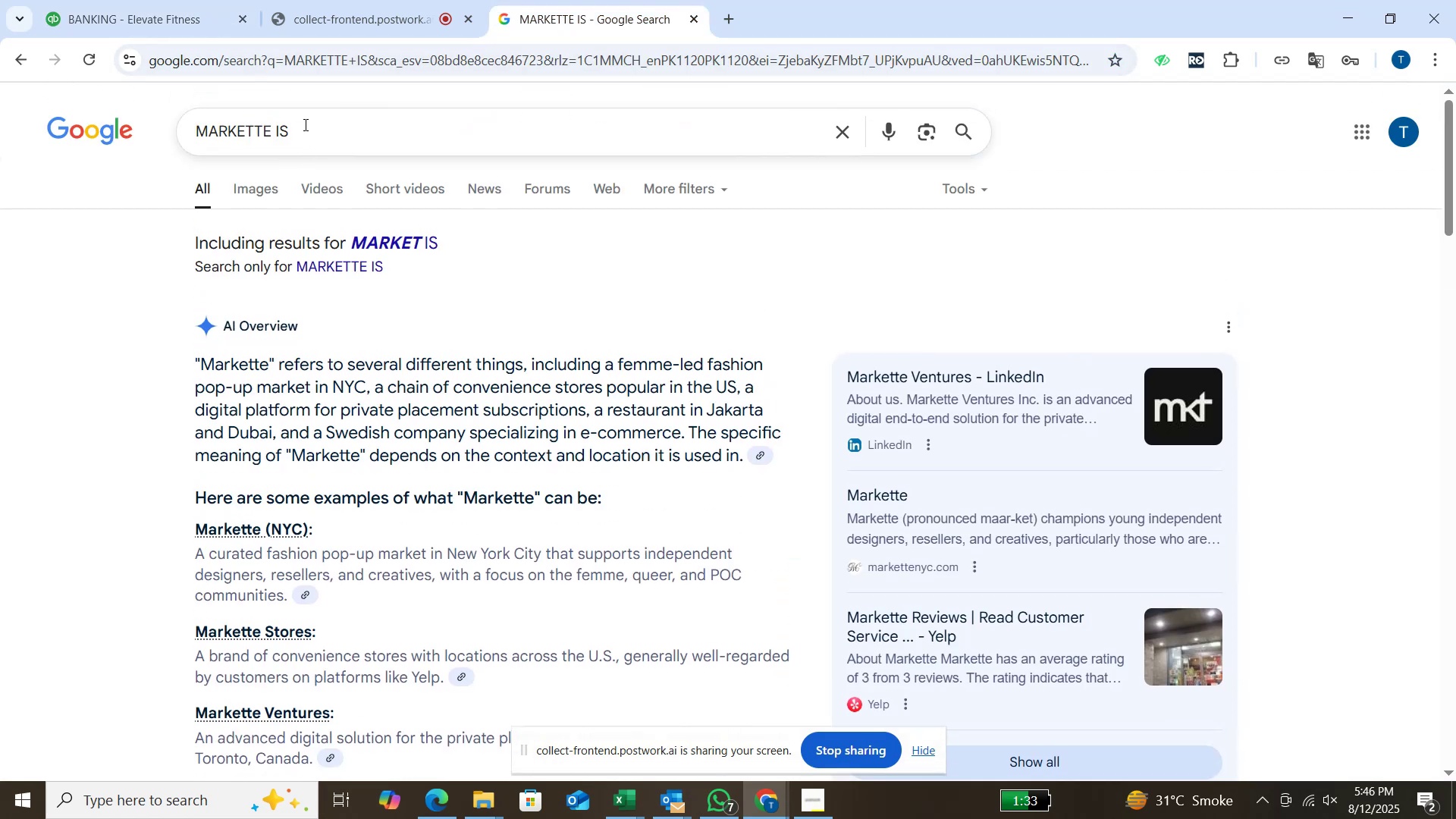 
left_click([304, 124])
 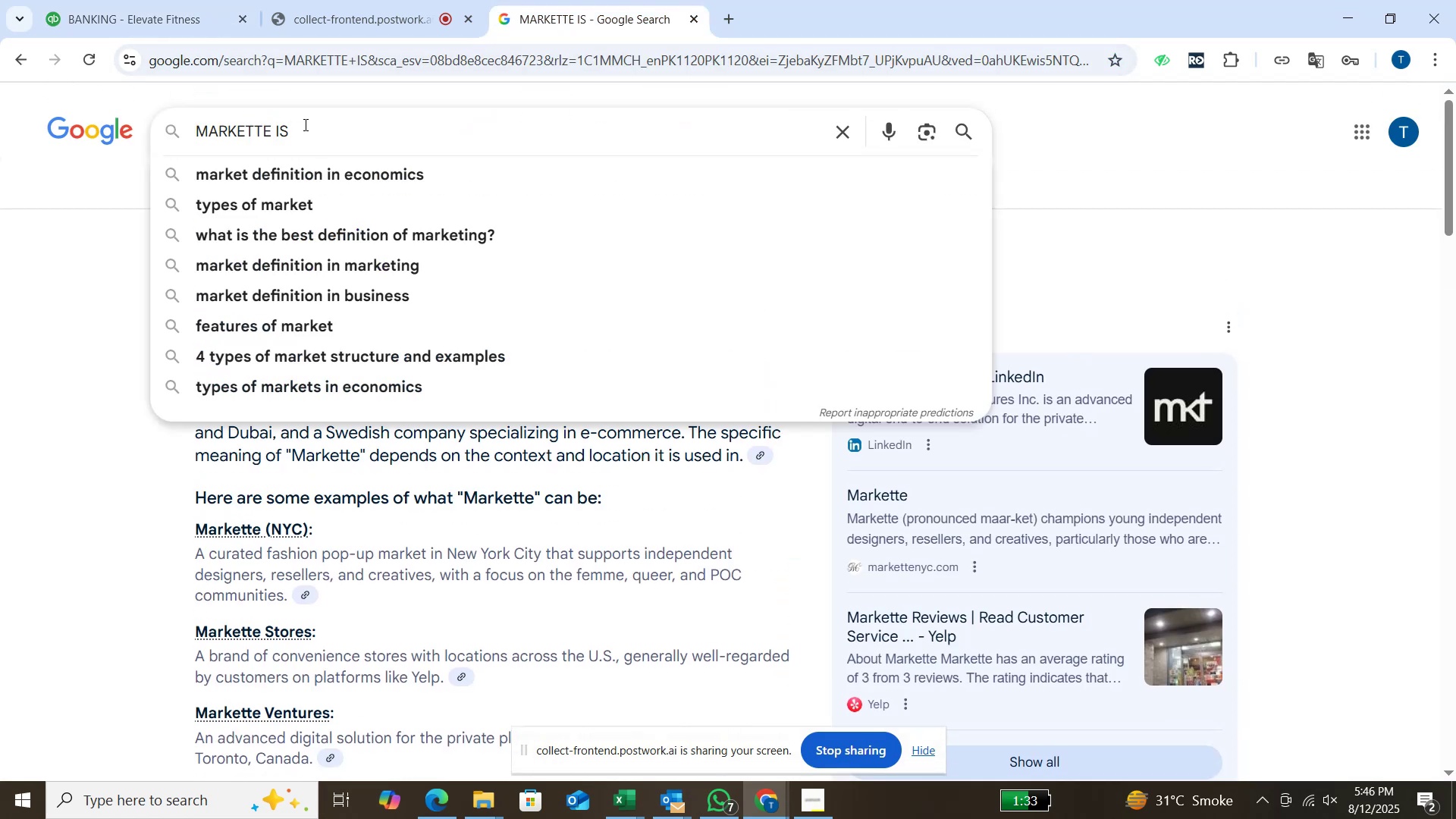 
key(Backspace)
type(dubai)
key(Backspace)
key(Backspace)
key(Backspace)
key(Backspace)
key(Backspace)
key(Backspace)
type(dubai is)
 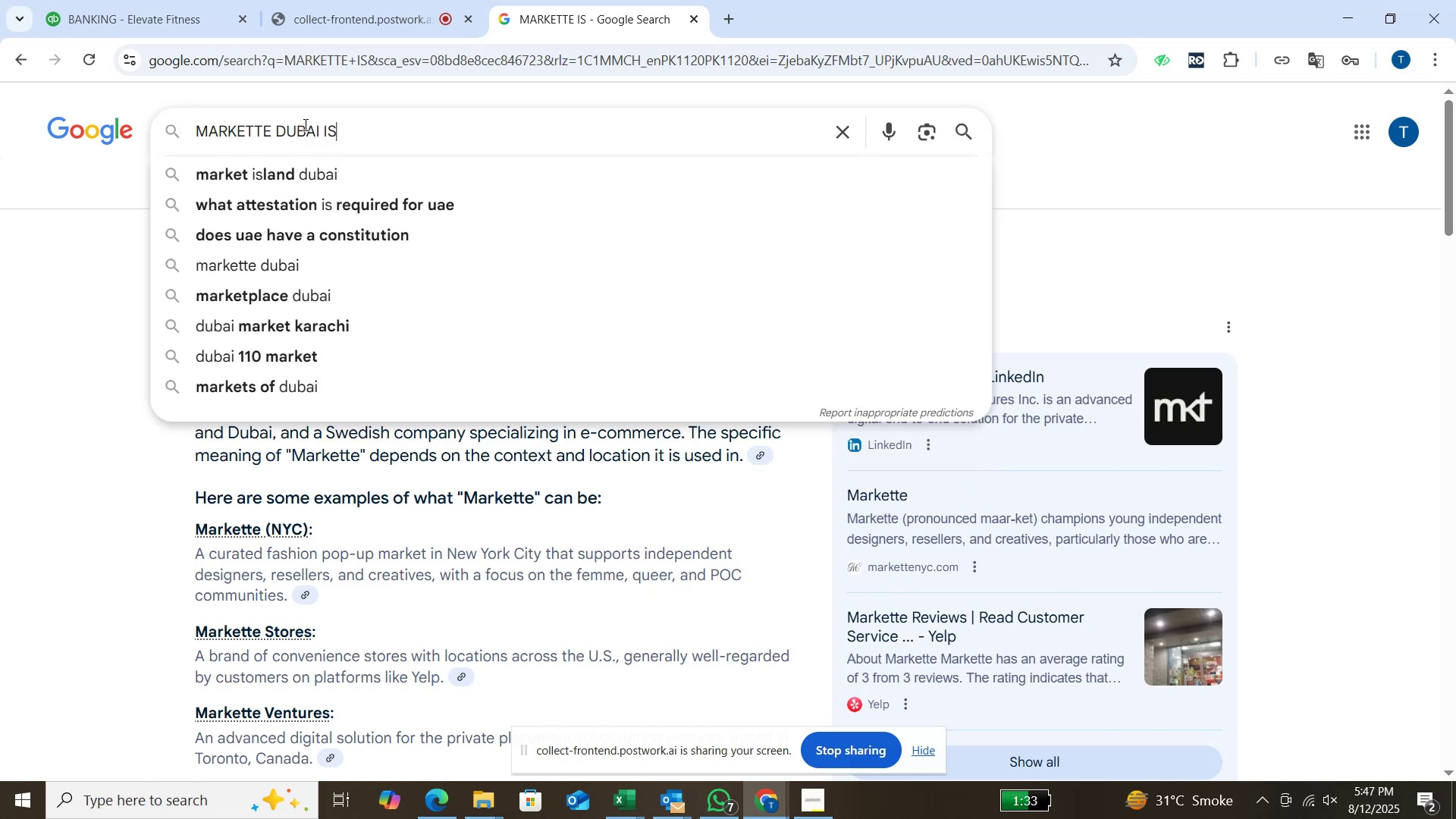 
key(Enter)
 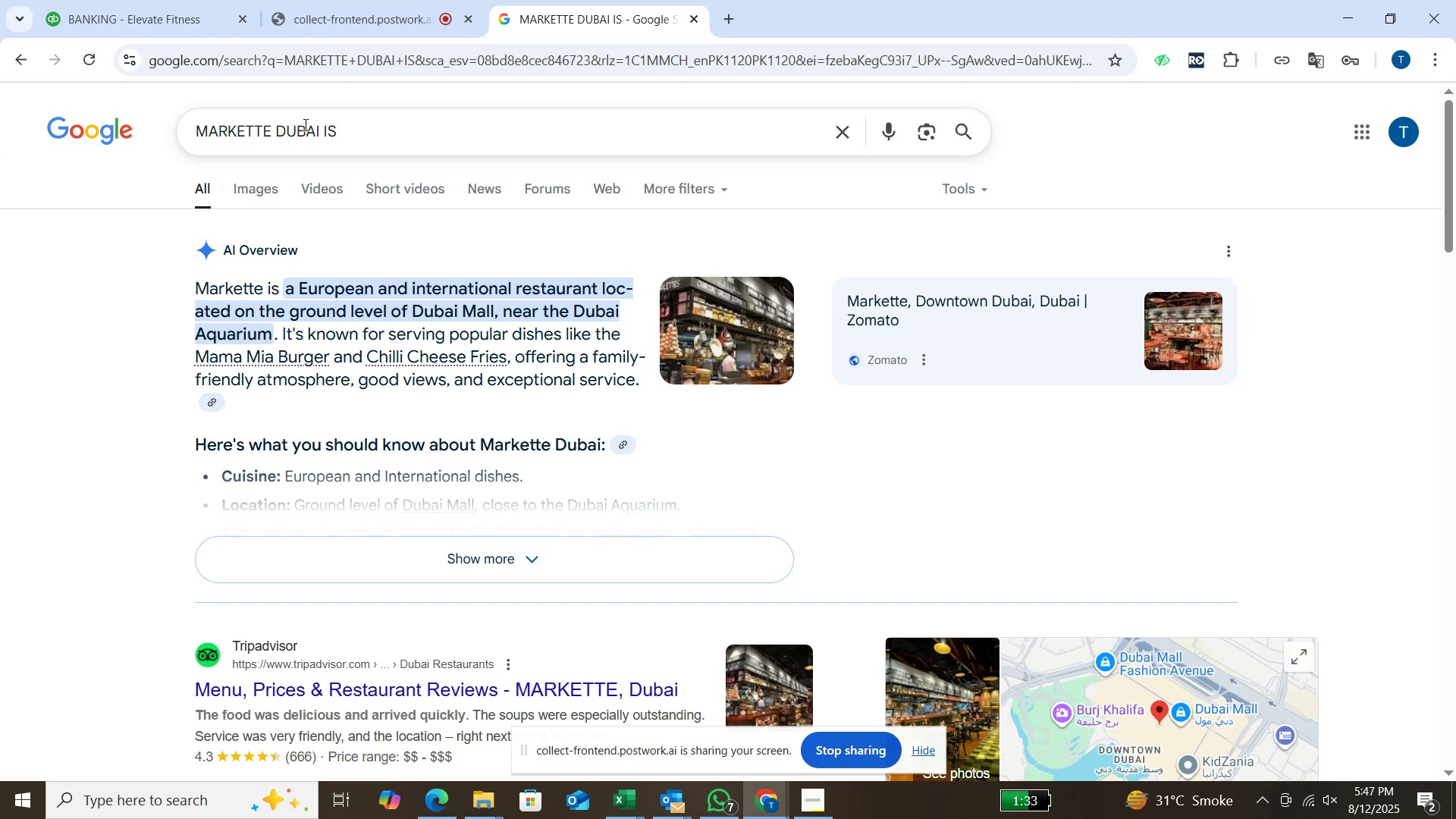 
wait(10.85)
 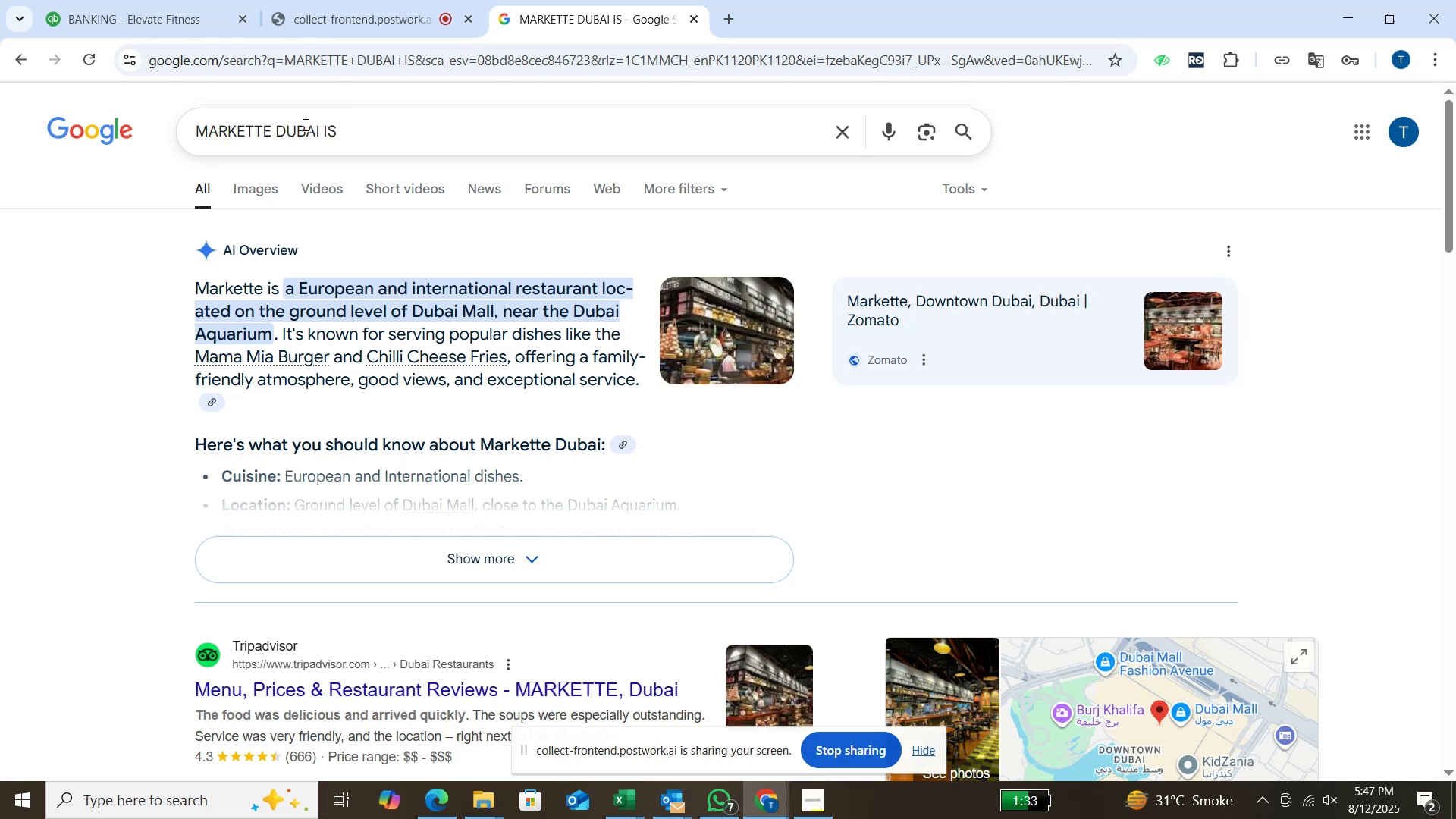 
left_click([479, 563])
 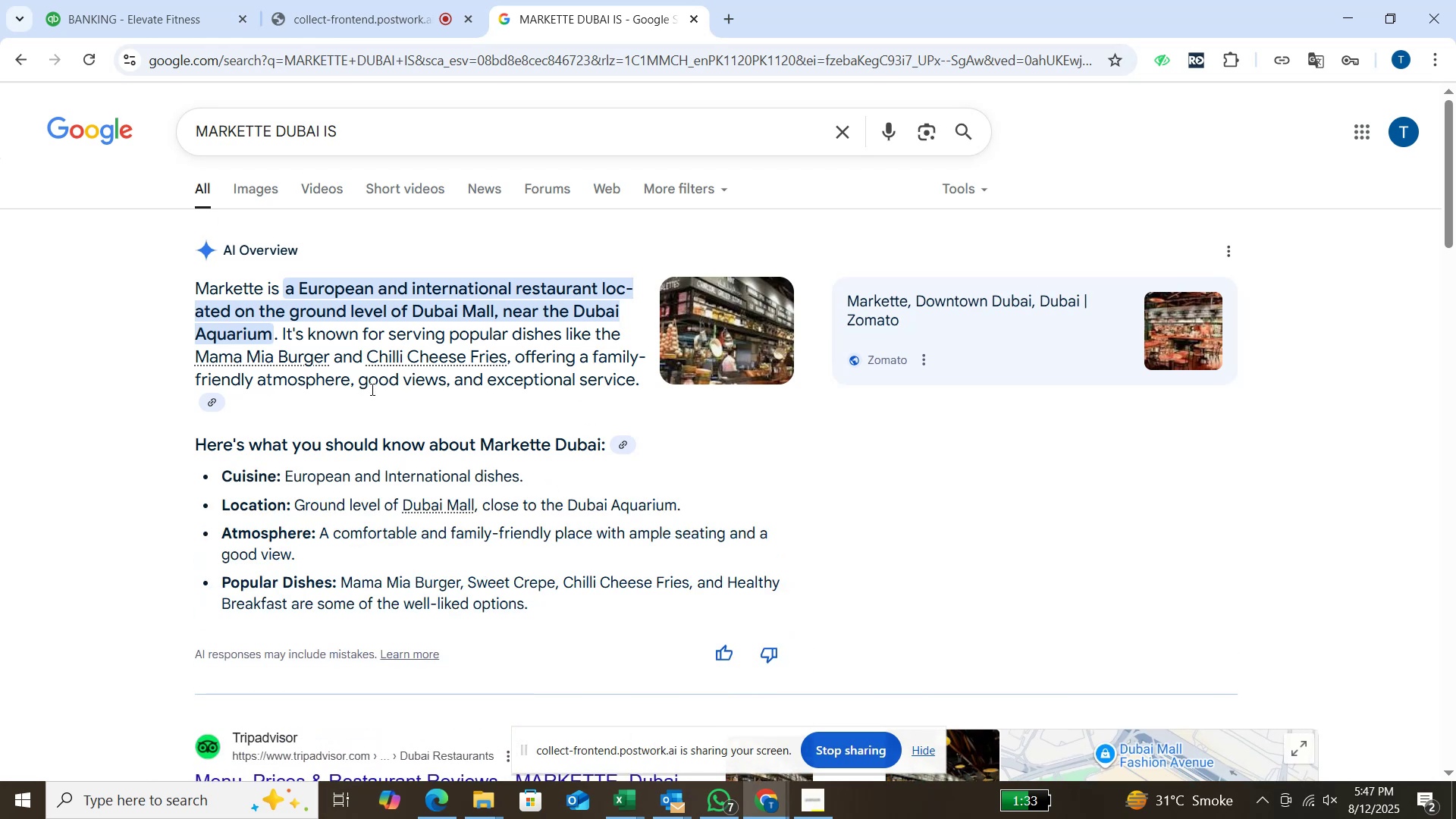 
scroll: coordinate [411, 384], scroll_direction: none, amount: 0.0
 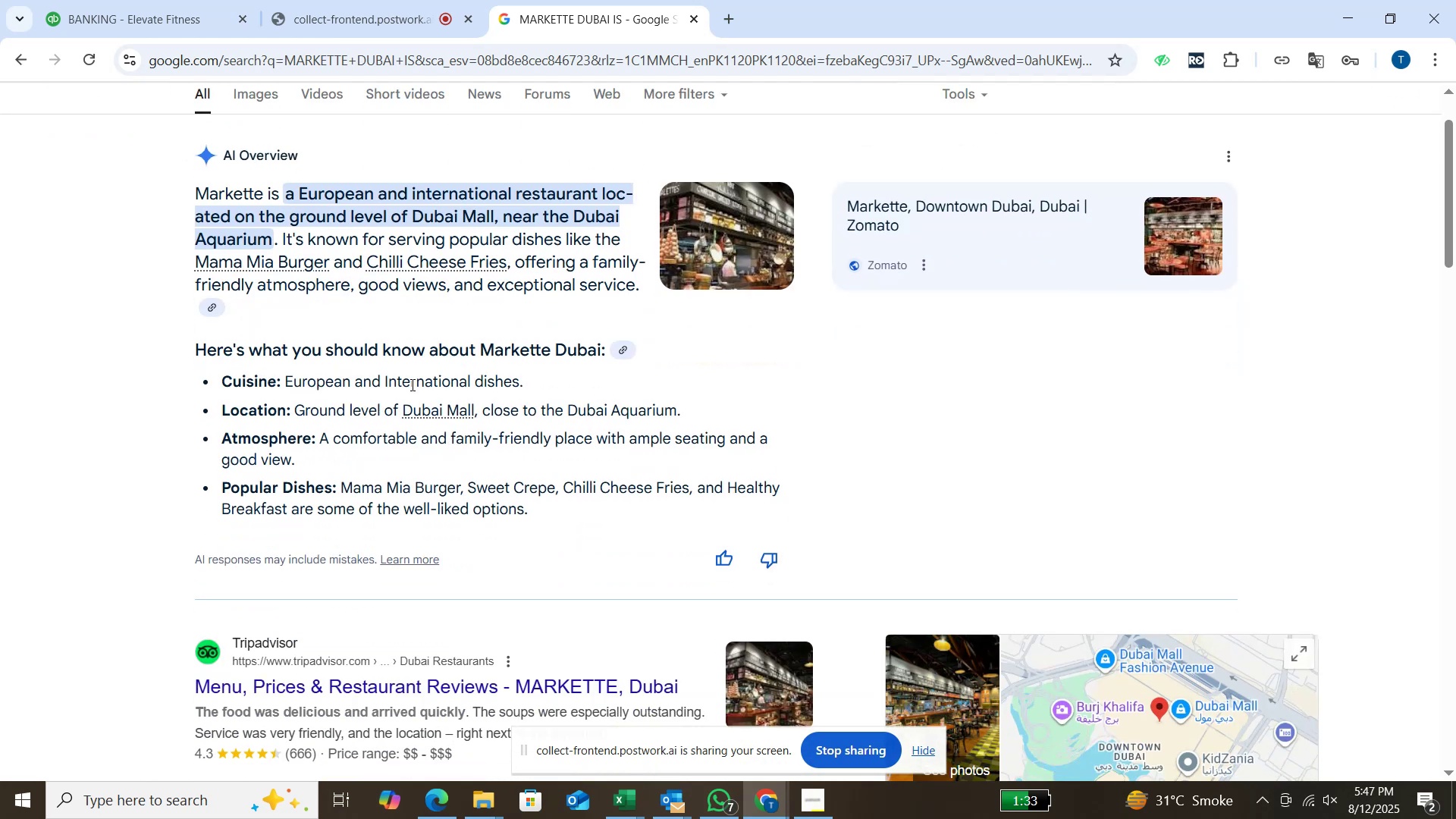 
scroll: coordinate [411, 384], scroll_direction: down, amount: 1.0
 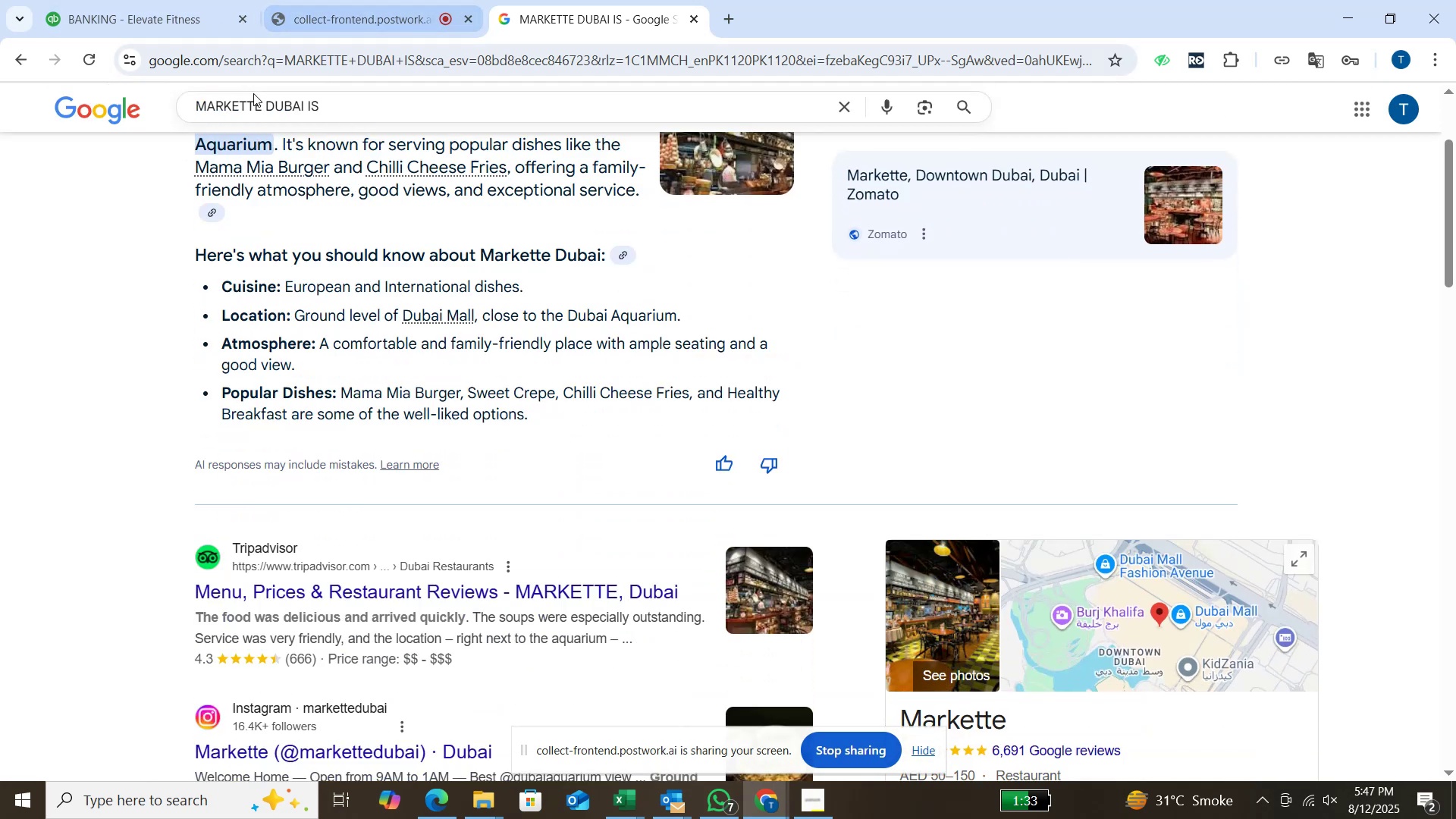 
mouse_move([767, 788])
 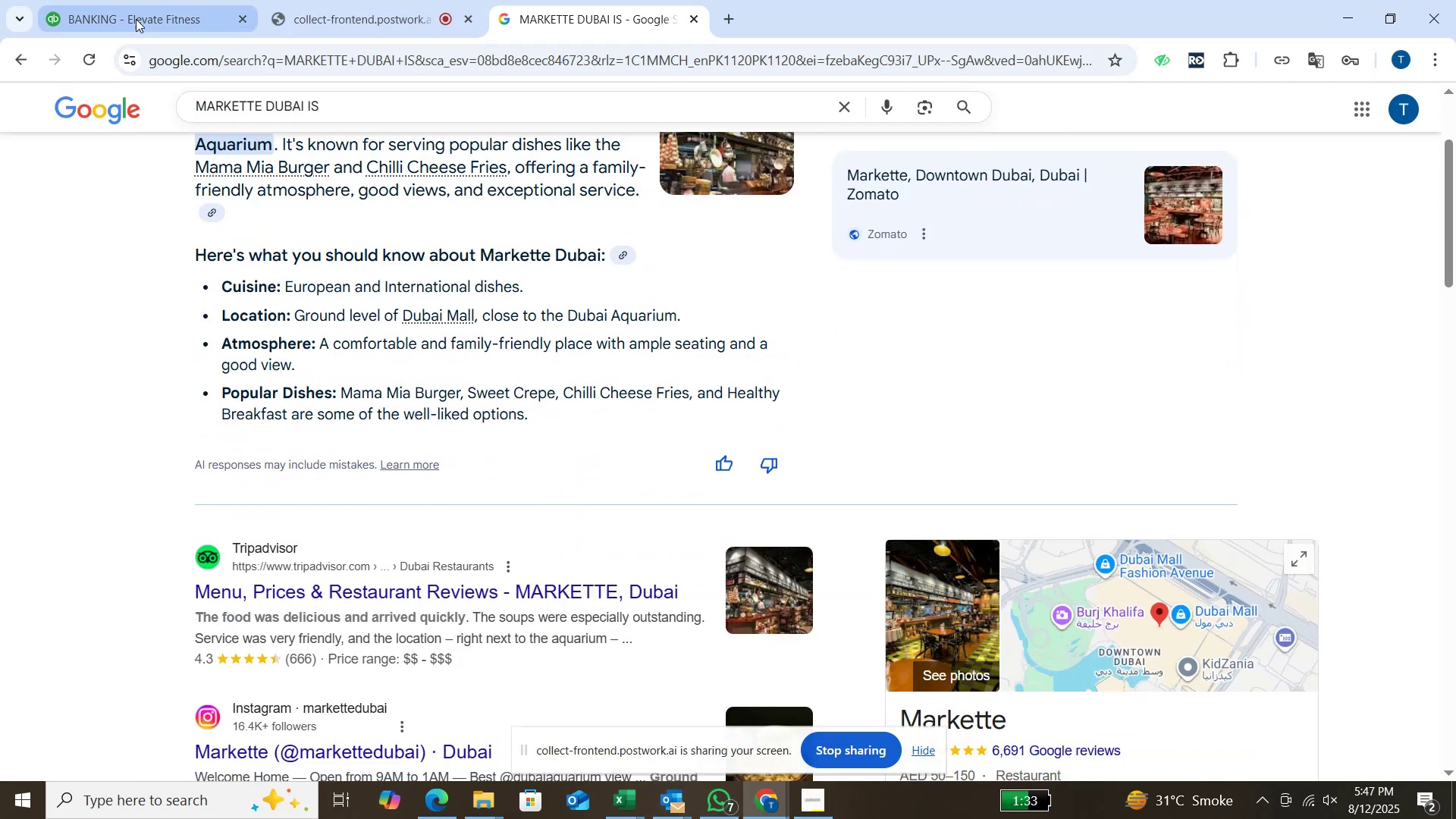 
left_click([136, 19])
 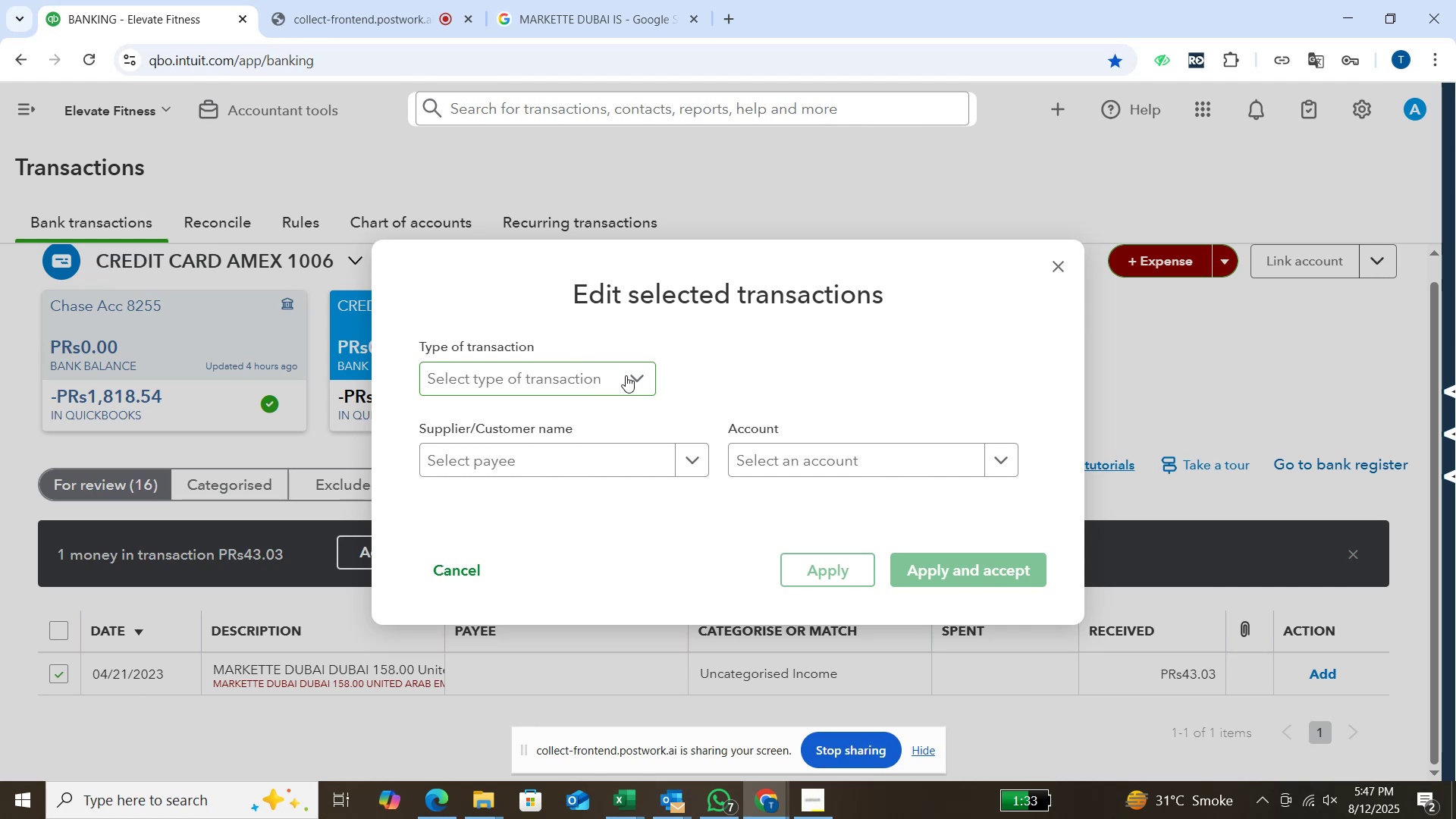 
left_click([626, 375])
 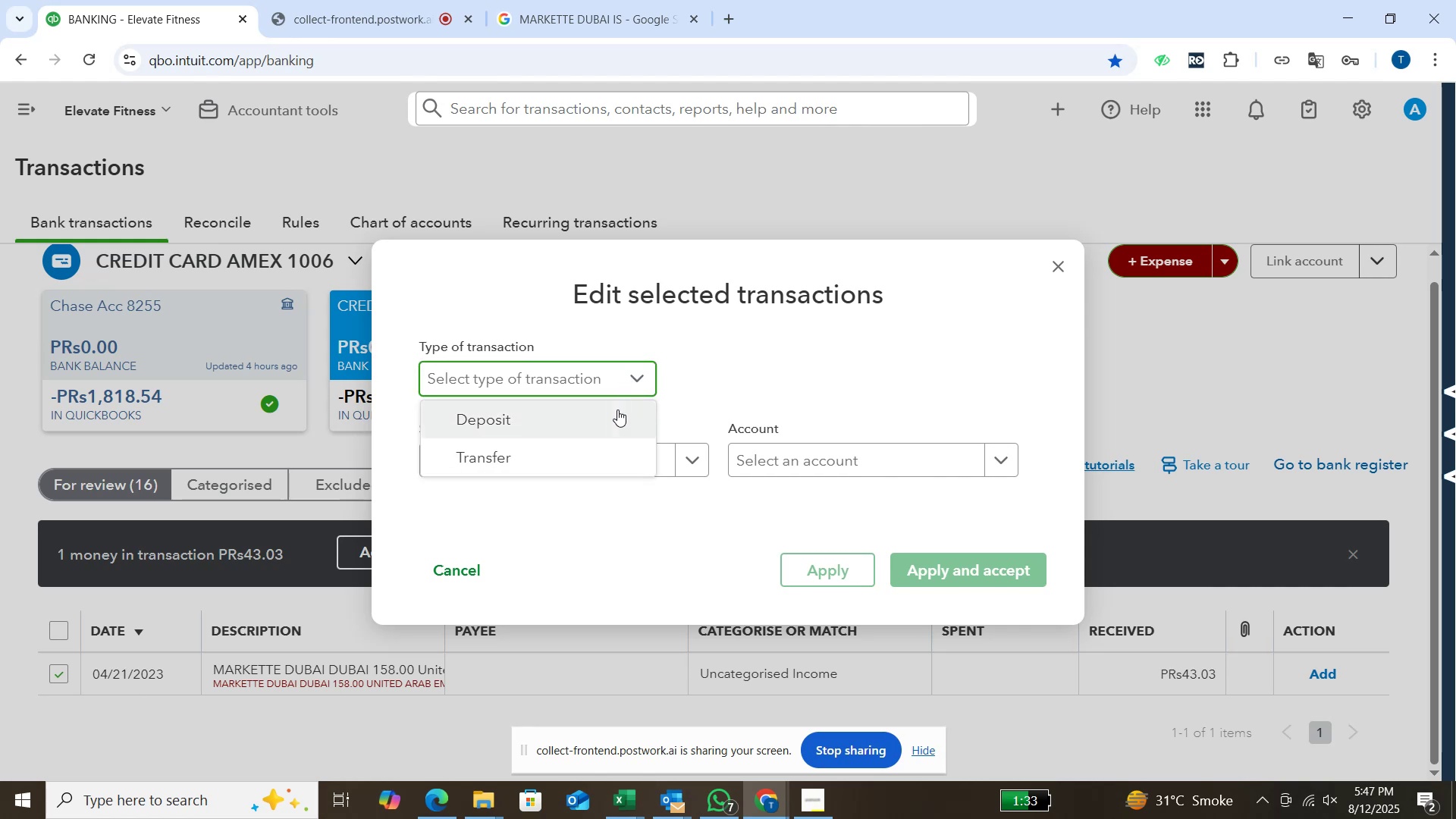 
left_click([617, 410])
 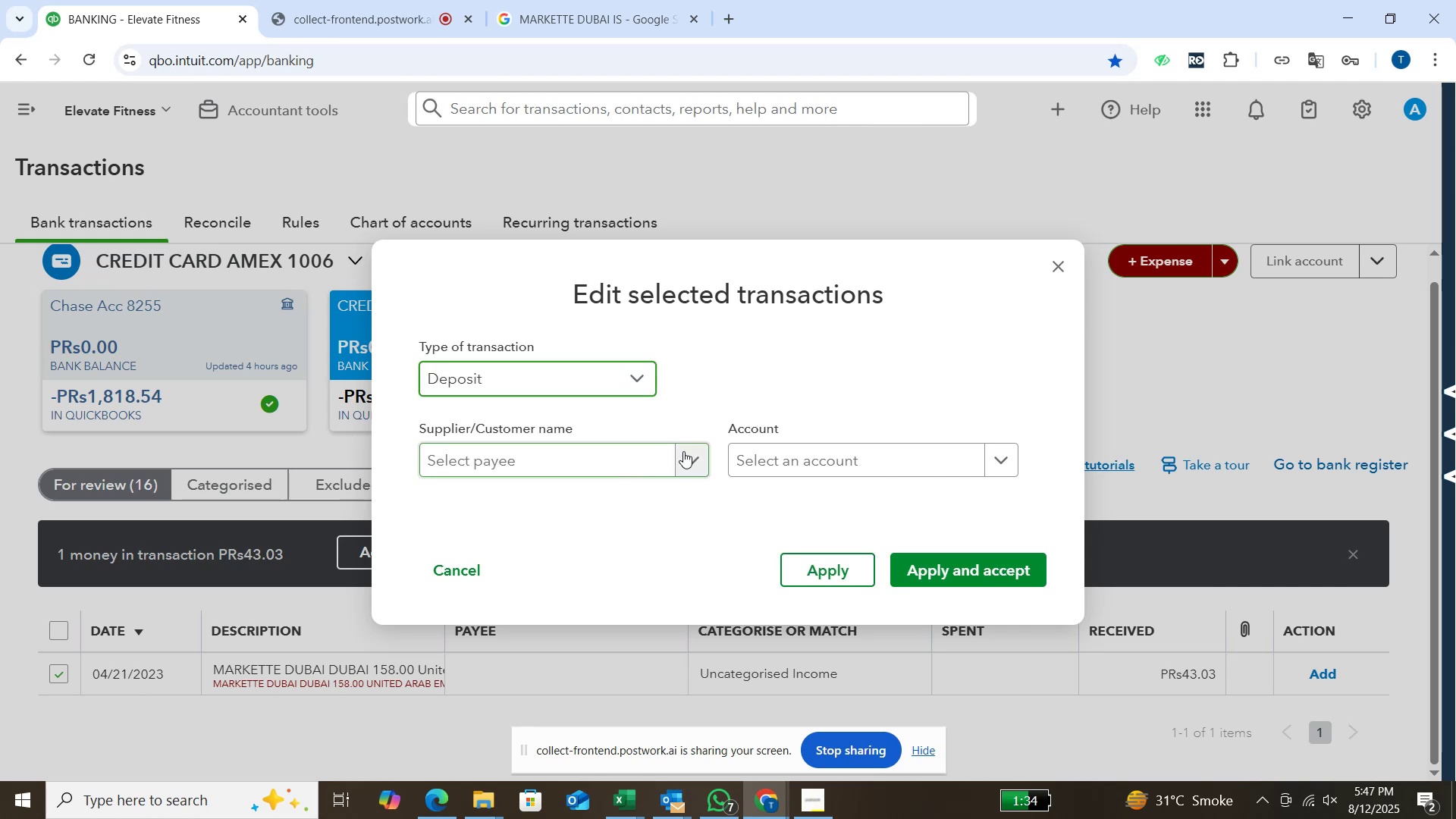 
left_click([683, 451])
 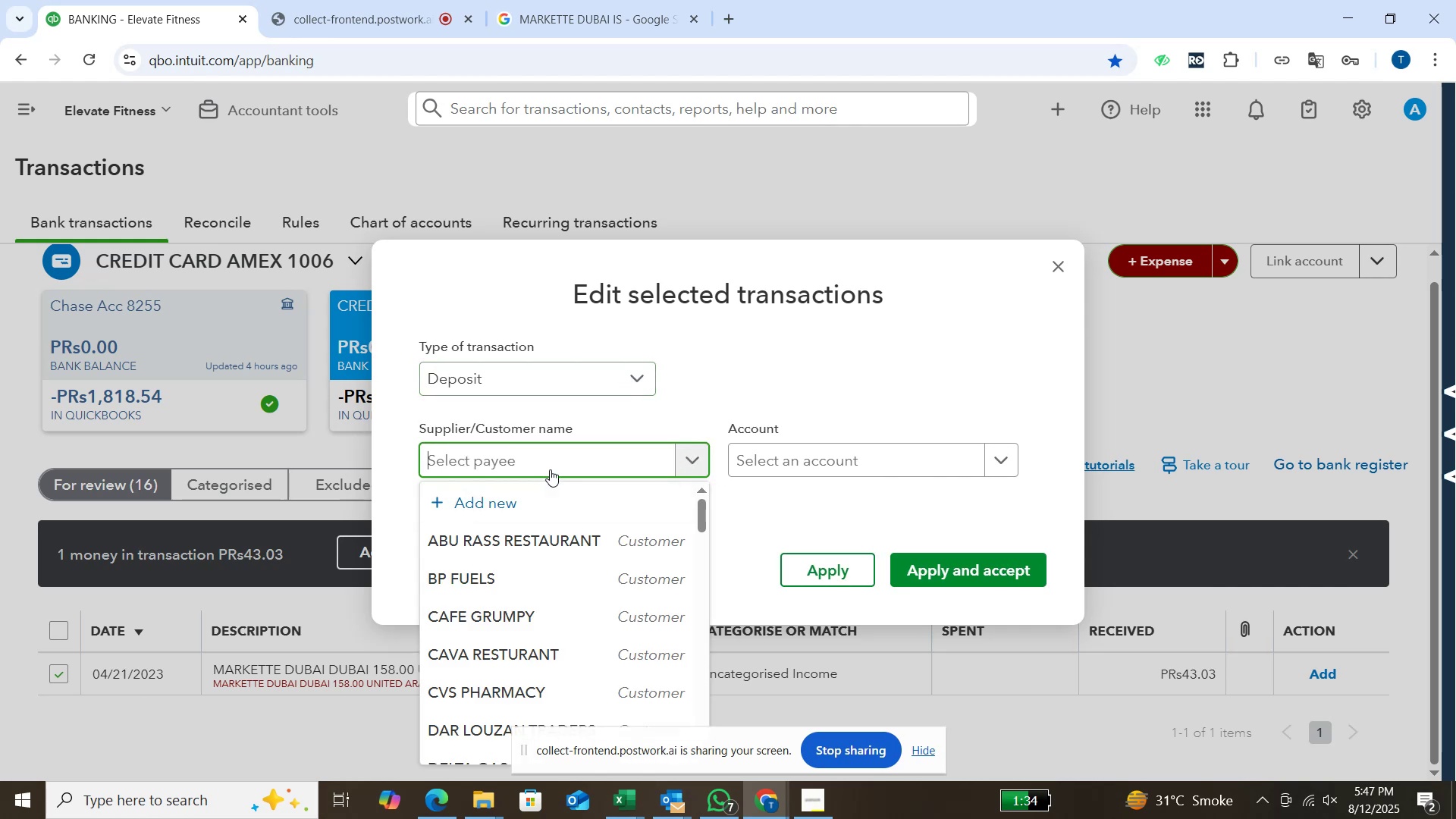 
left_click([551, 460])
 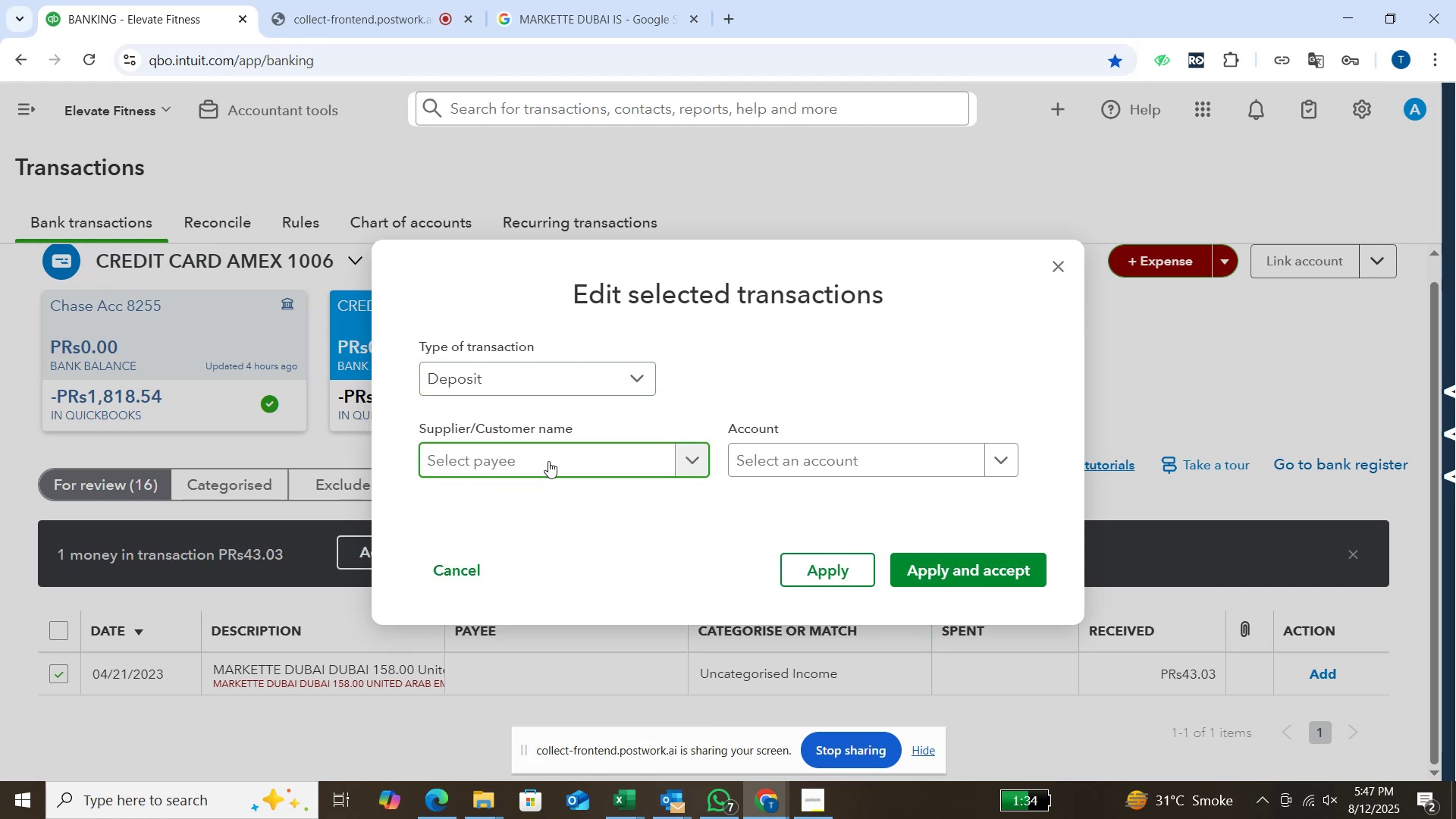 
type(mara)
key(Backspace)
type(kette restu)
key(Backspace)
 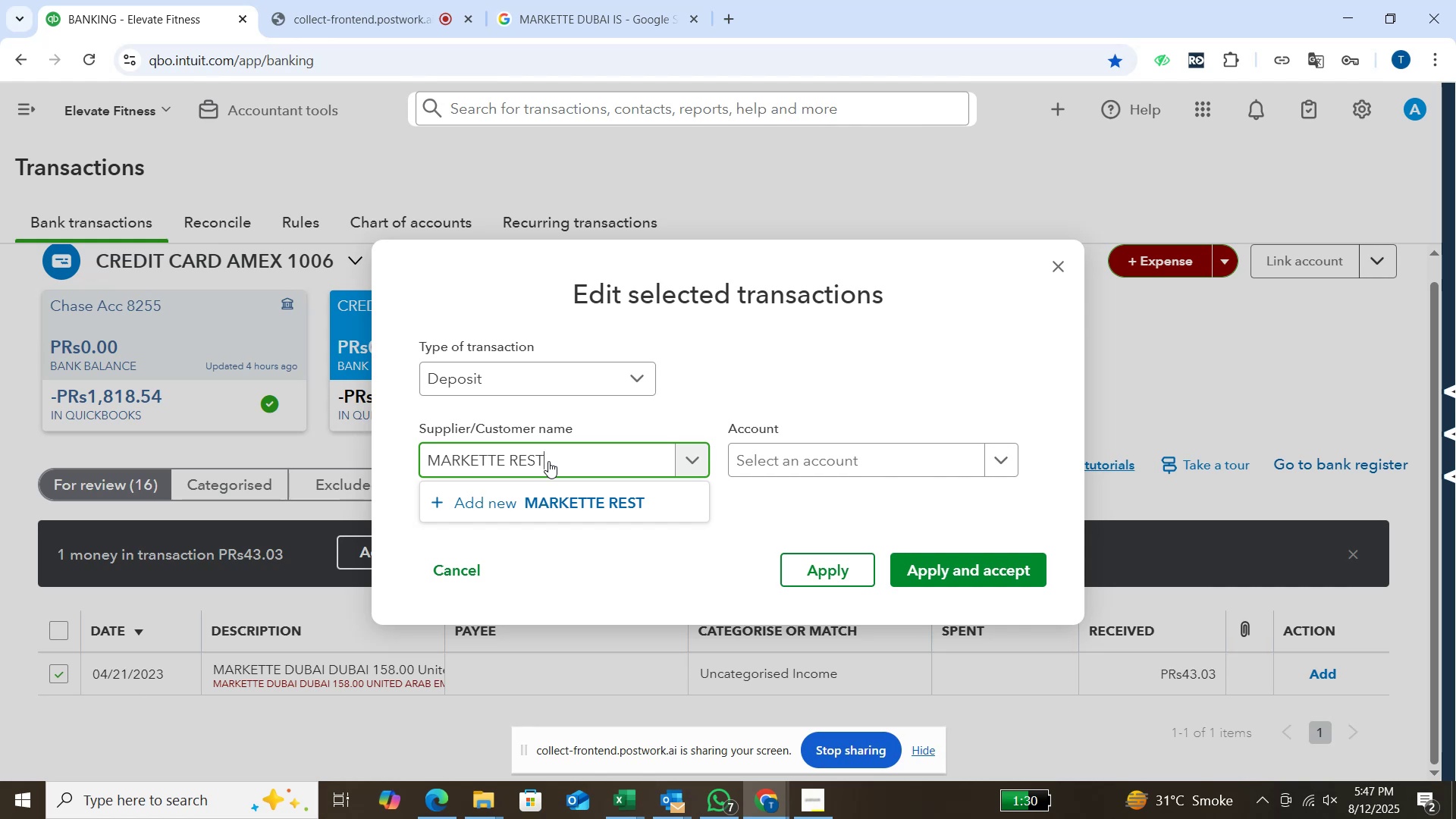 
type(ray)
key(Backspace)
type(unt )
 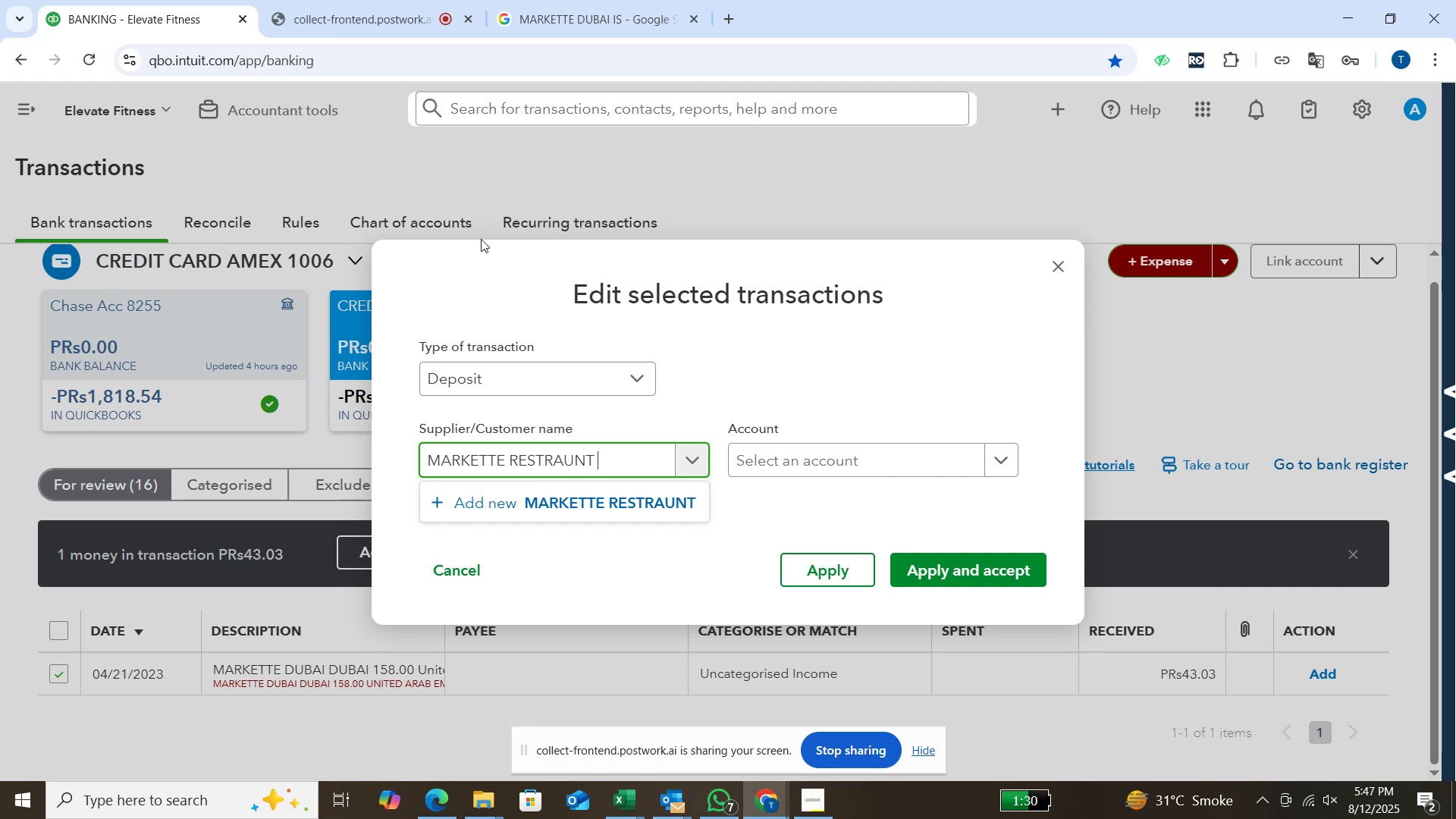 
left_click([555, 18])
 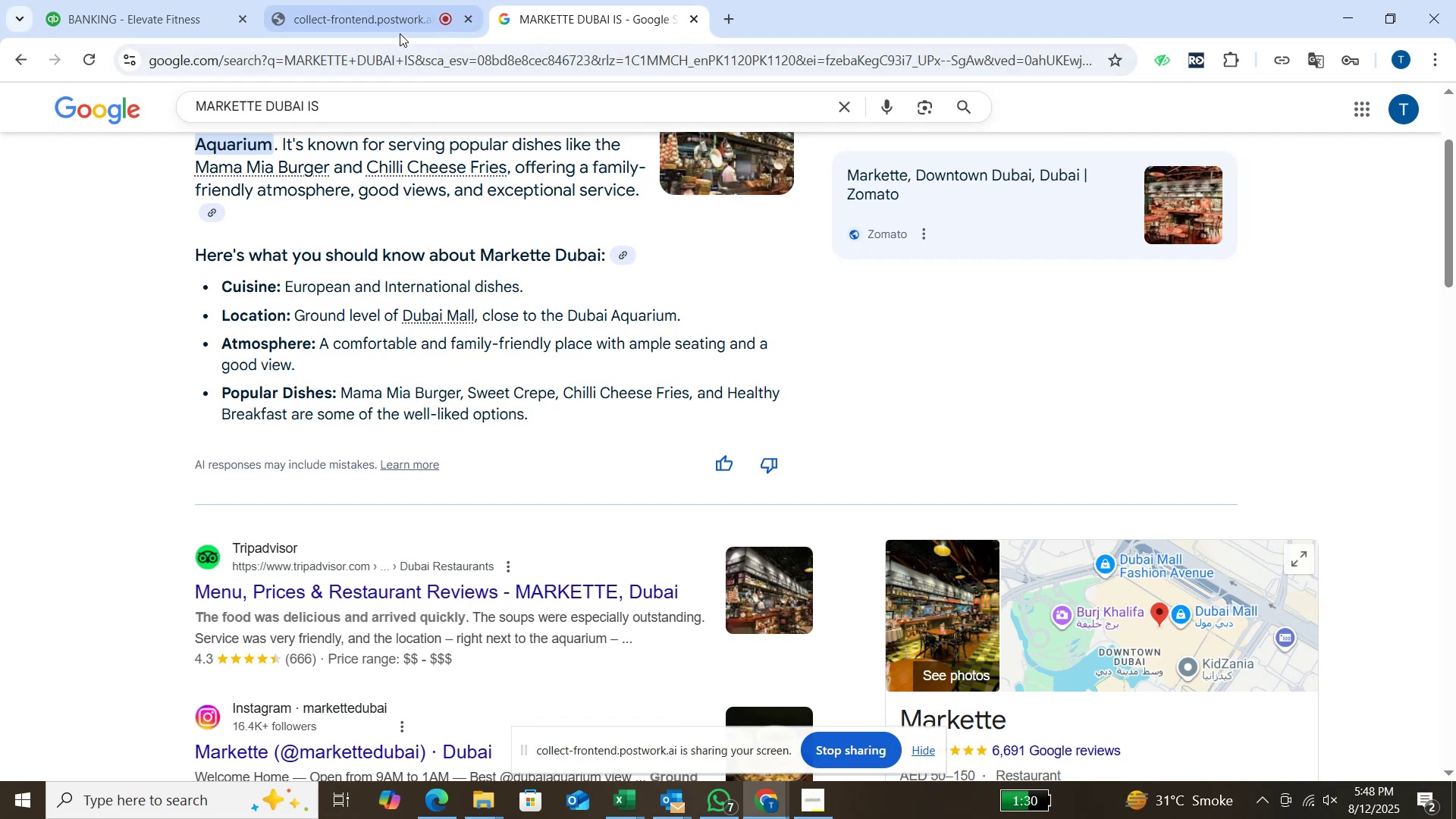 
left_click([192, 17])
 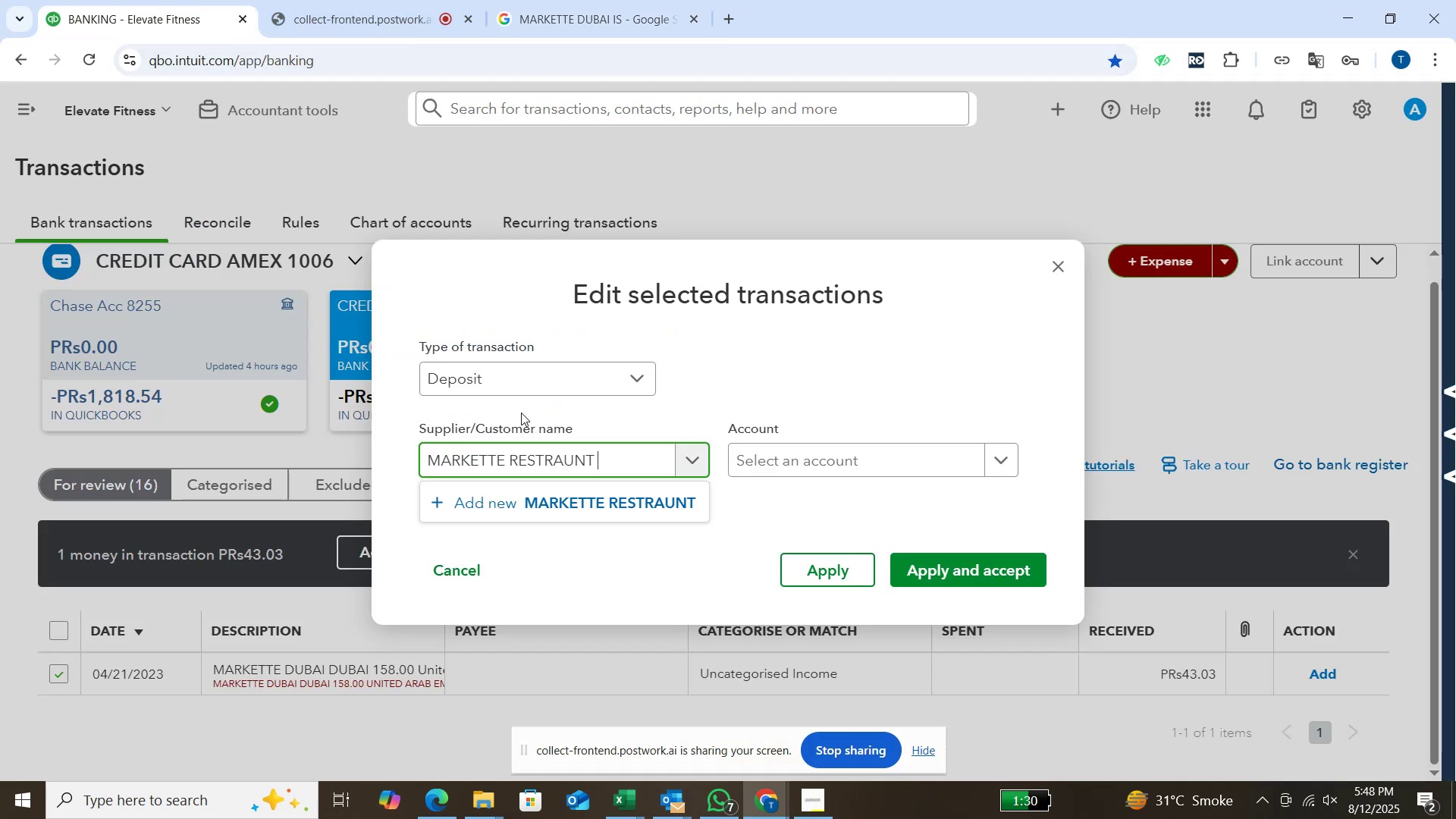 
key(Backspace)
key(Backspace)
key(Backspace)
key(Backspace)
key(Backspace)
key(Backspace)
type(aurant )
 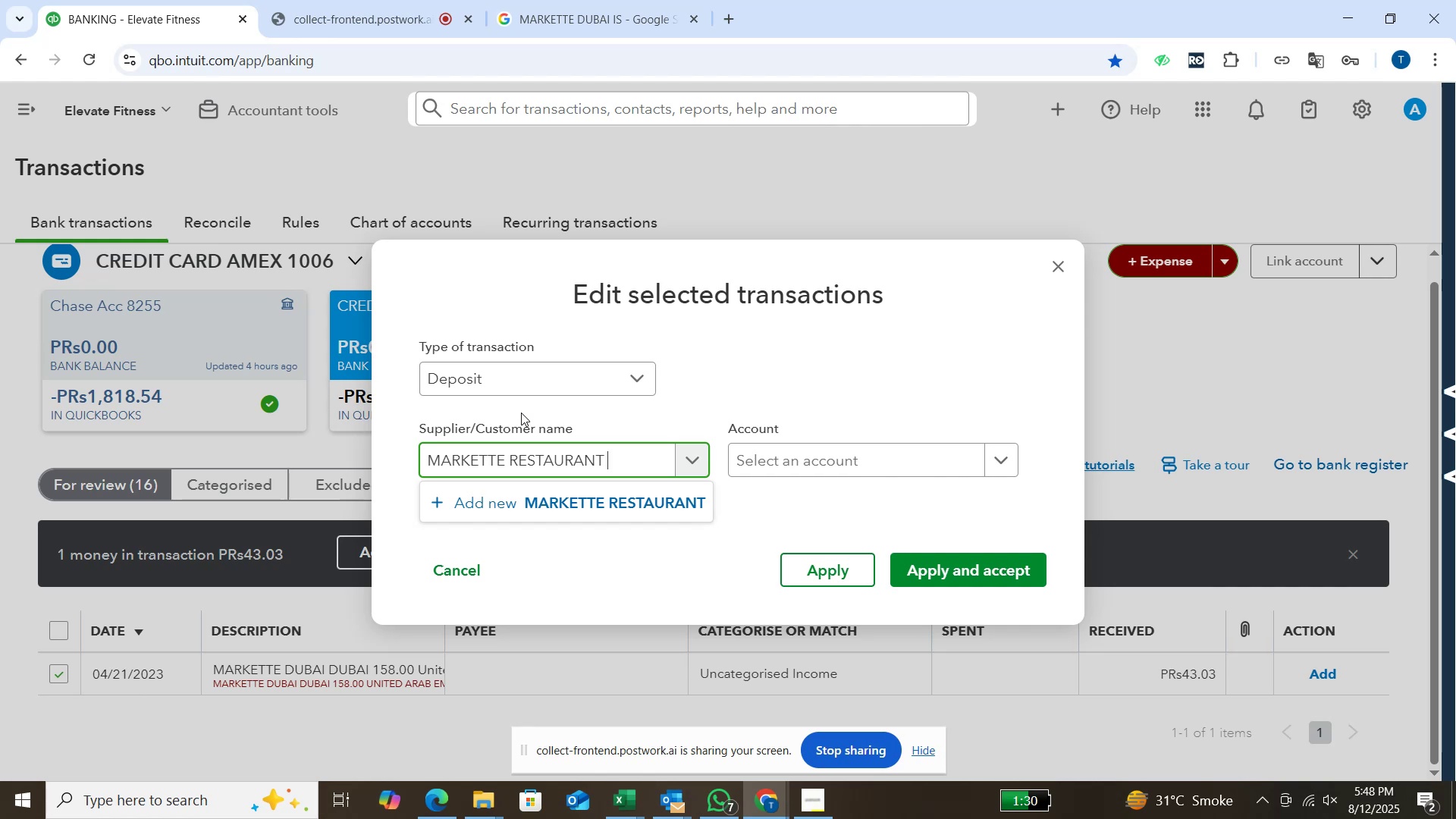 
key(Enter)
 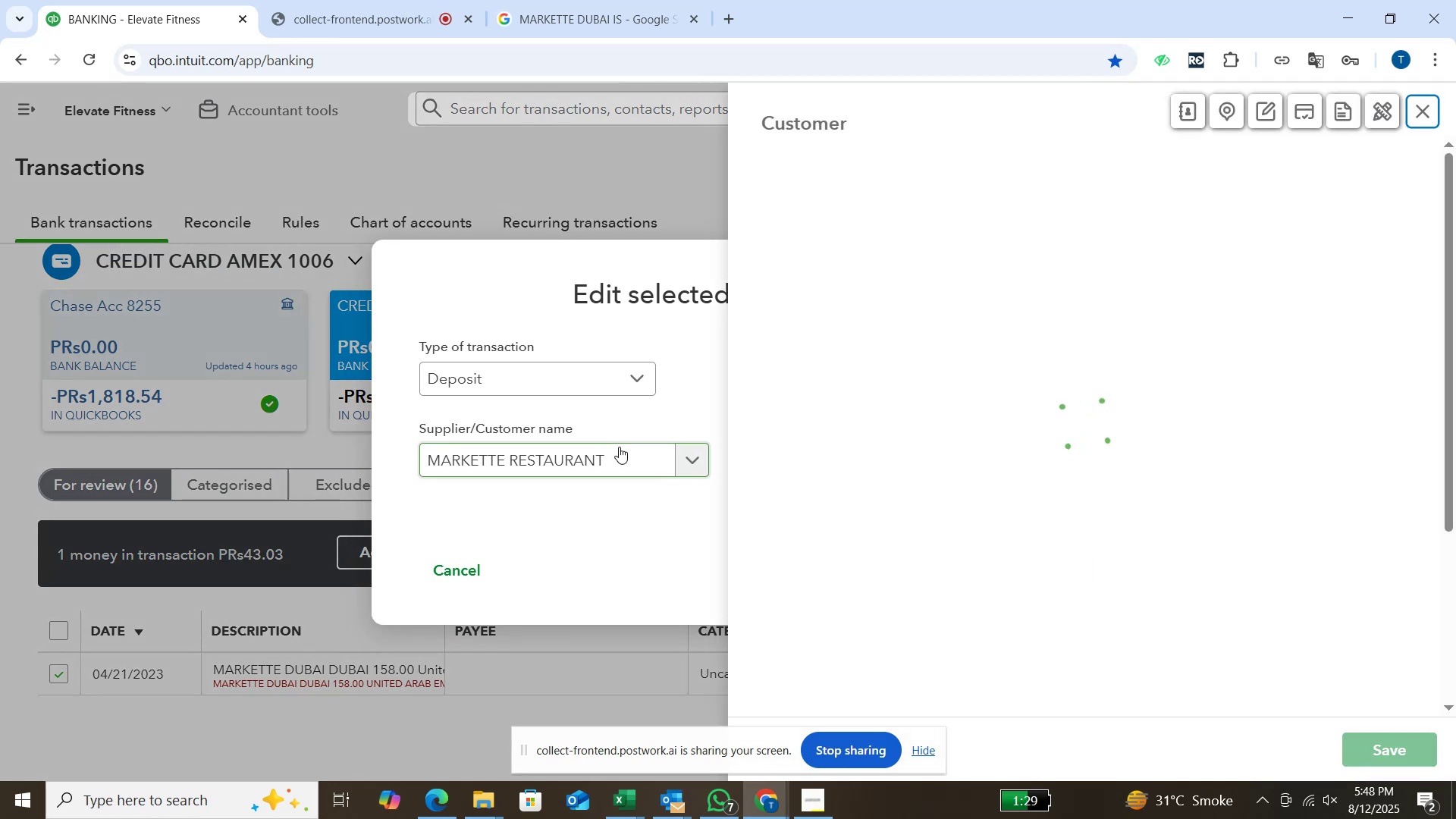 
key(Enter)
 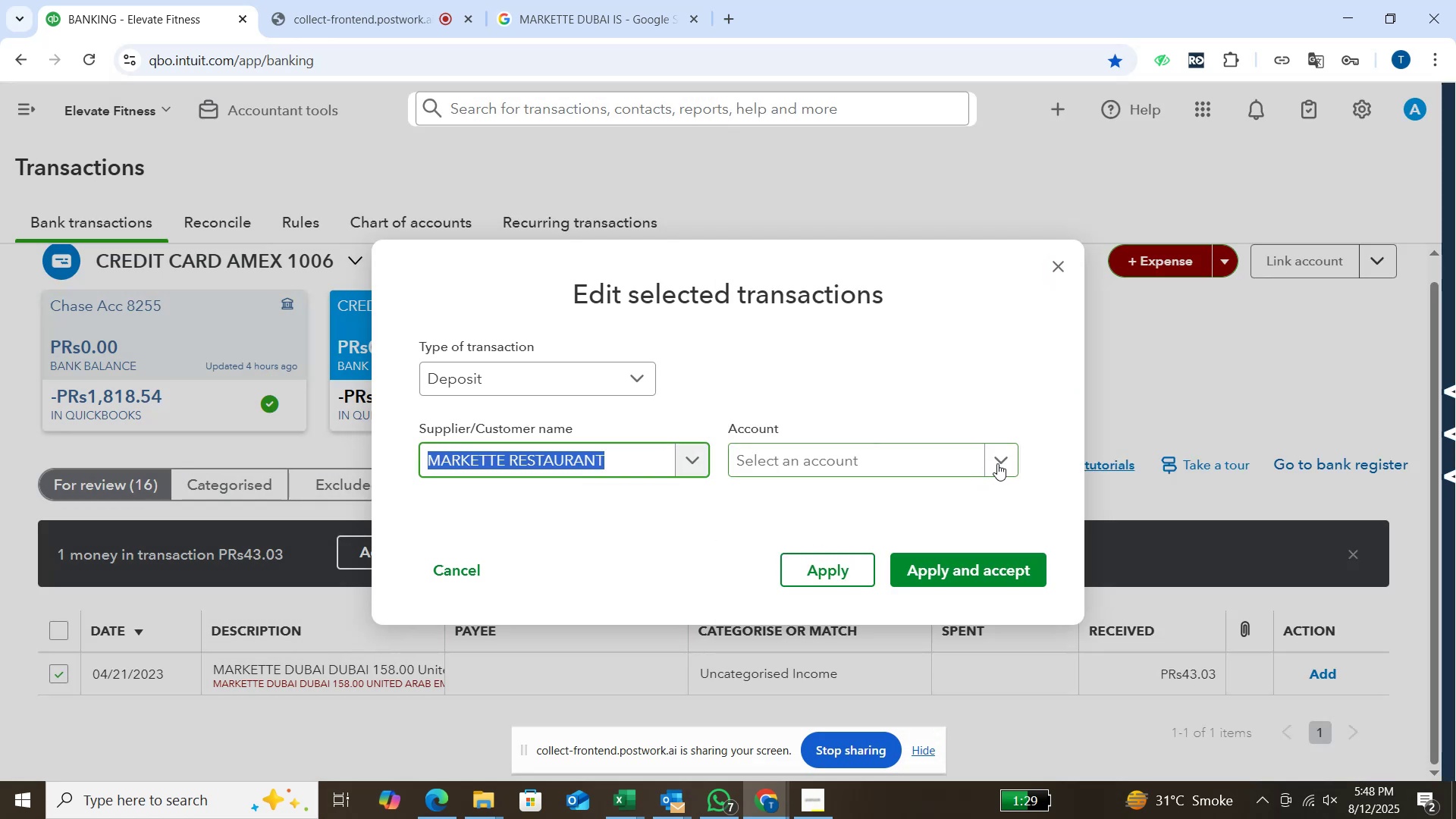 
wait(5.62)
 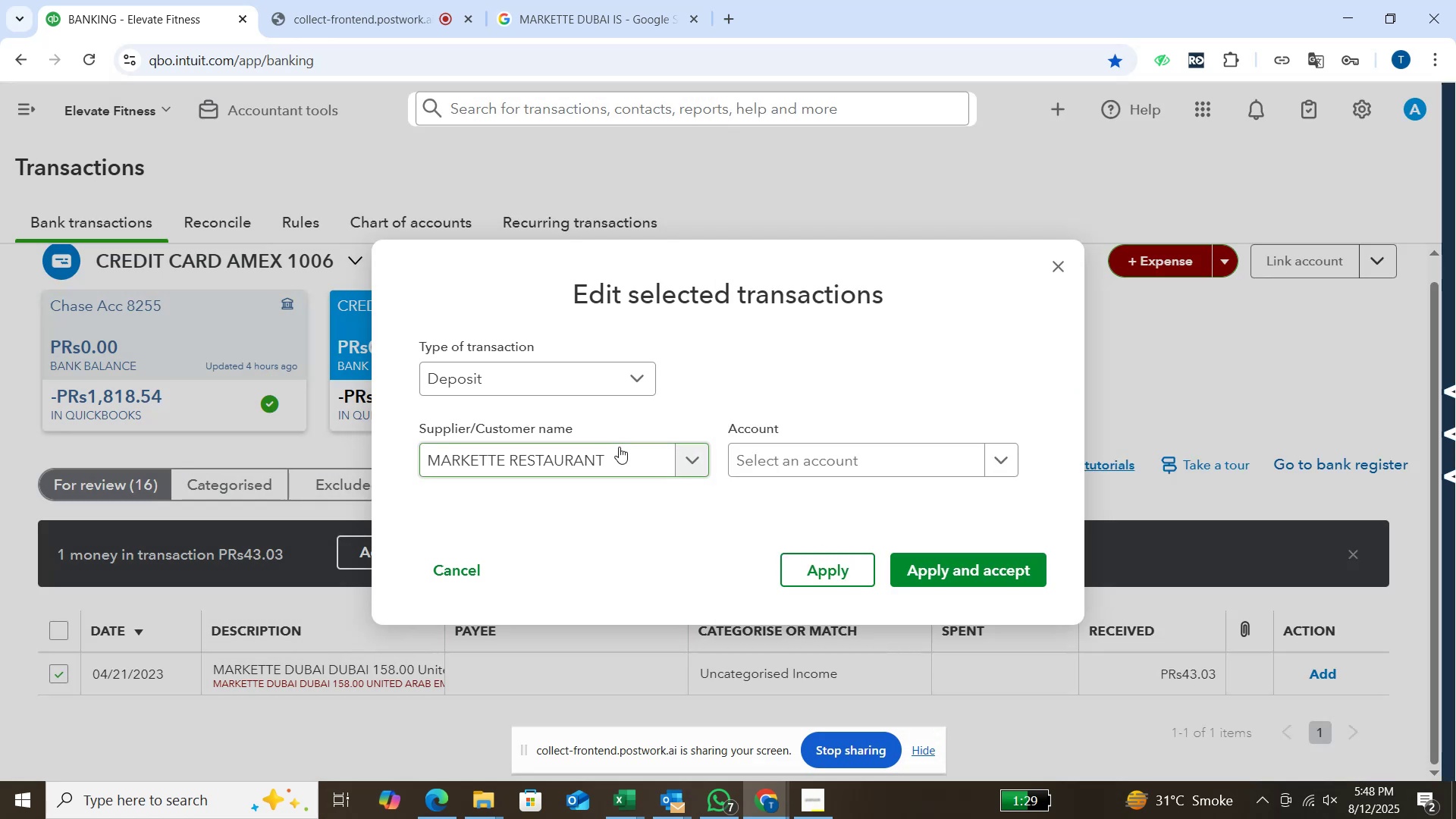 
left_click([996, 463])
 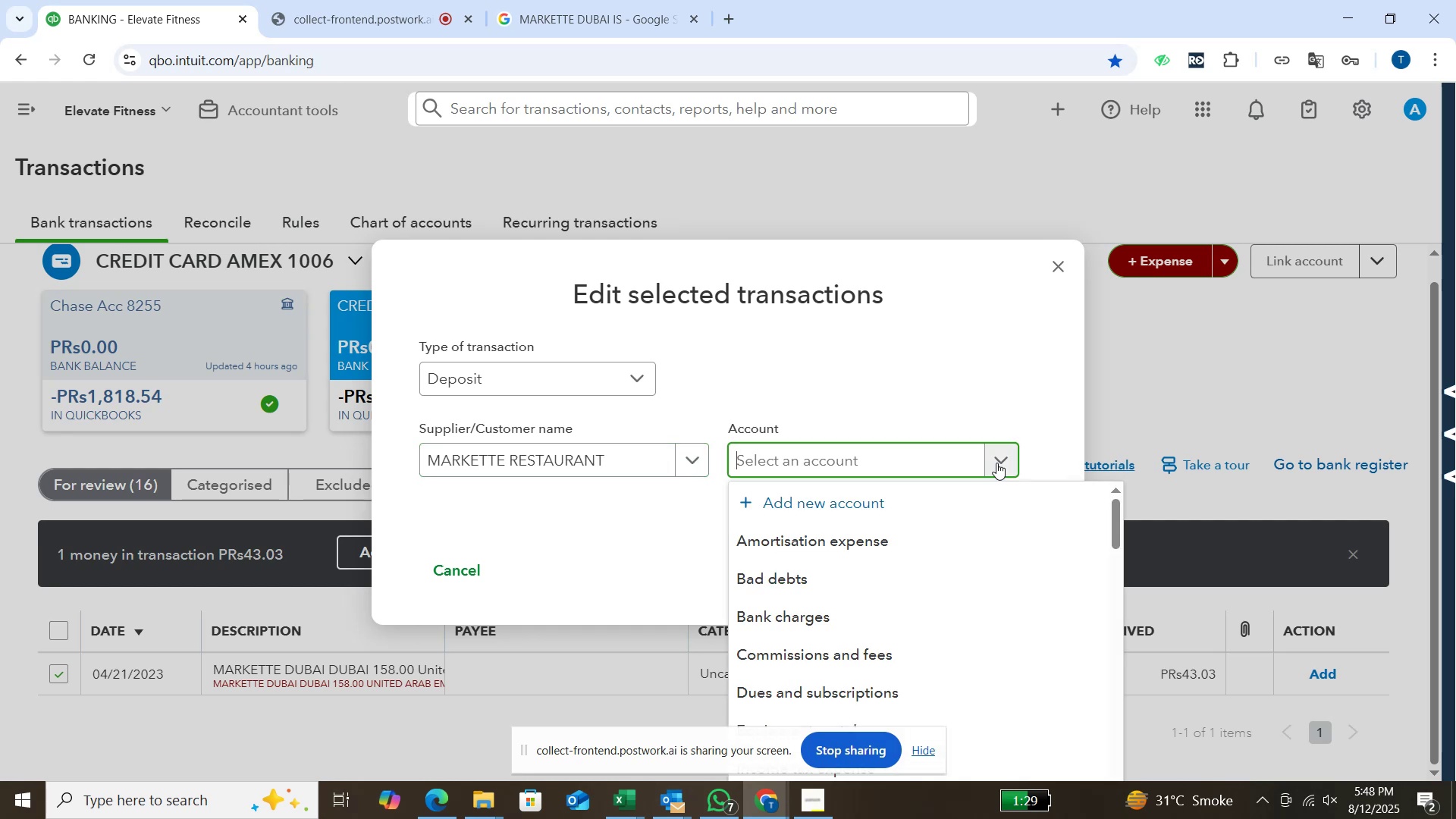 
type(mea)
 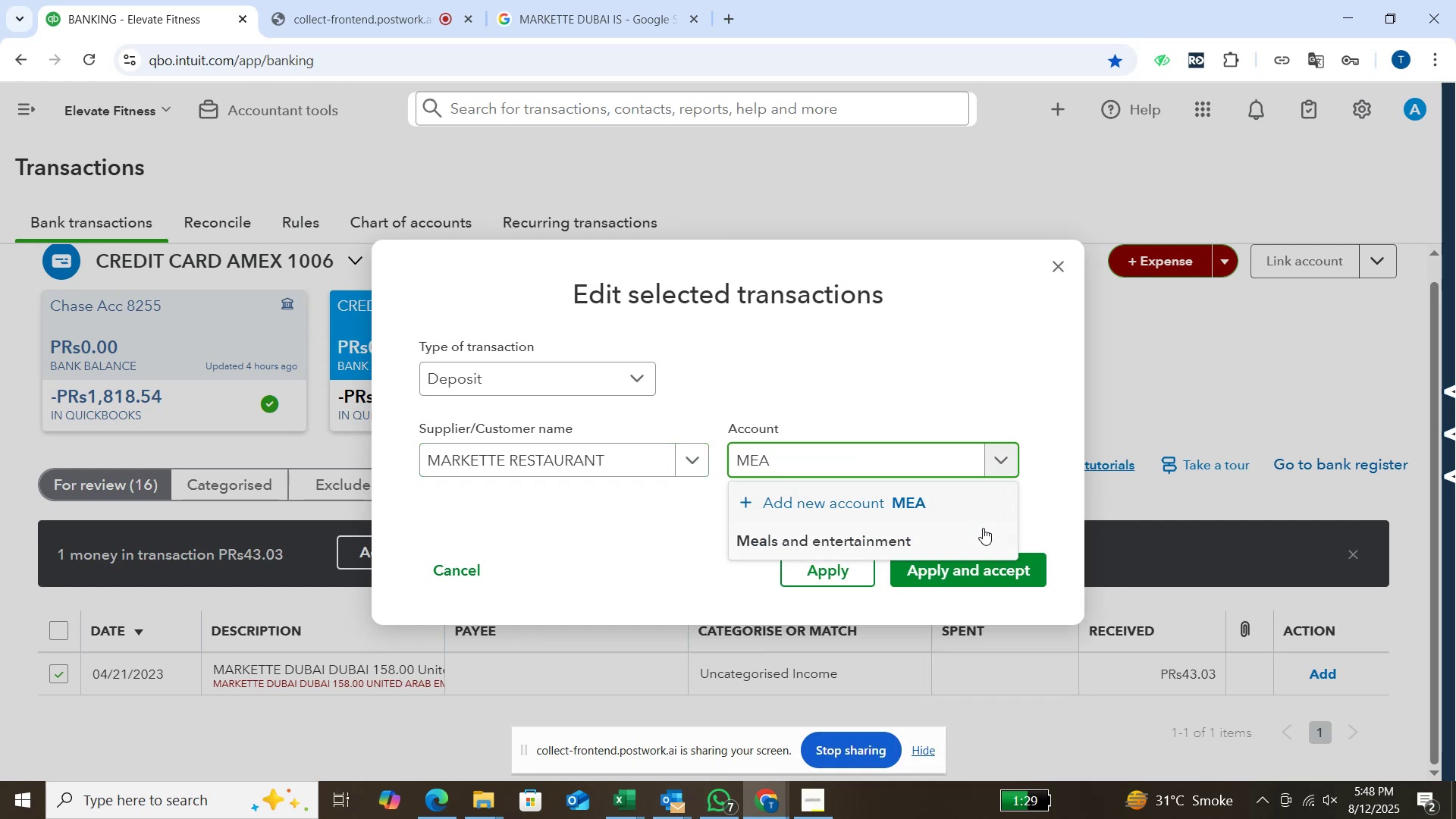 
left_click([979, 534])
 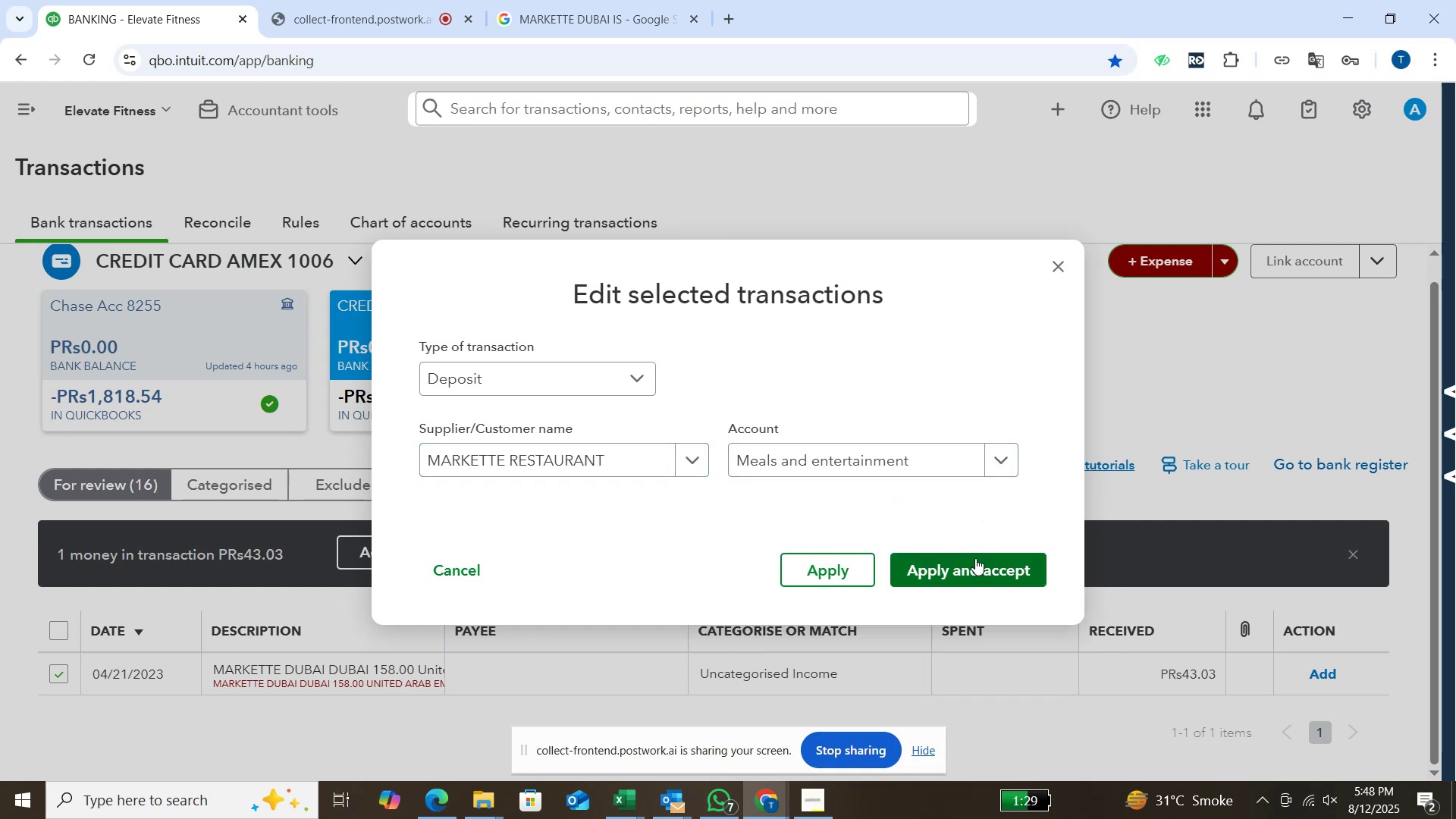 
left_click([975, 558])
 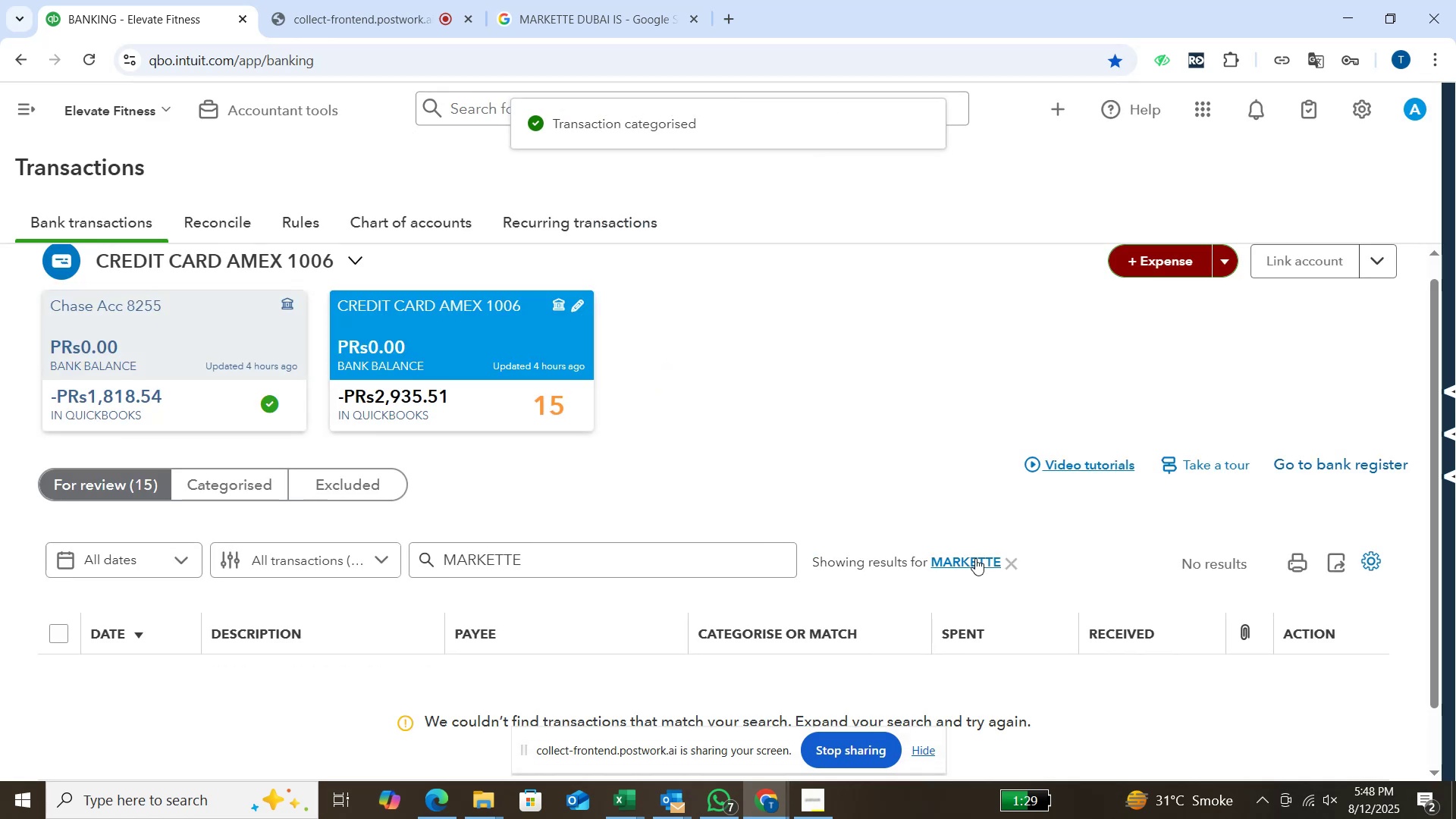 
wait(6.66)
 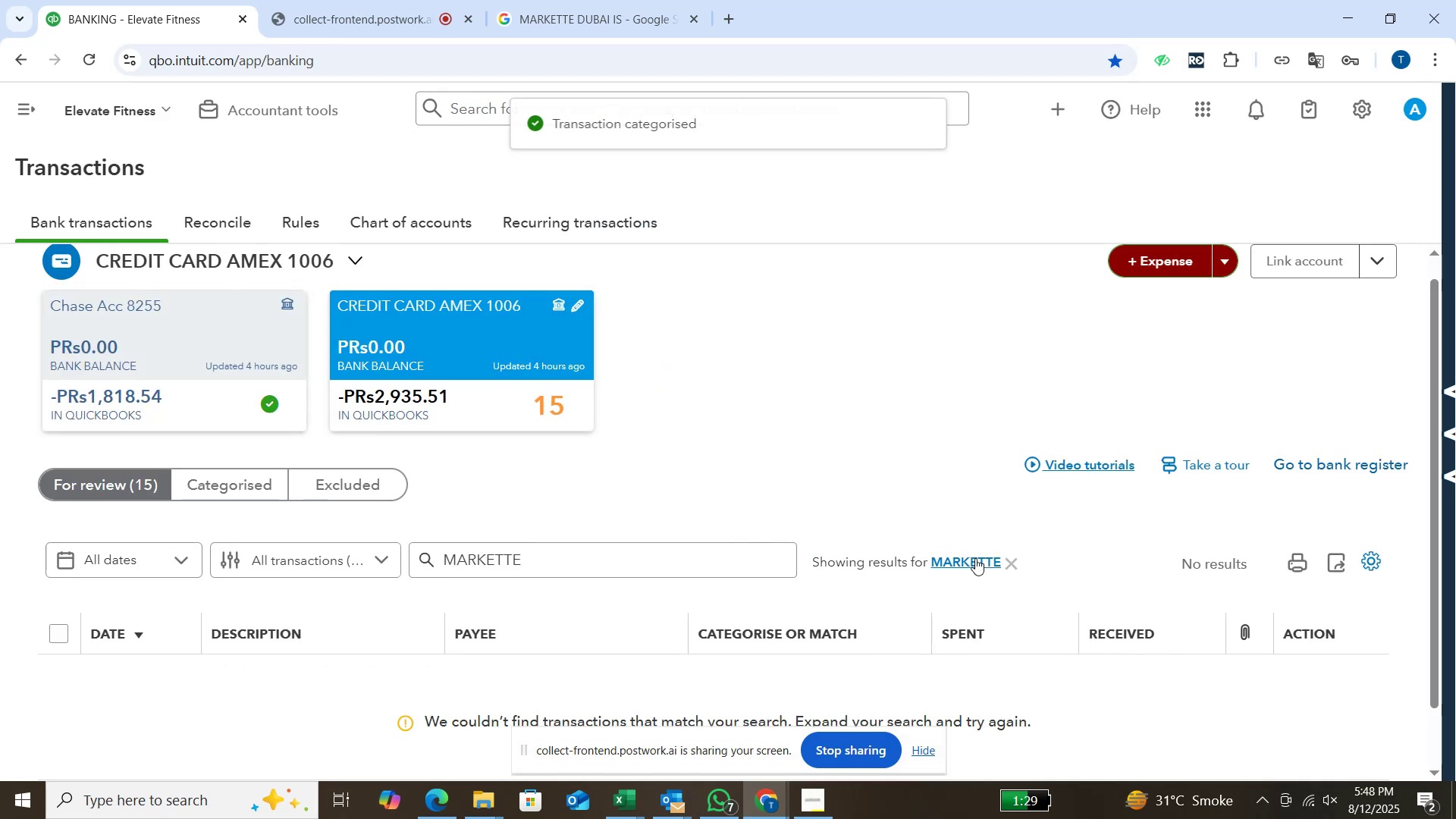 
left_click([1006, 560])
 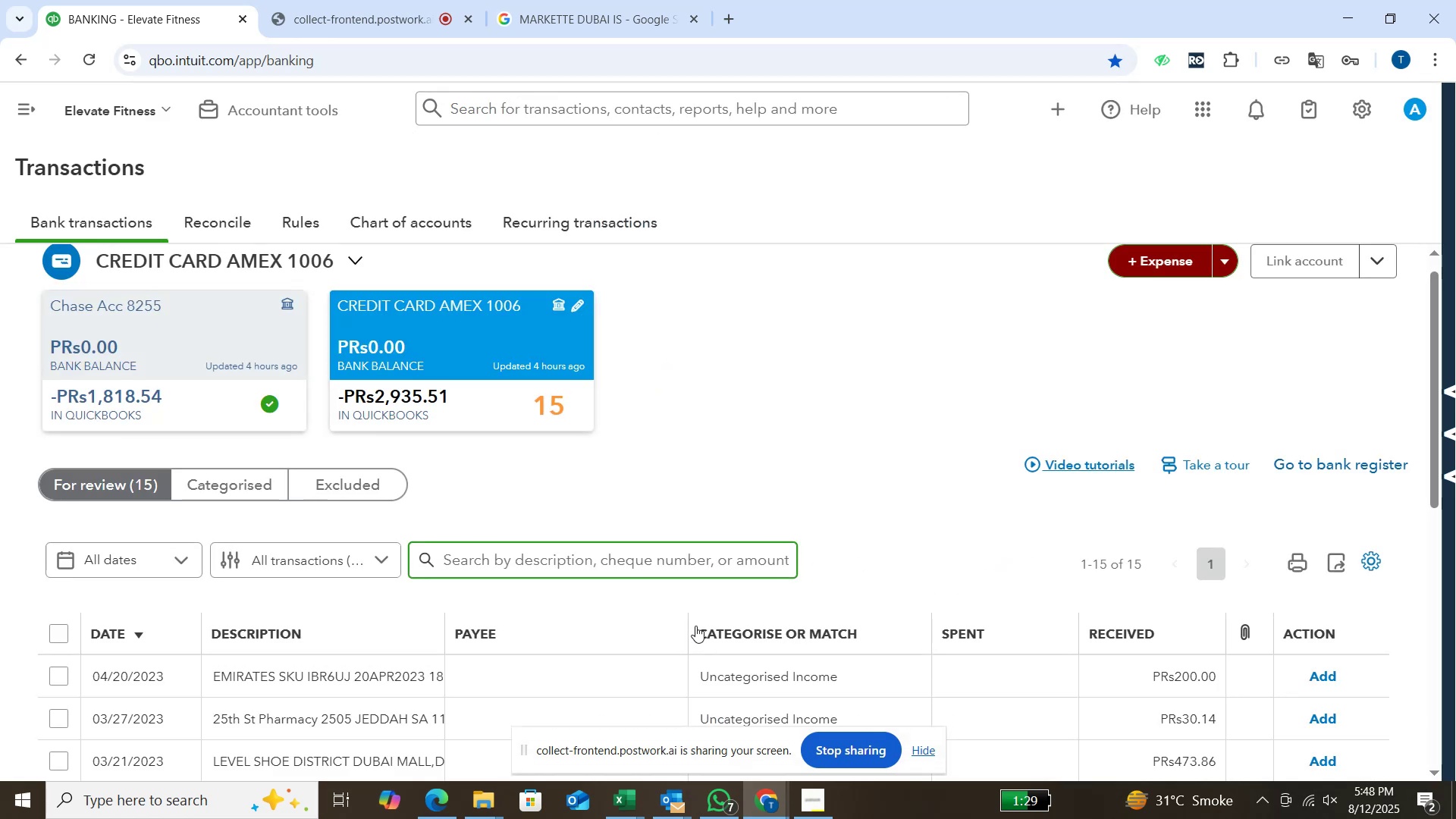 
scroll: coordinate [678, 642], scroll_direction: down, amount: 1.0
 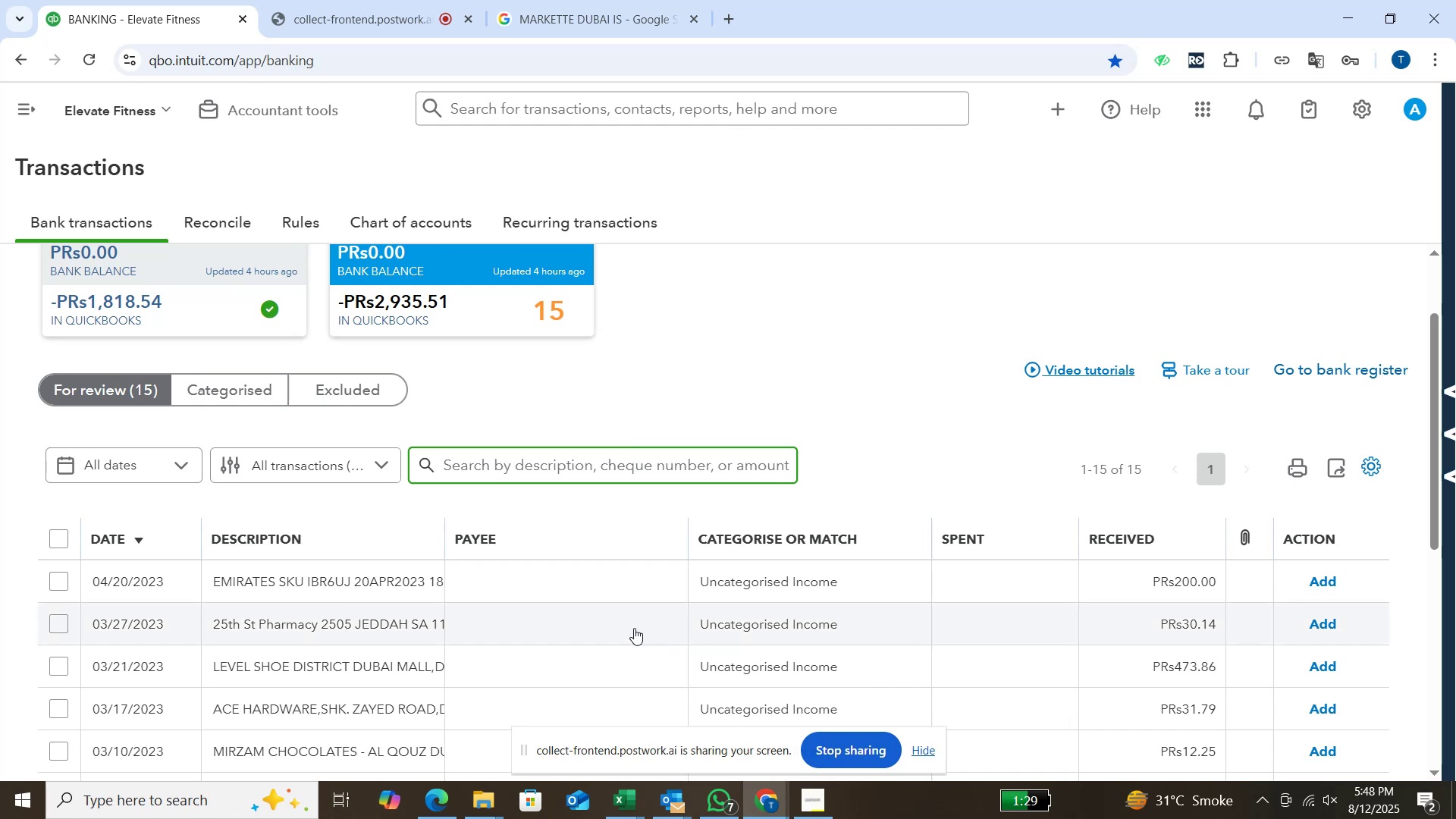 
wait(8.8)
 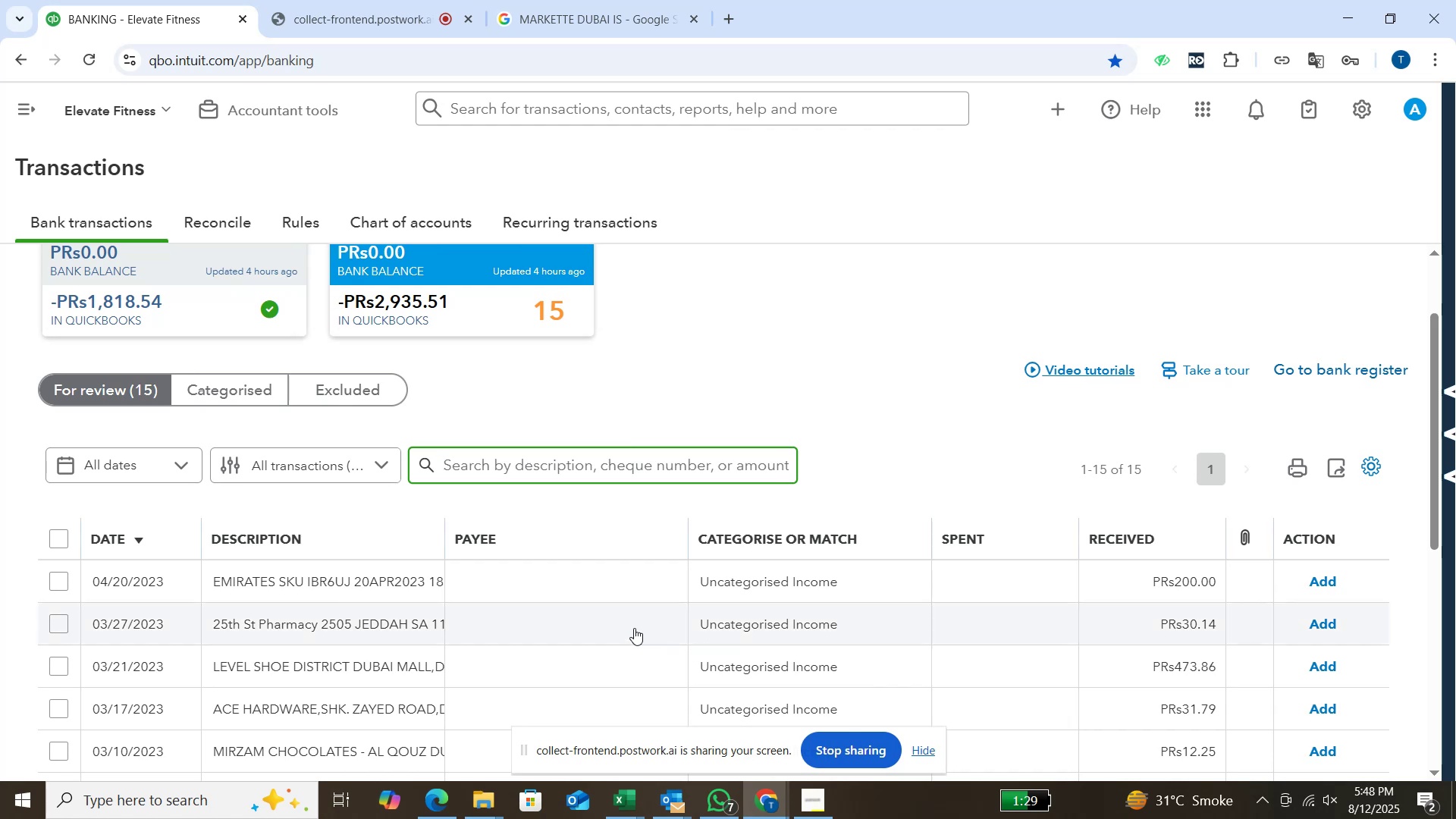 
left_click([475, 463])
 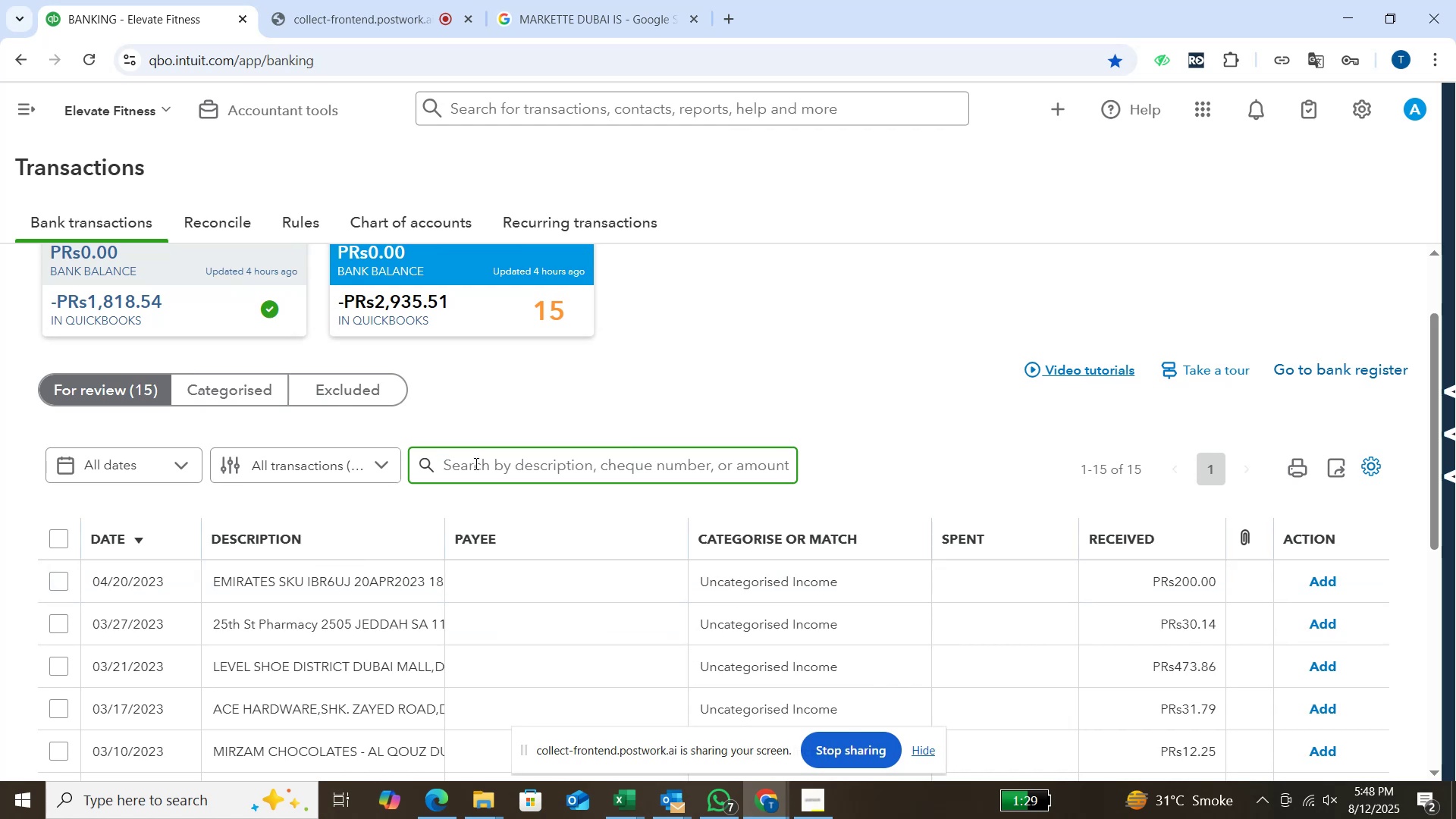 
type(emirates)
 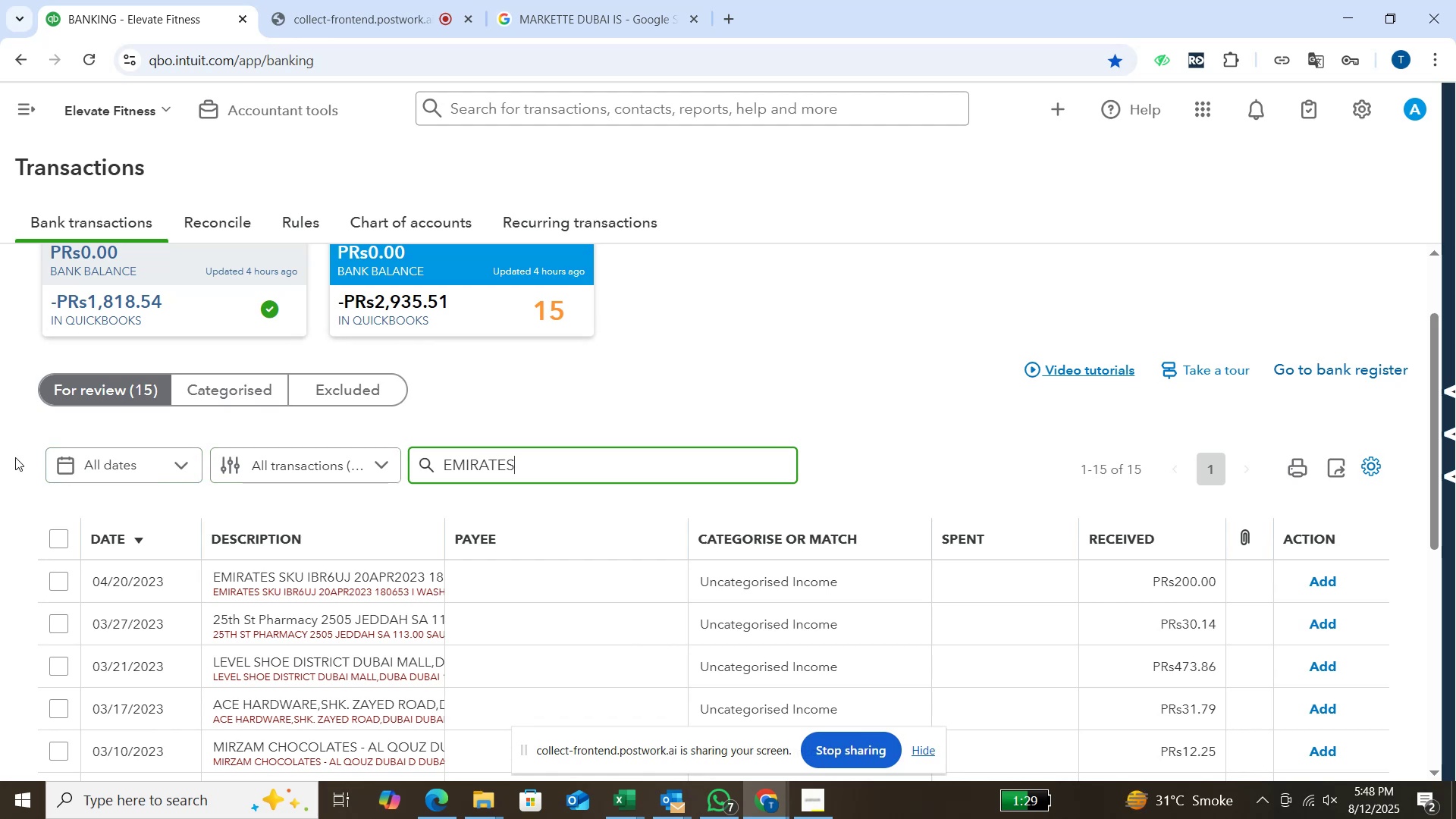 
type( sku)
 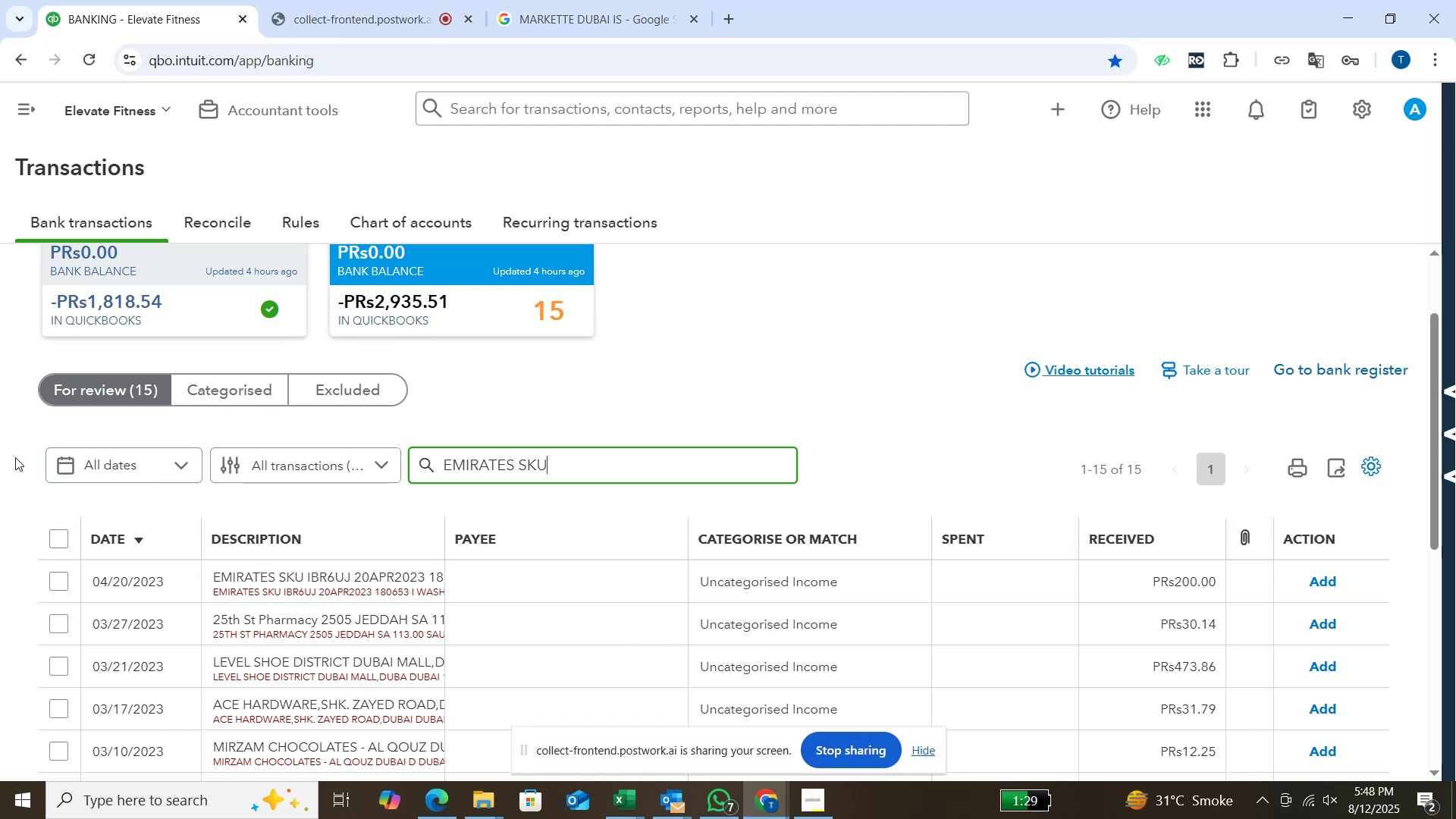 
key(Enter)
 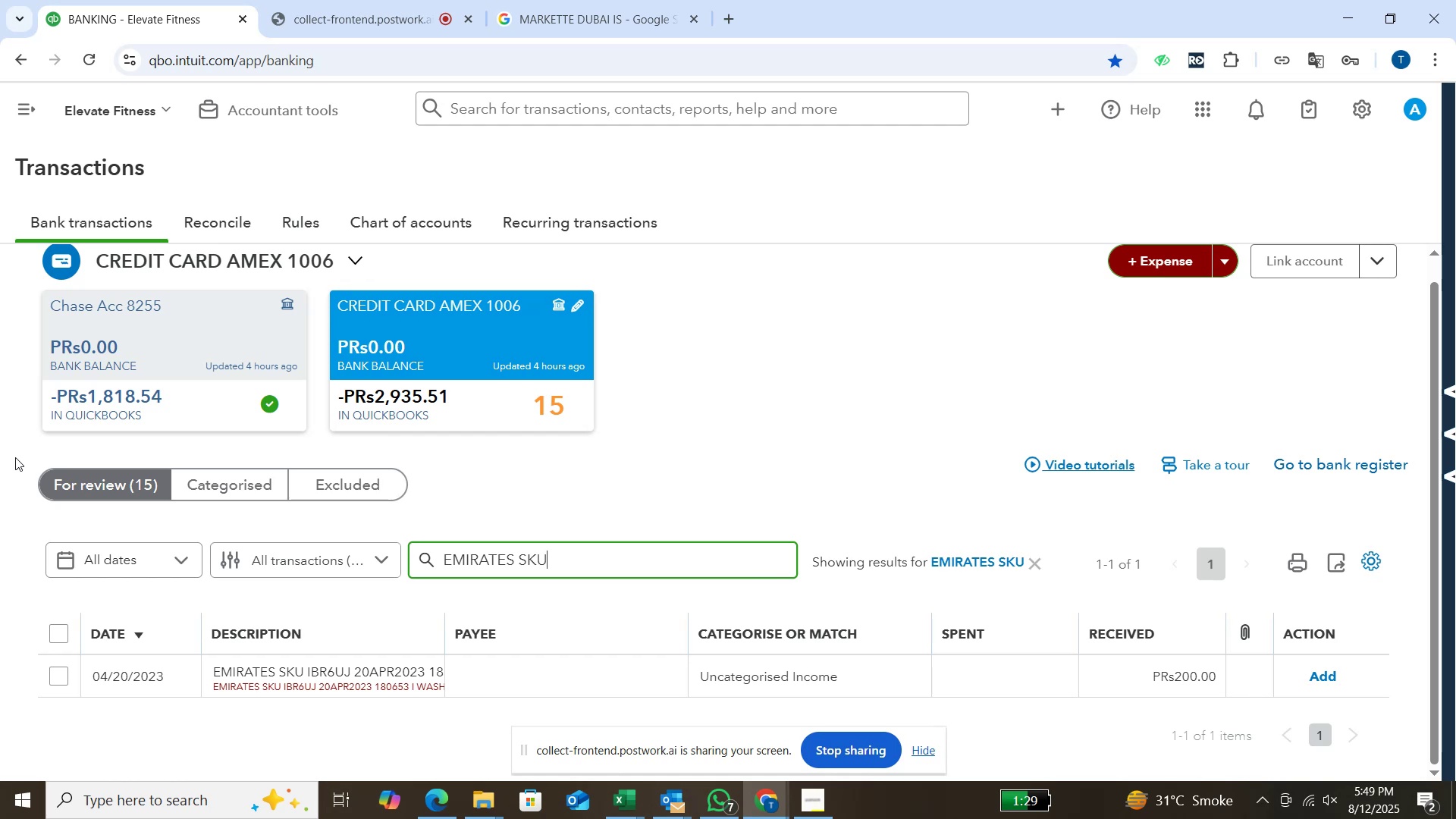 
wait(6.8)
 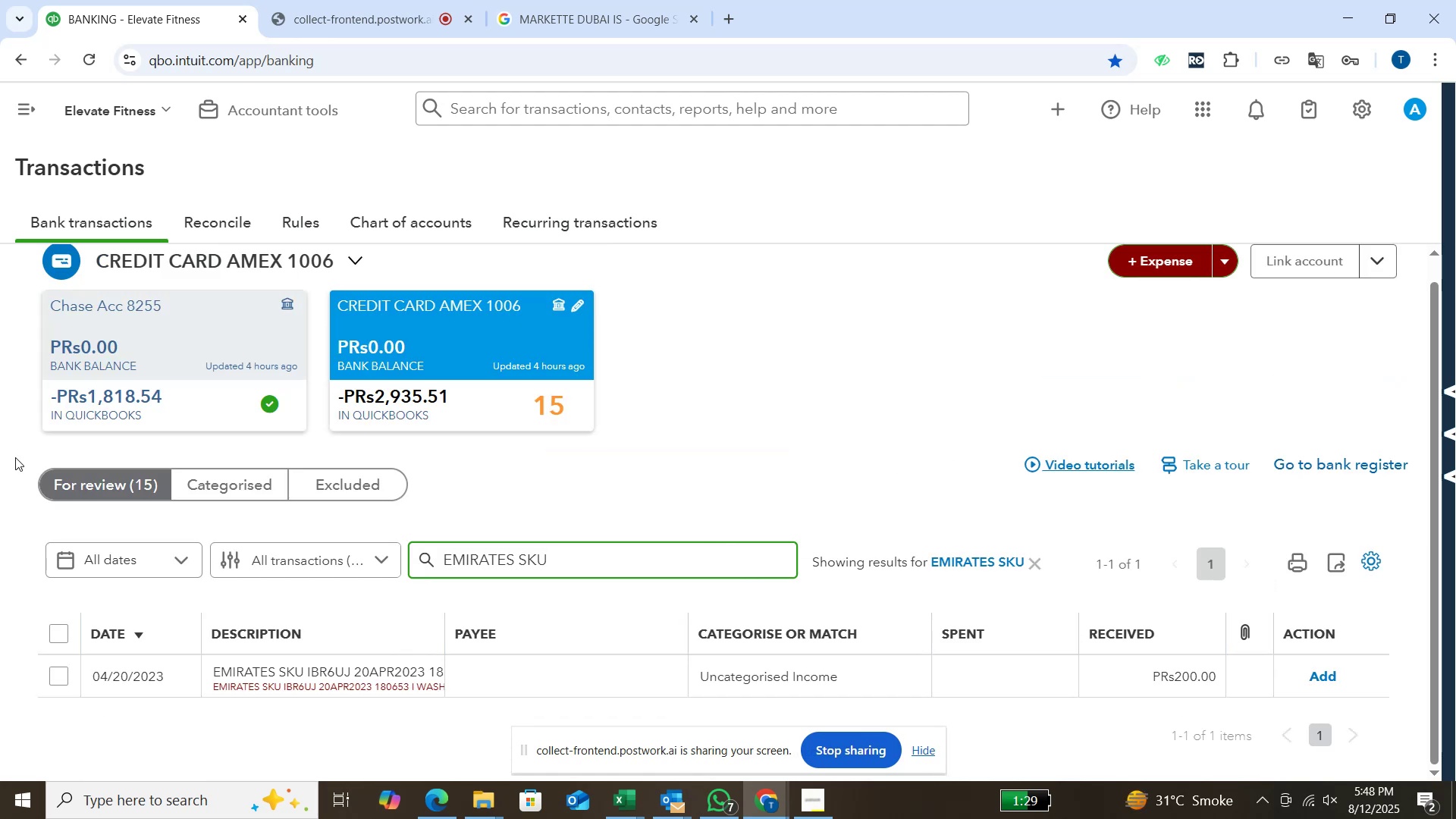 
left_click([639, 16])
 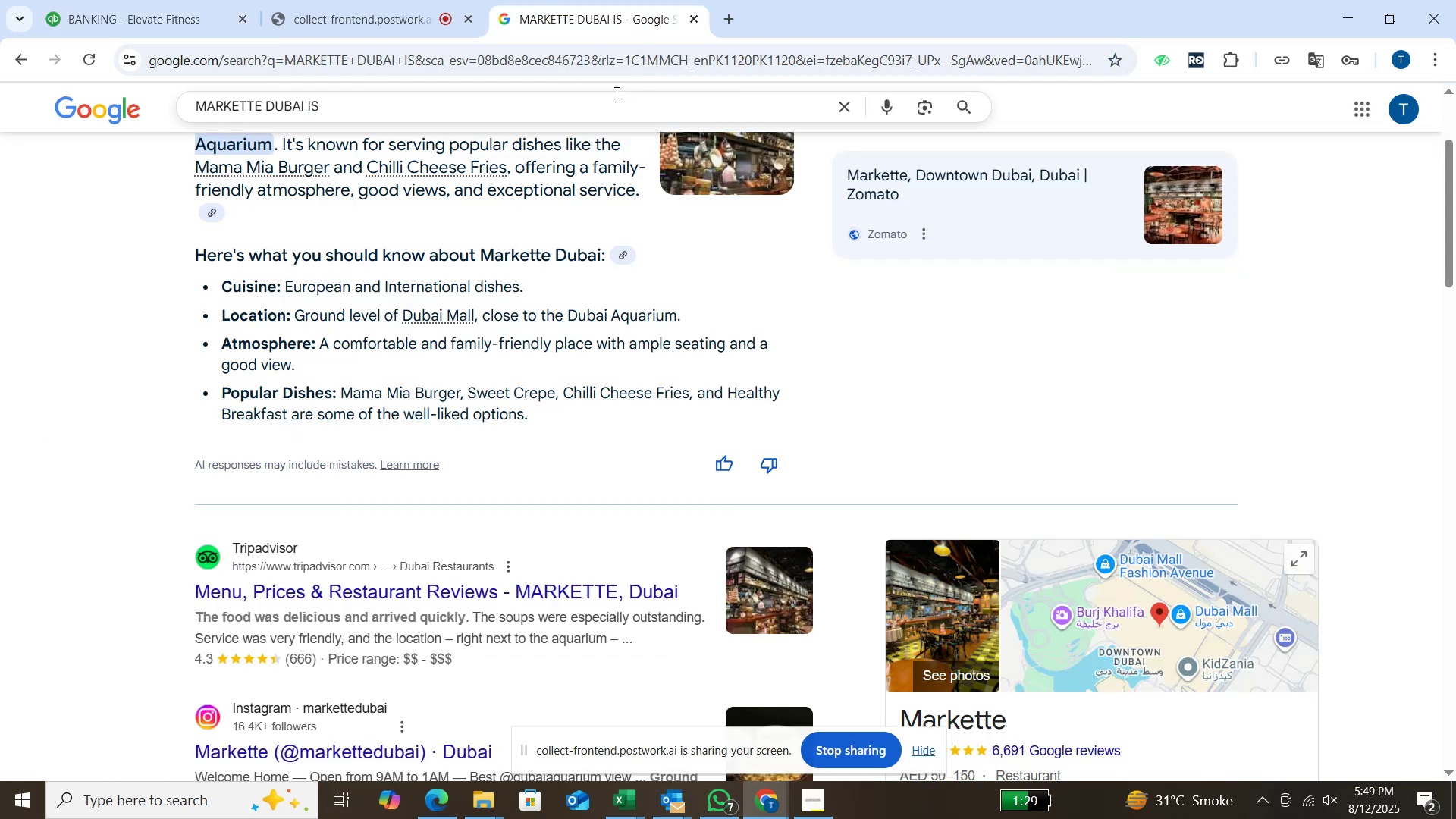 
left_click([615, 93])
 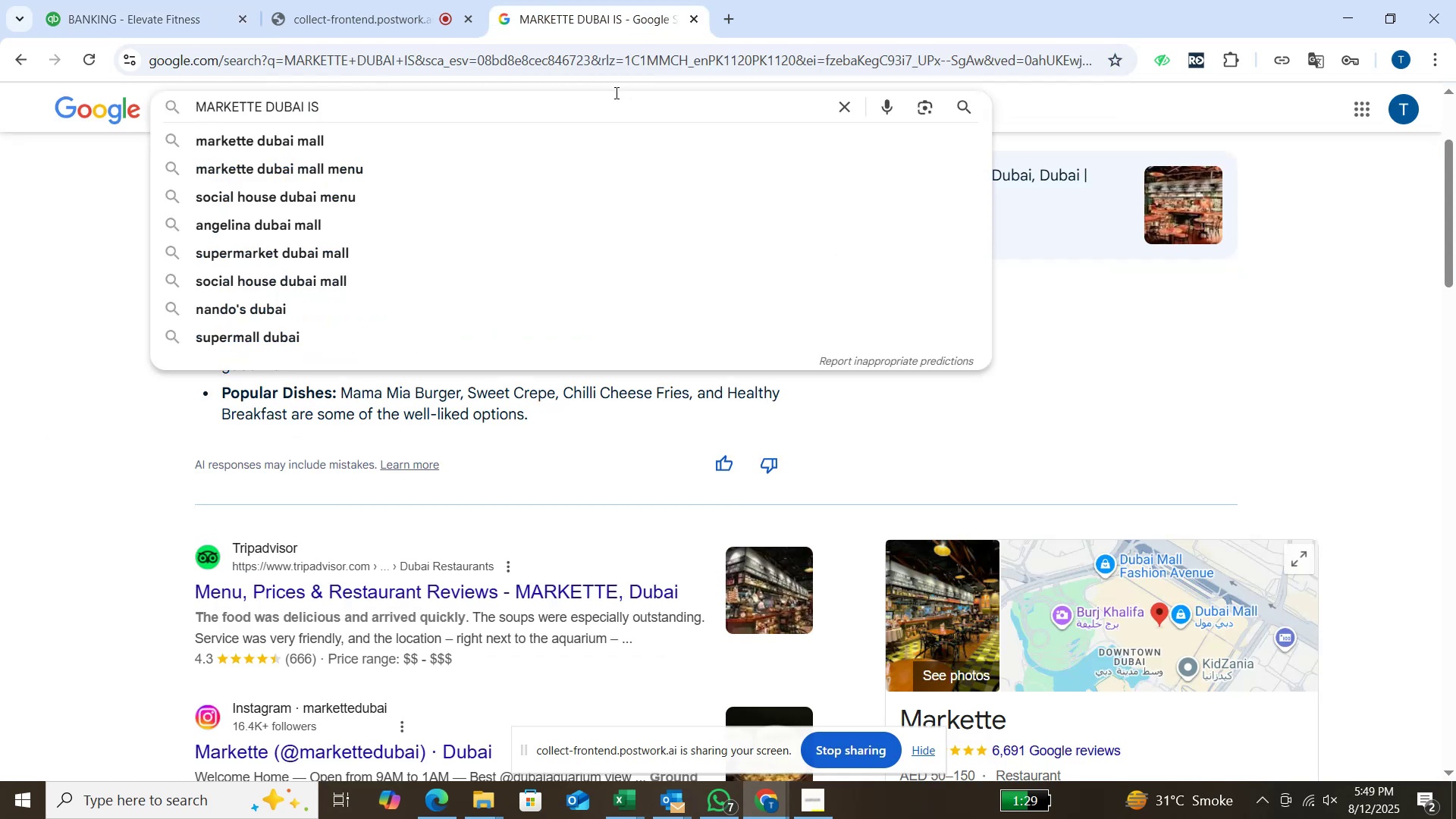 
hold_key(key=Backspace, duration=0.81)
 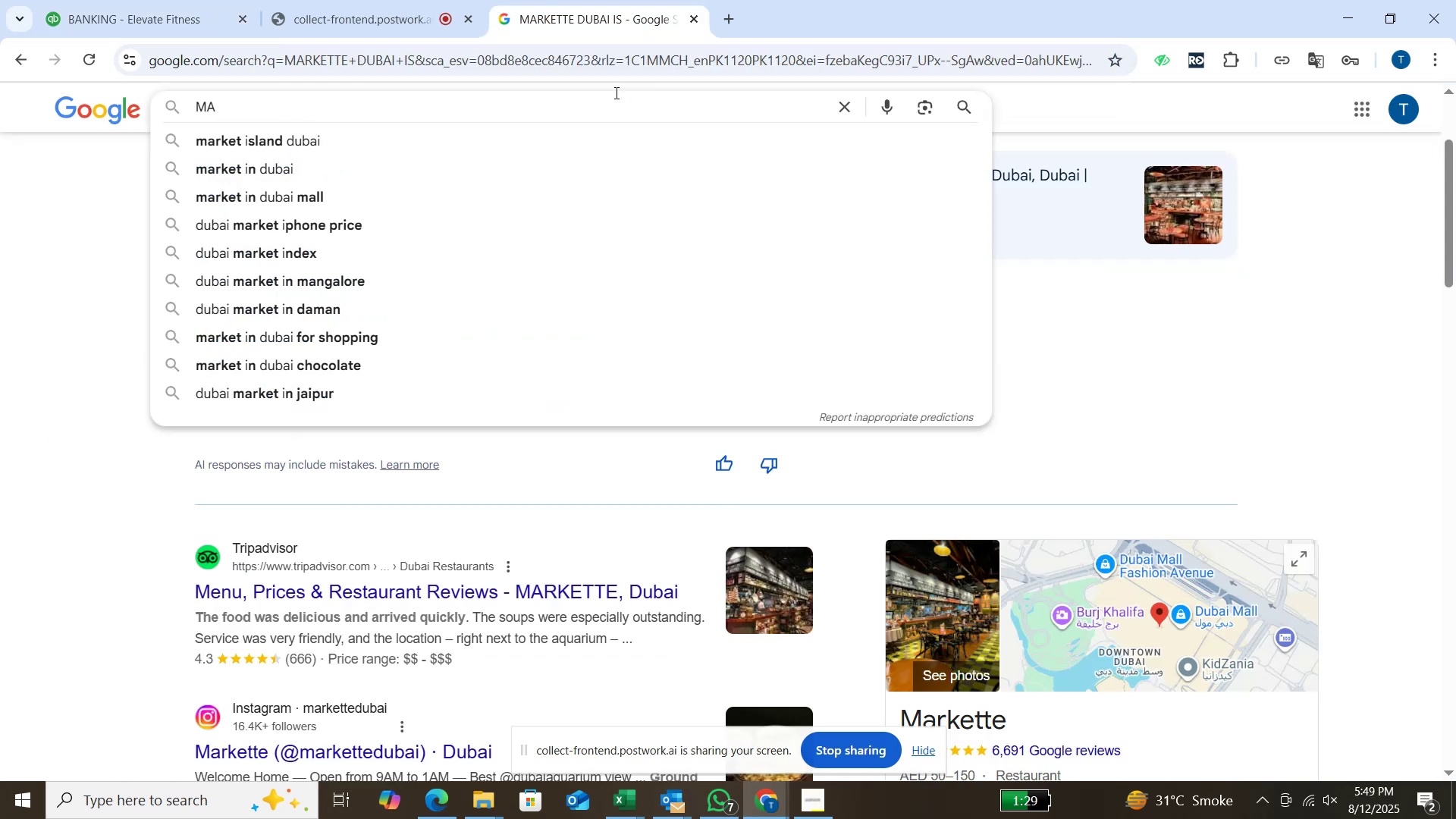 
key(Backspace)
key(Backspace)
type(emirates sku)
 